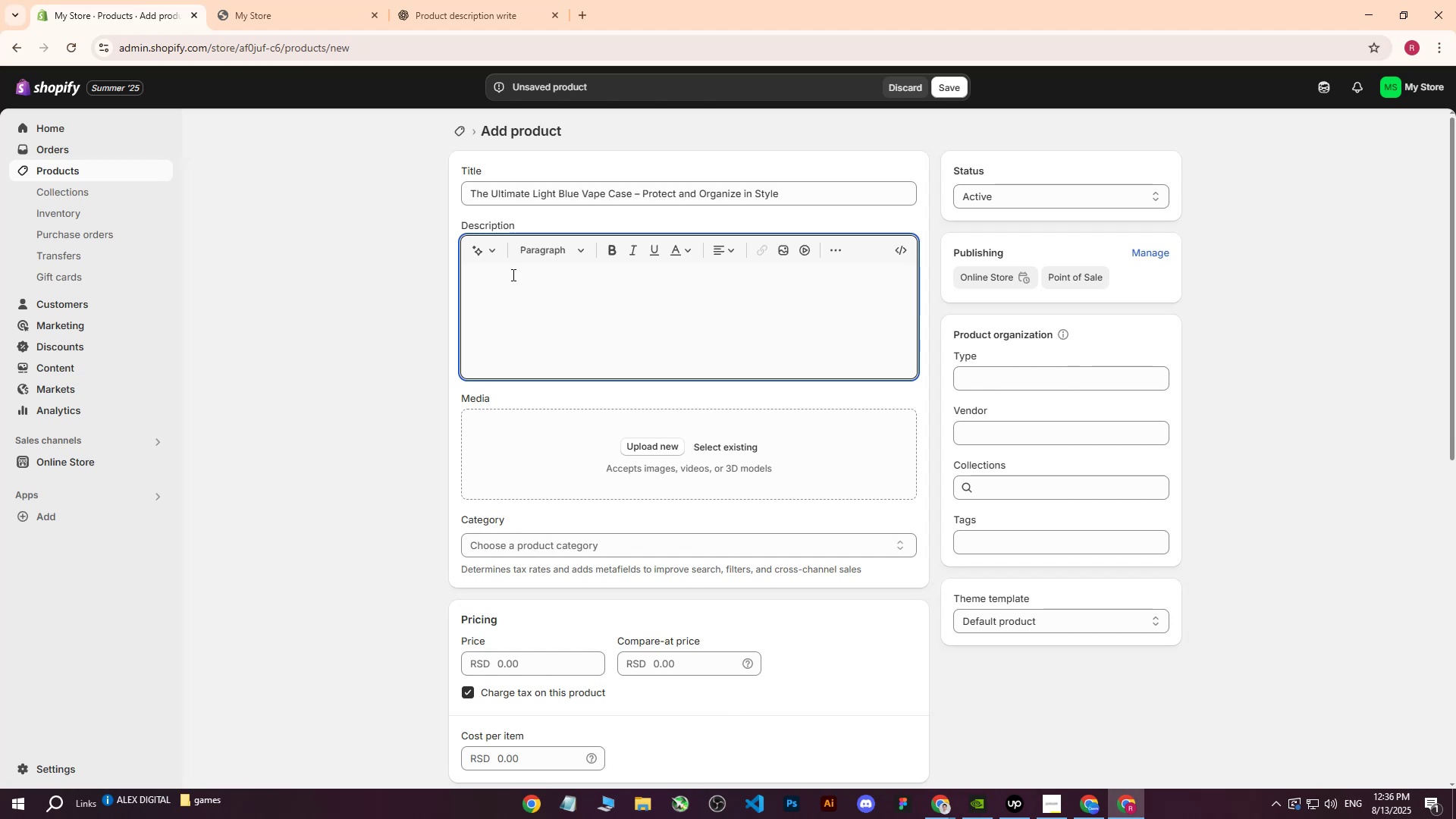 
key(Control+V)
 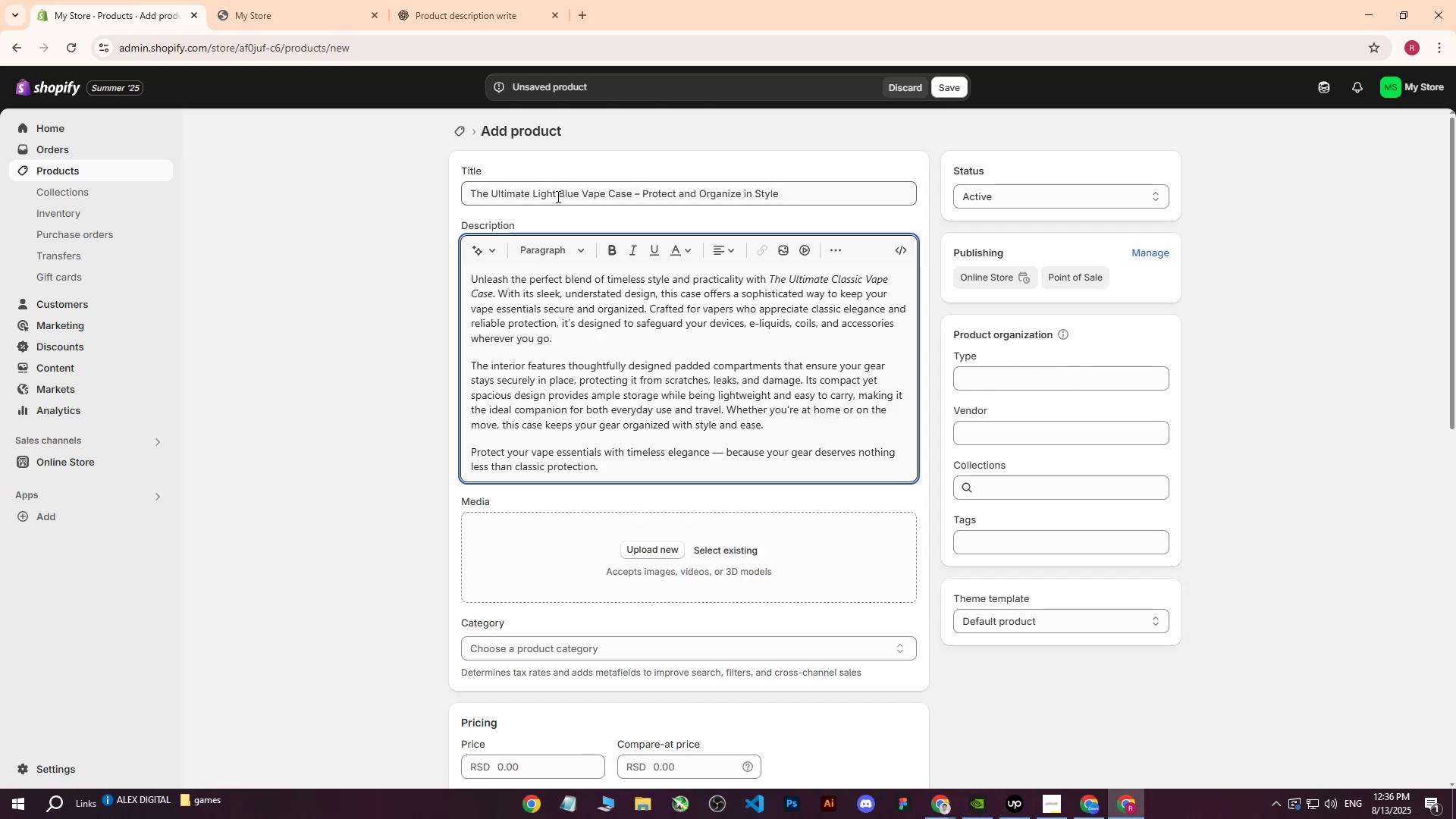 
left_click_drag(start_coordinate=[577, 196], to_coordinate=[534, 195])
 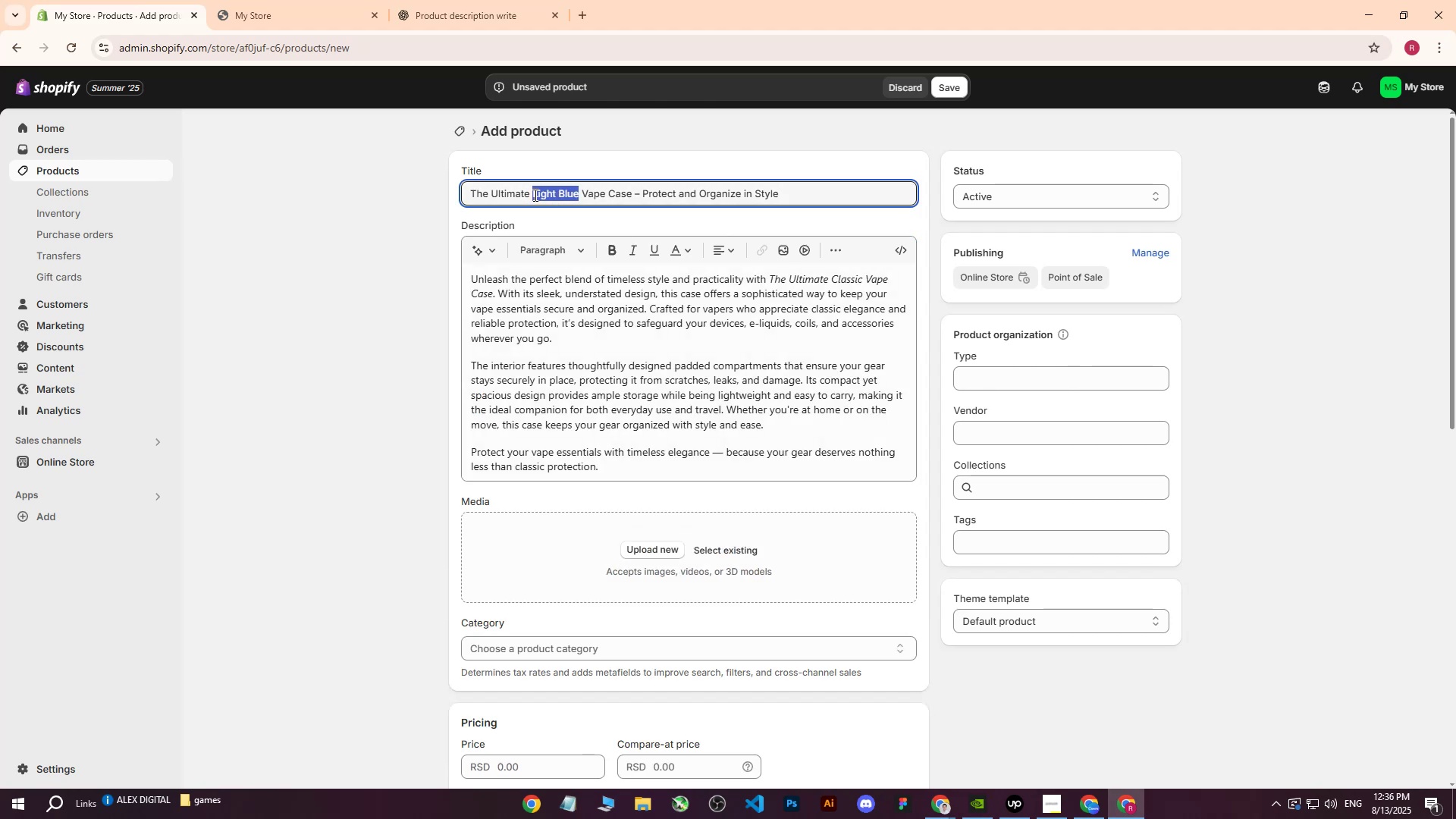 
type(Classic)
 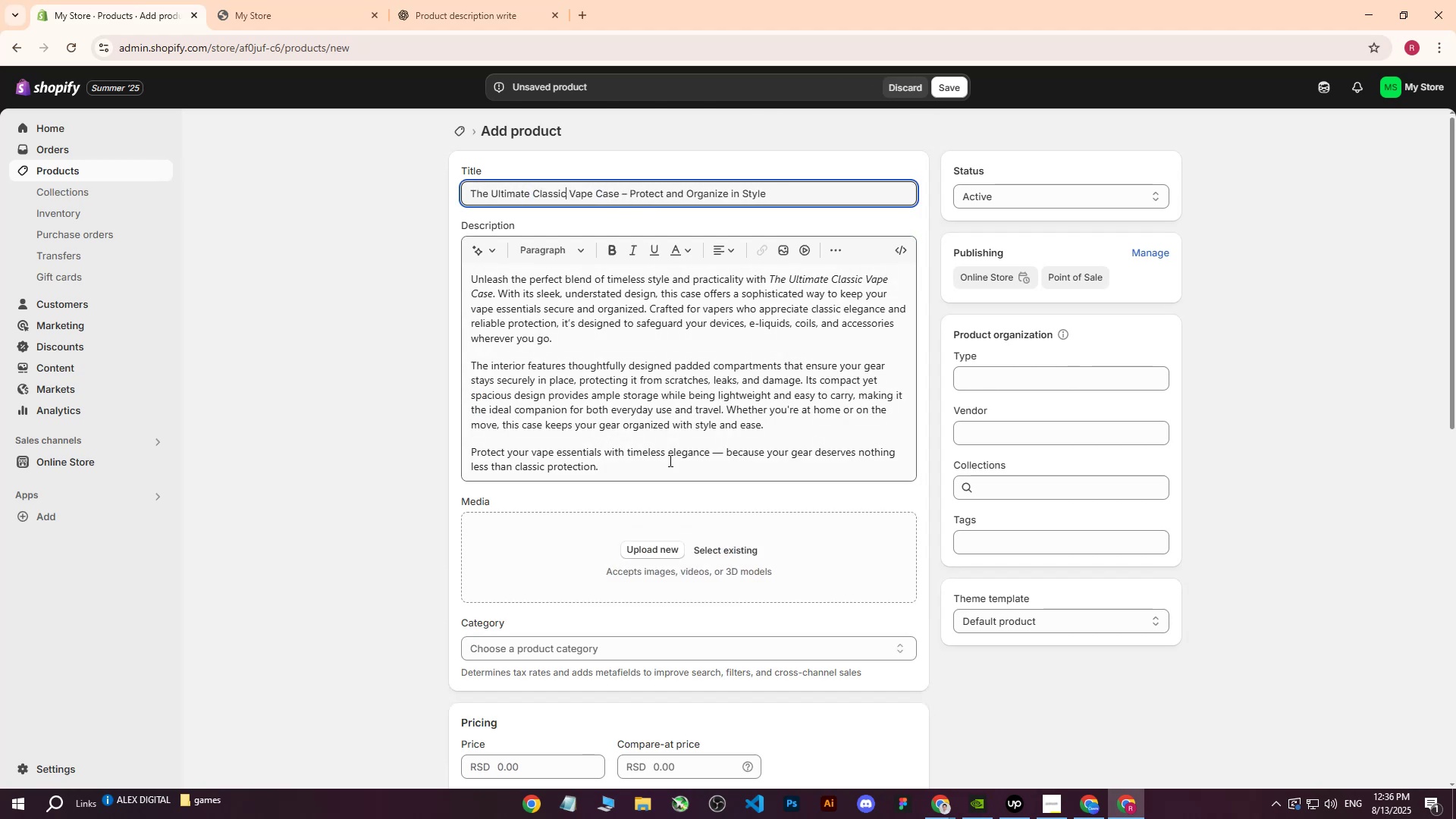 
left_click([645, 537])
 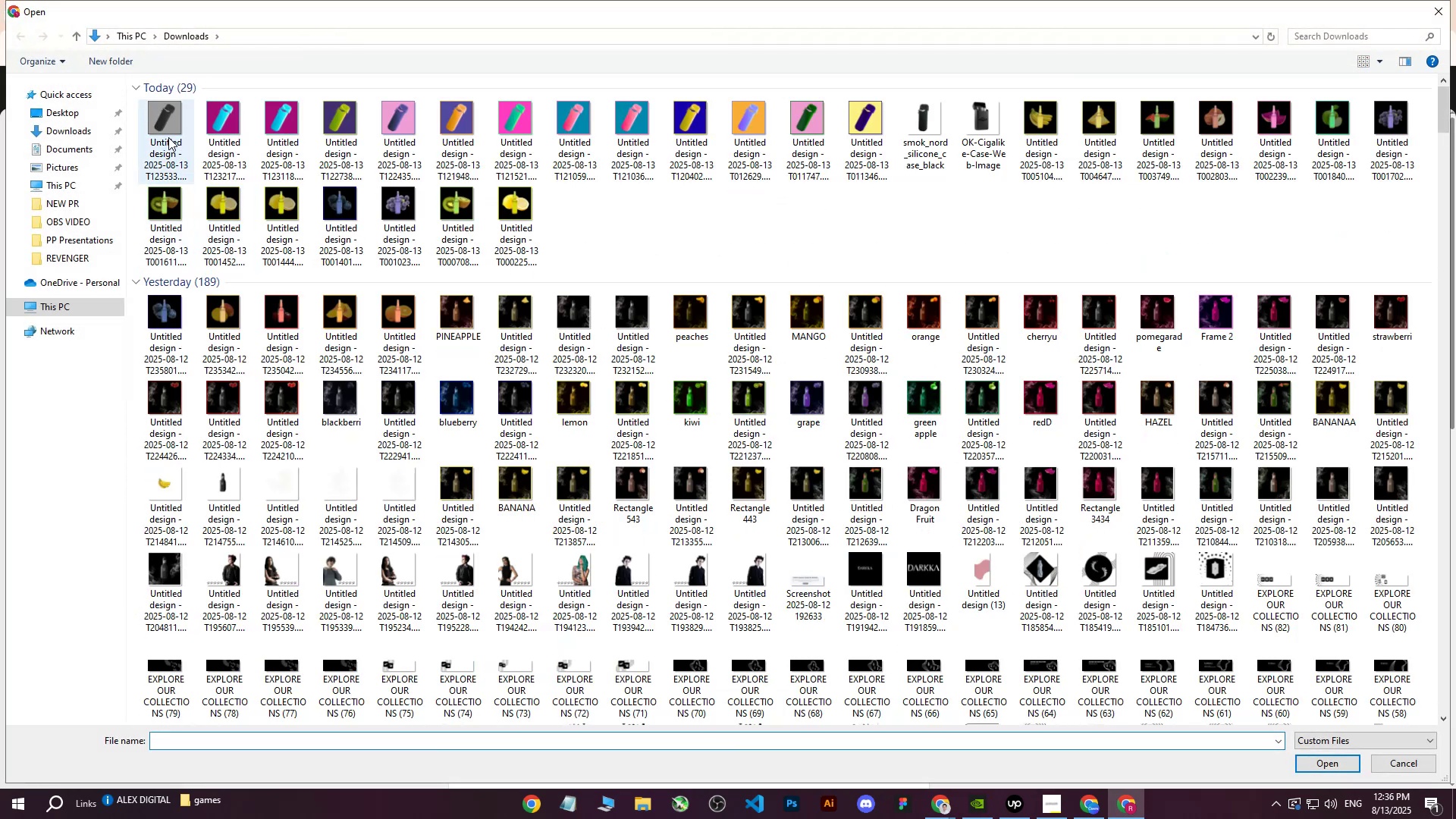 
left_click([170, 121])
 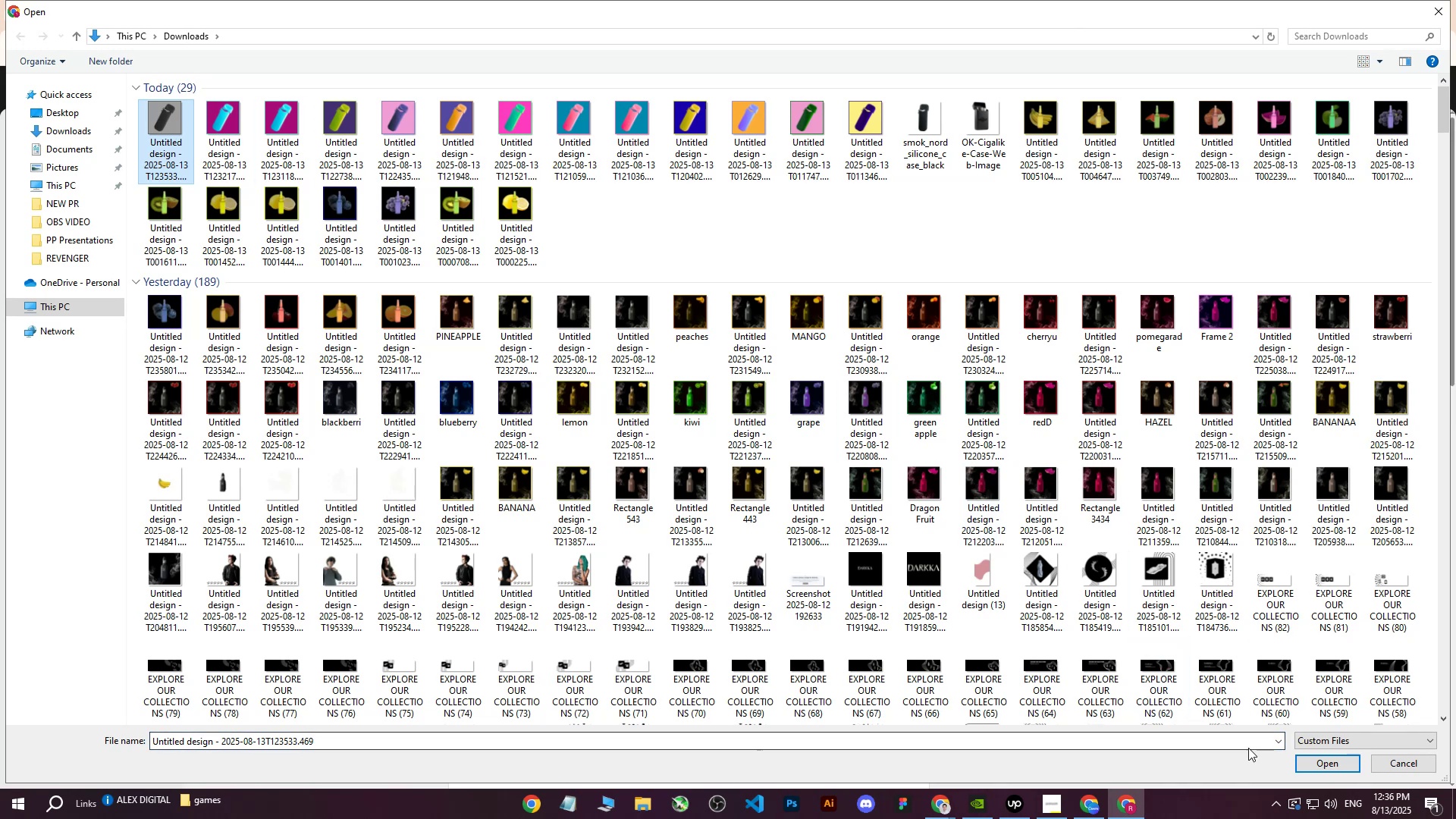 
left_click([1308, 764])
 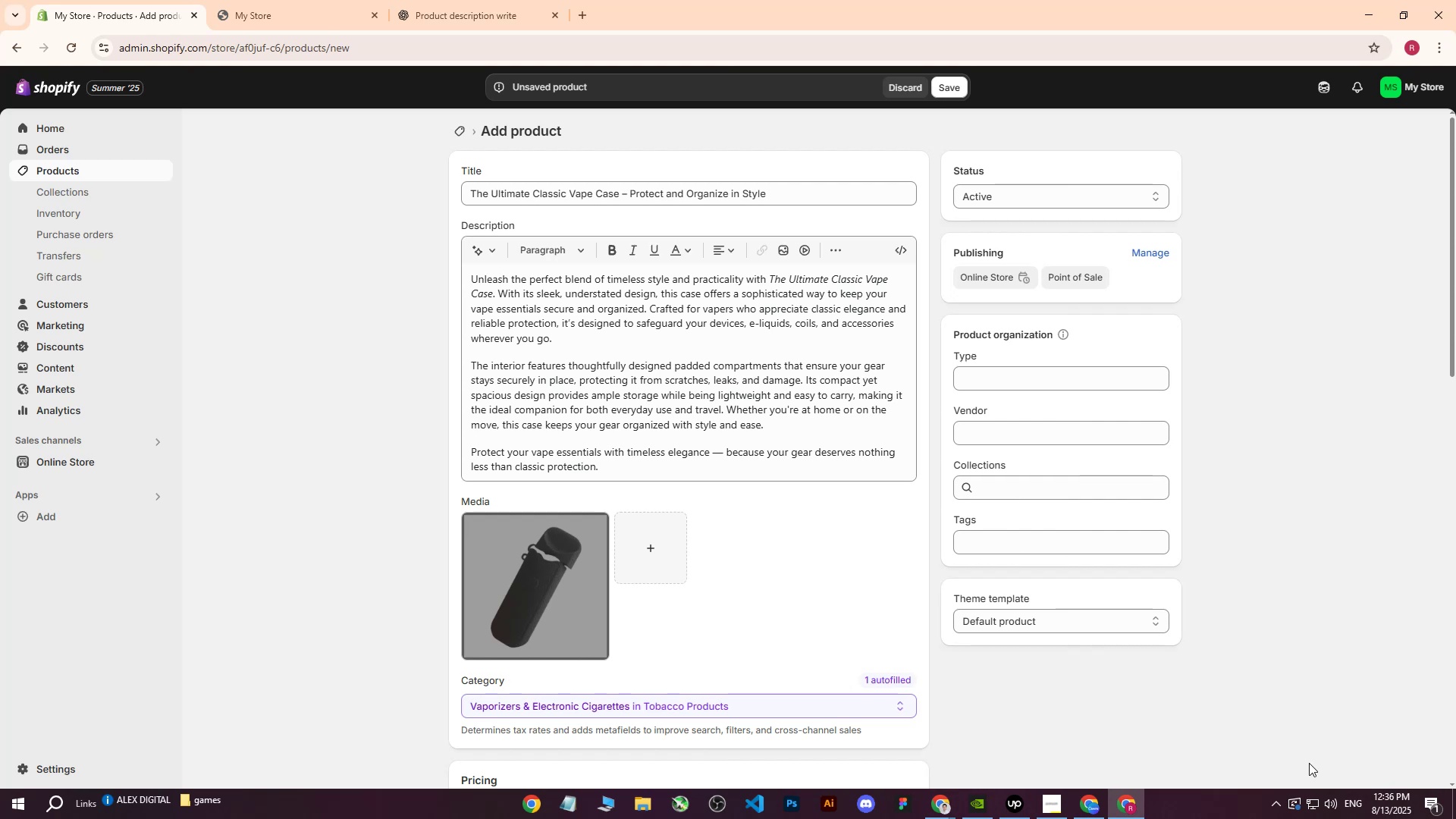 
wait(13.66)
 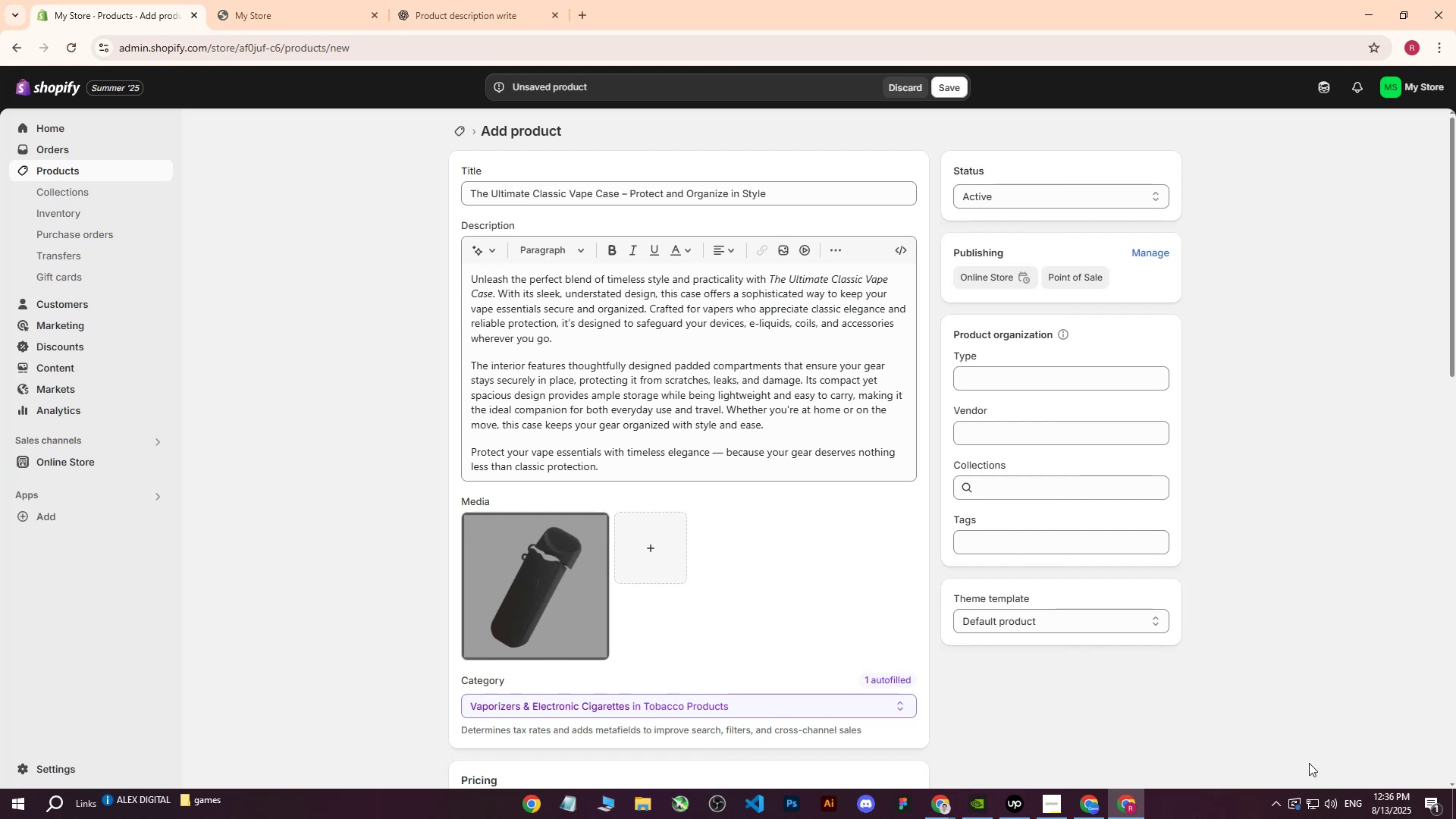 
left_click_drag(start_coordinate=[780, 200], to_coordinate=[774, 197])
 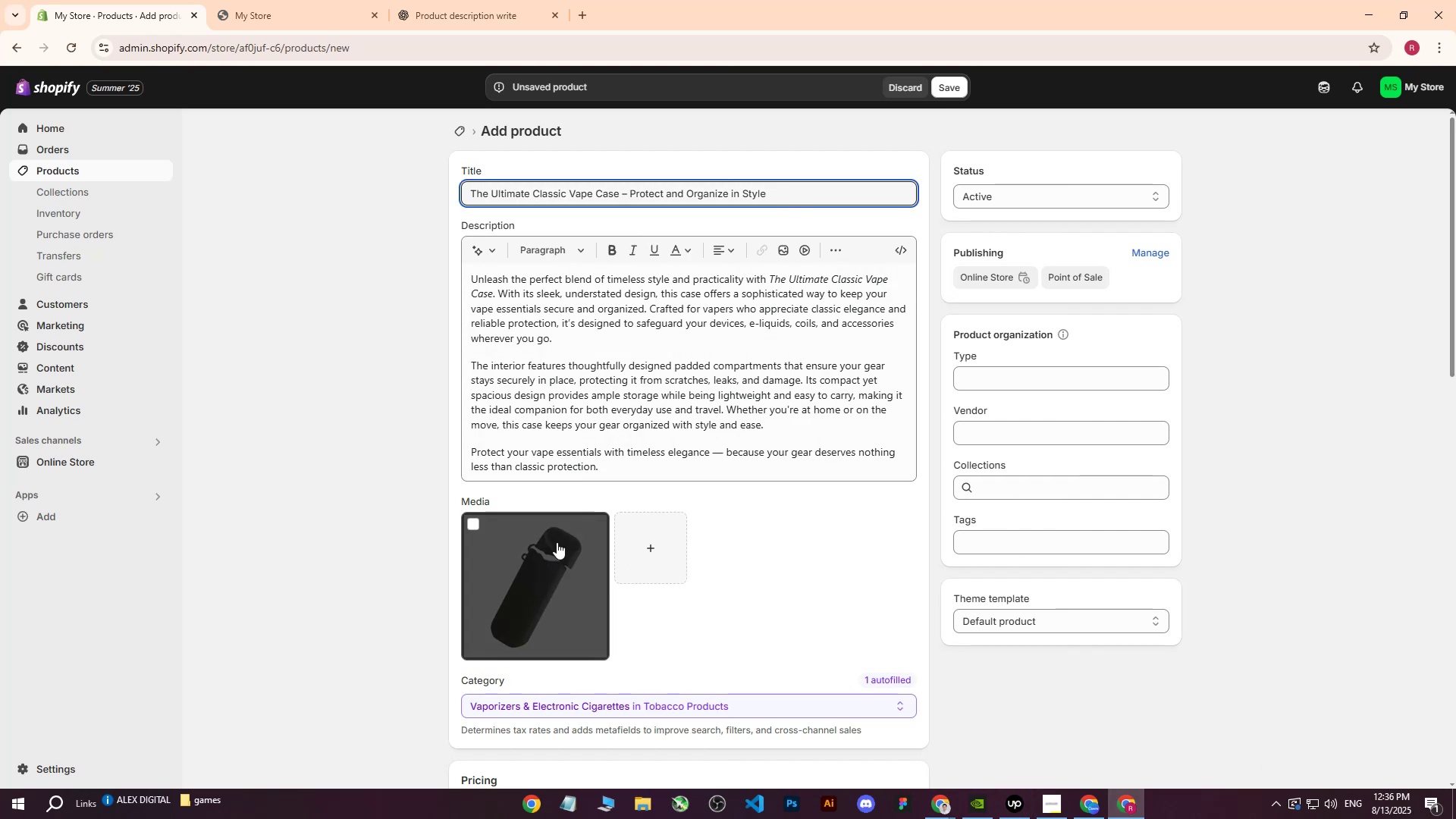 
left_click_drag(start_coordinate=[781, 186], to_coordinate=[394, 211])
 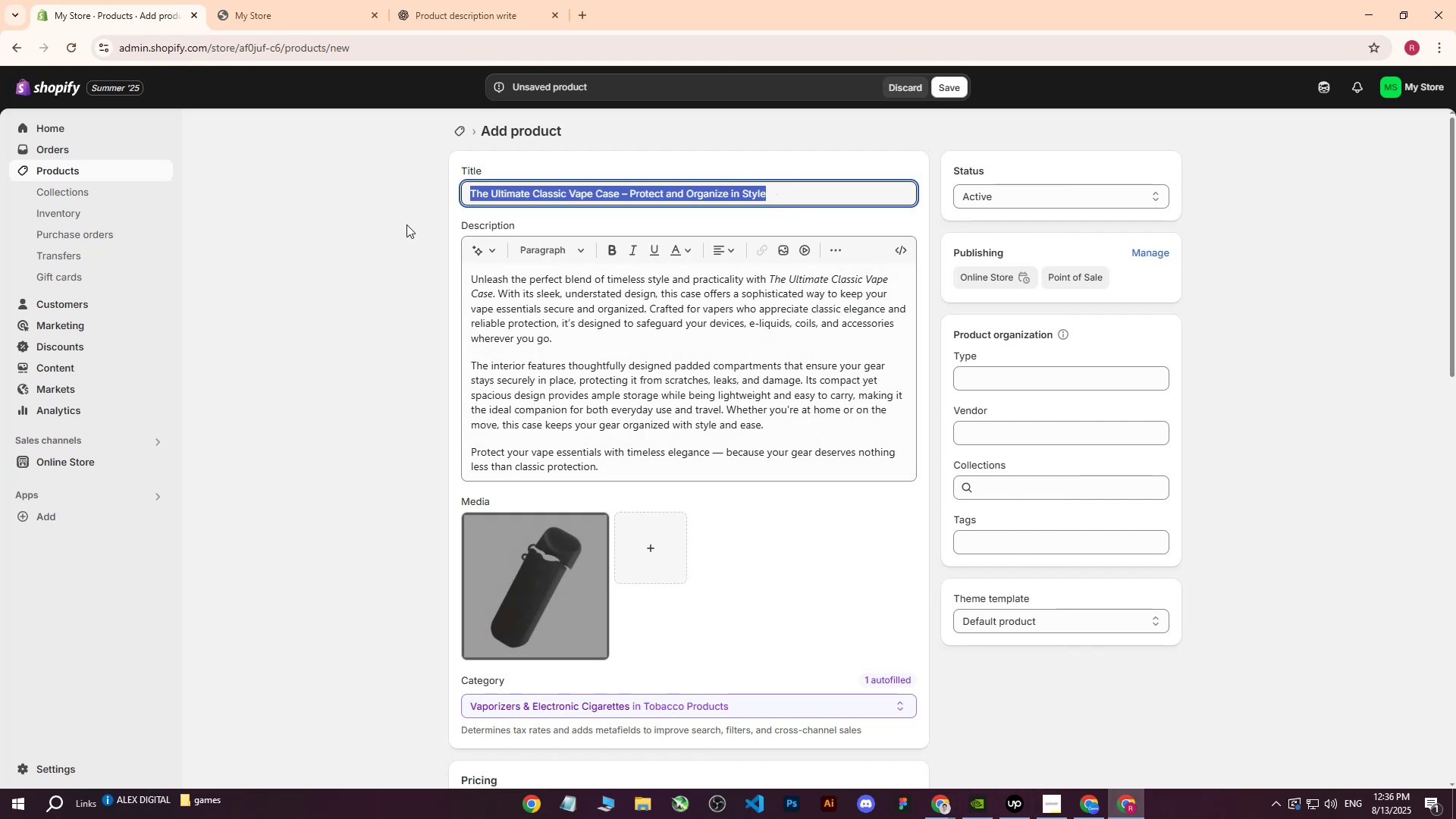 
key(Control+ControlLeft)
 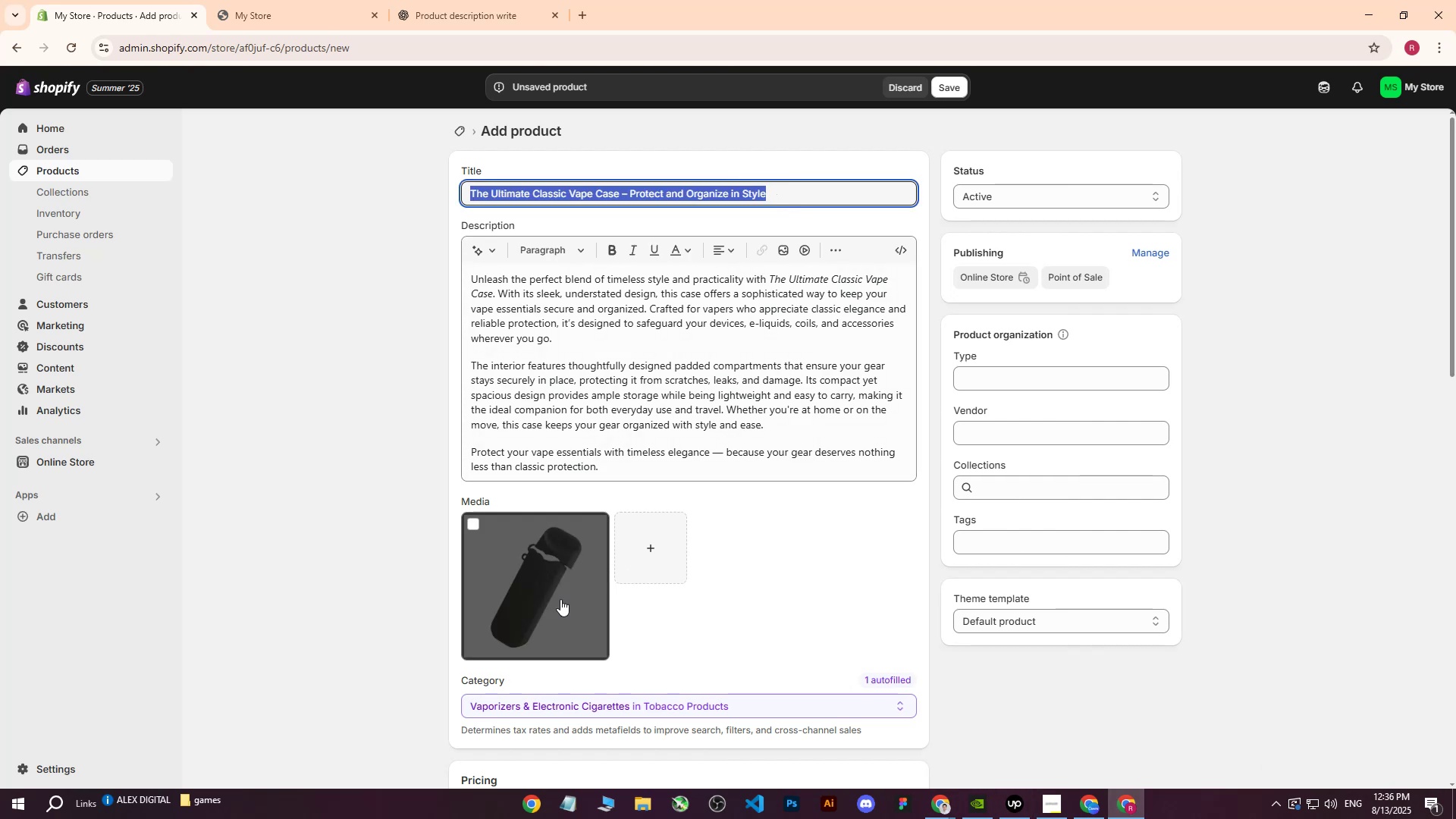 
key(Control+C)
 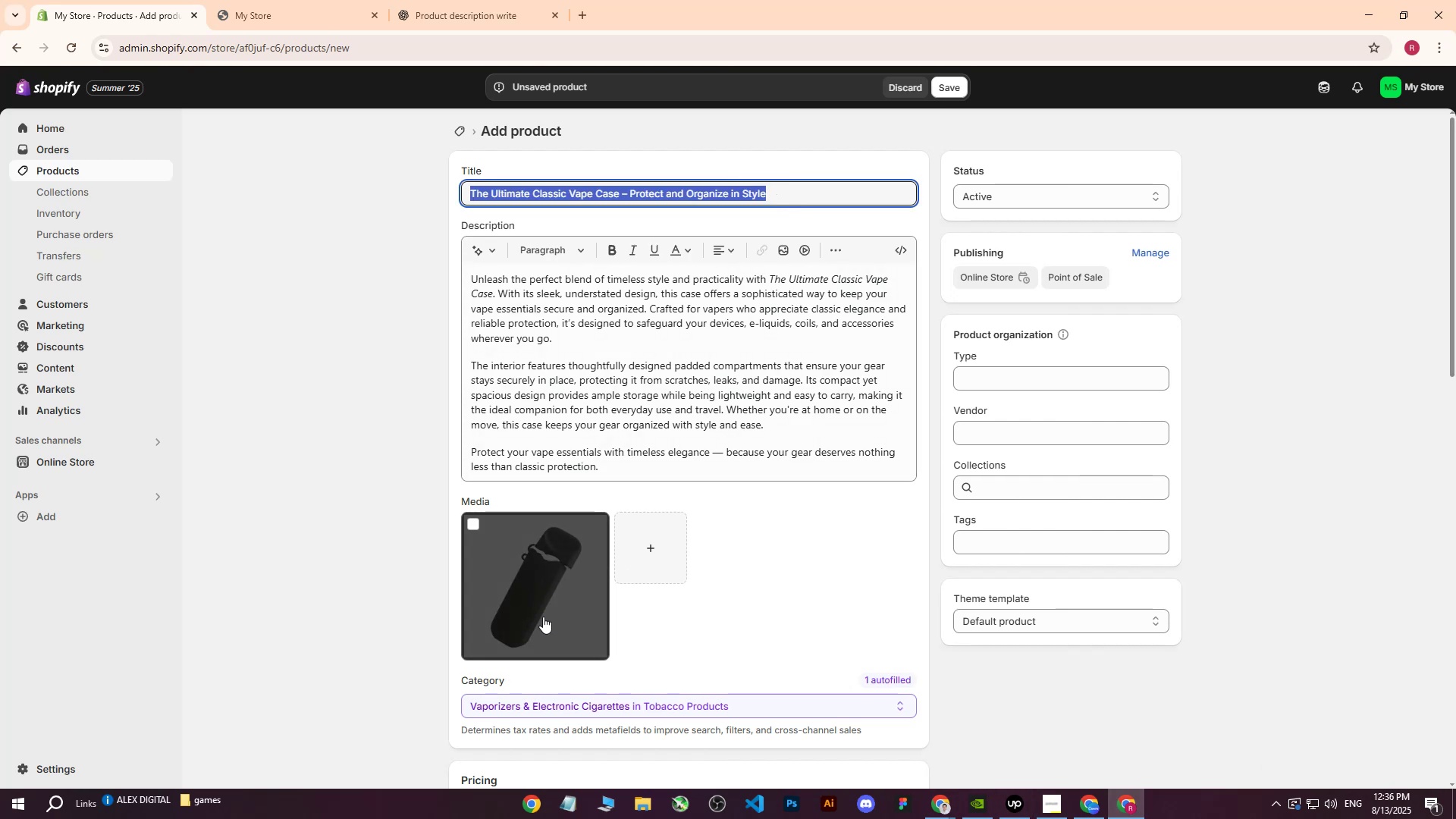 
left_click([543, 617])
 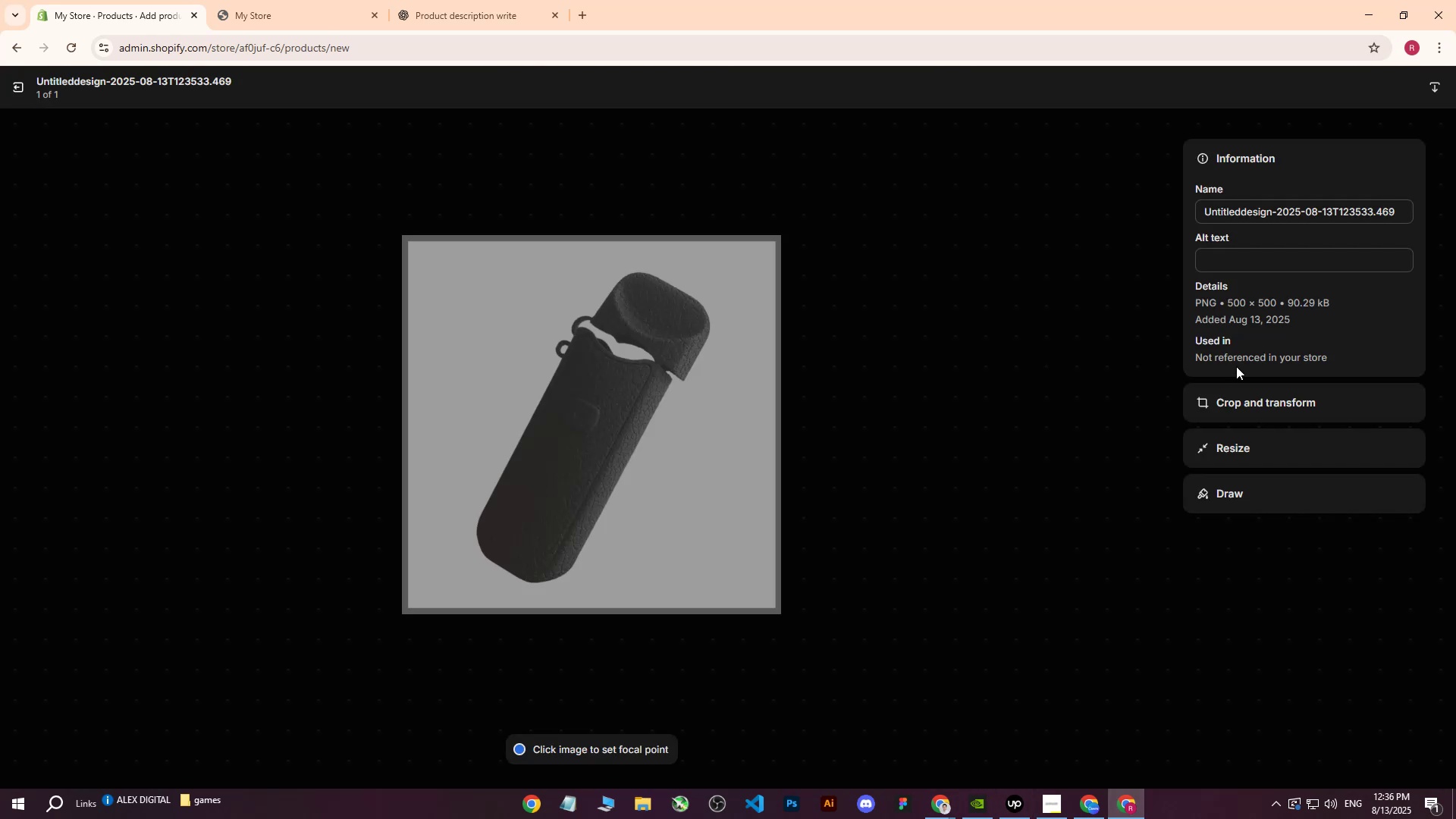 
left_click([1240, 268])
 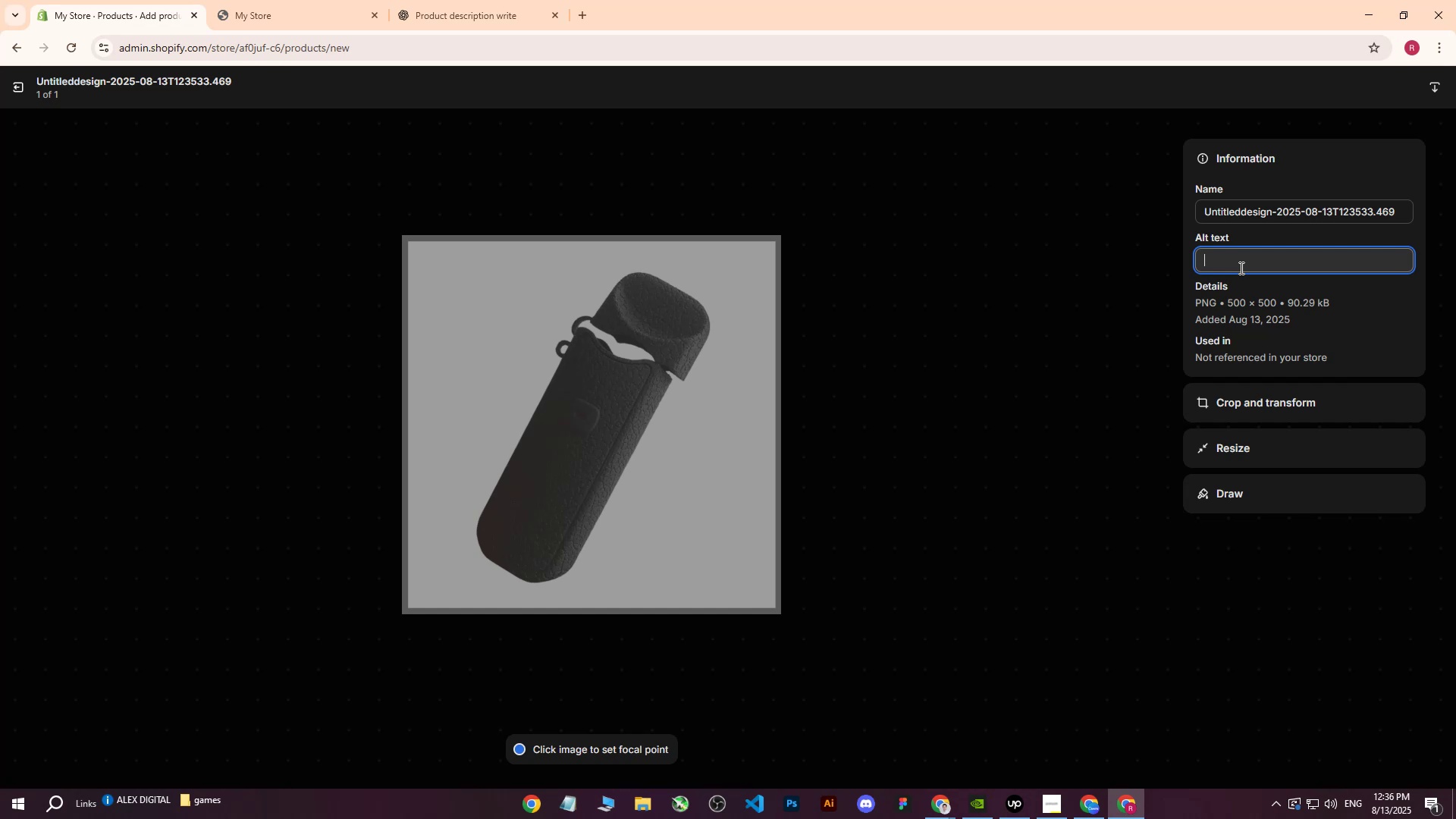 
key(Control+ControlLeft)
 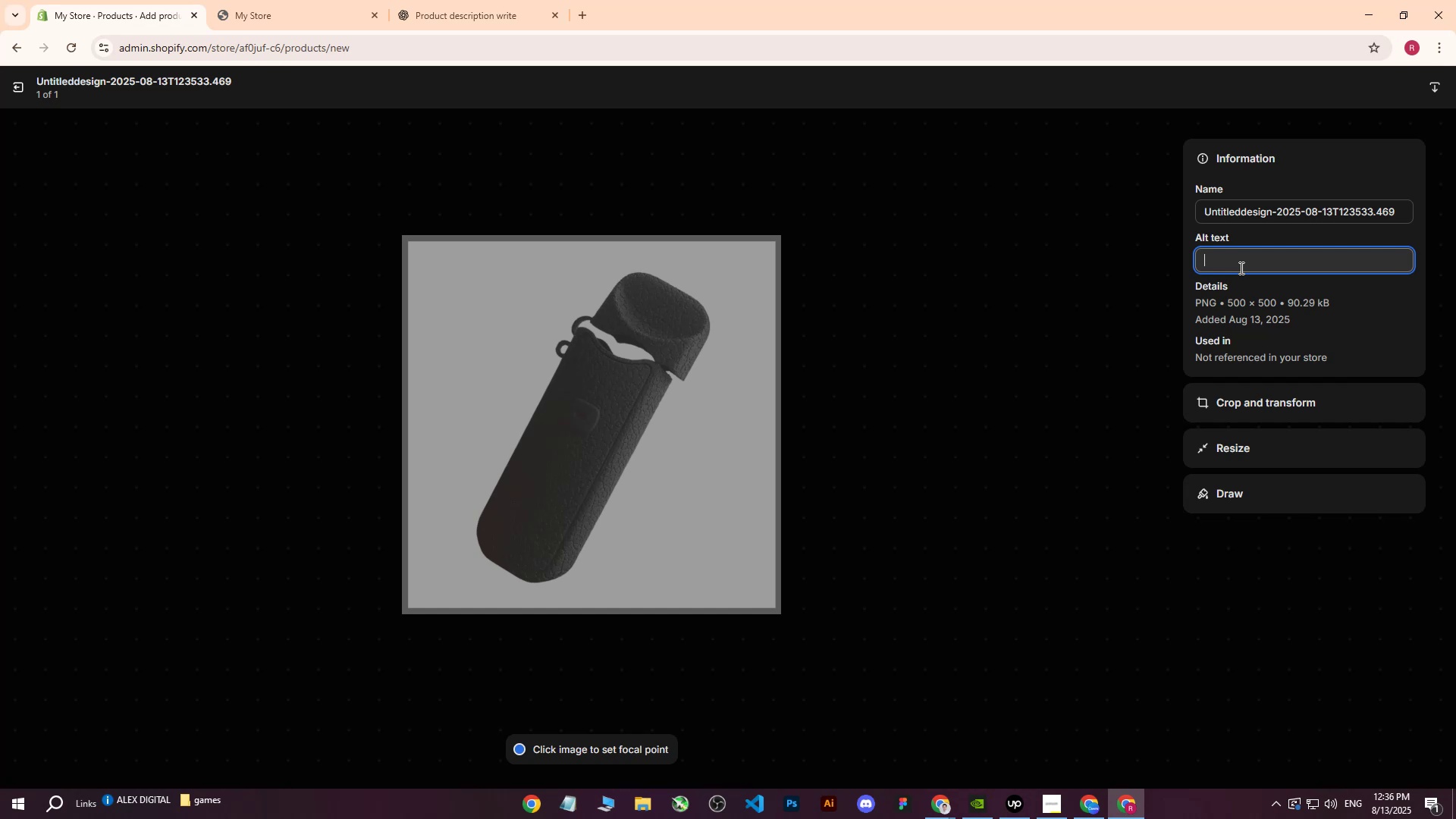 
key(Control+V)
 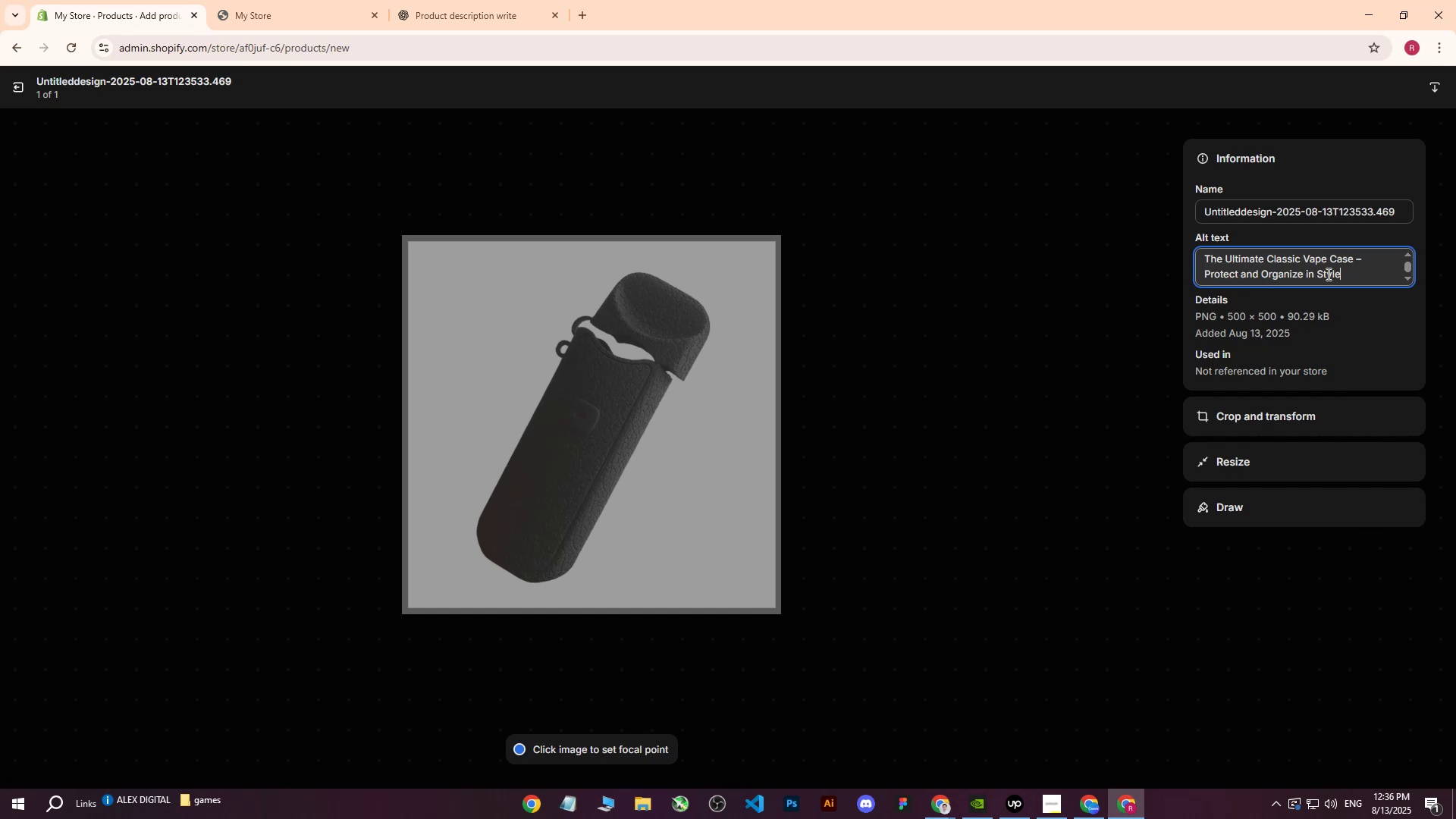 
left_click_drag(start_coordinate=[1341, 273], to_coordinate=[1143, 286])
 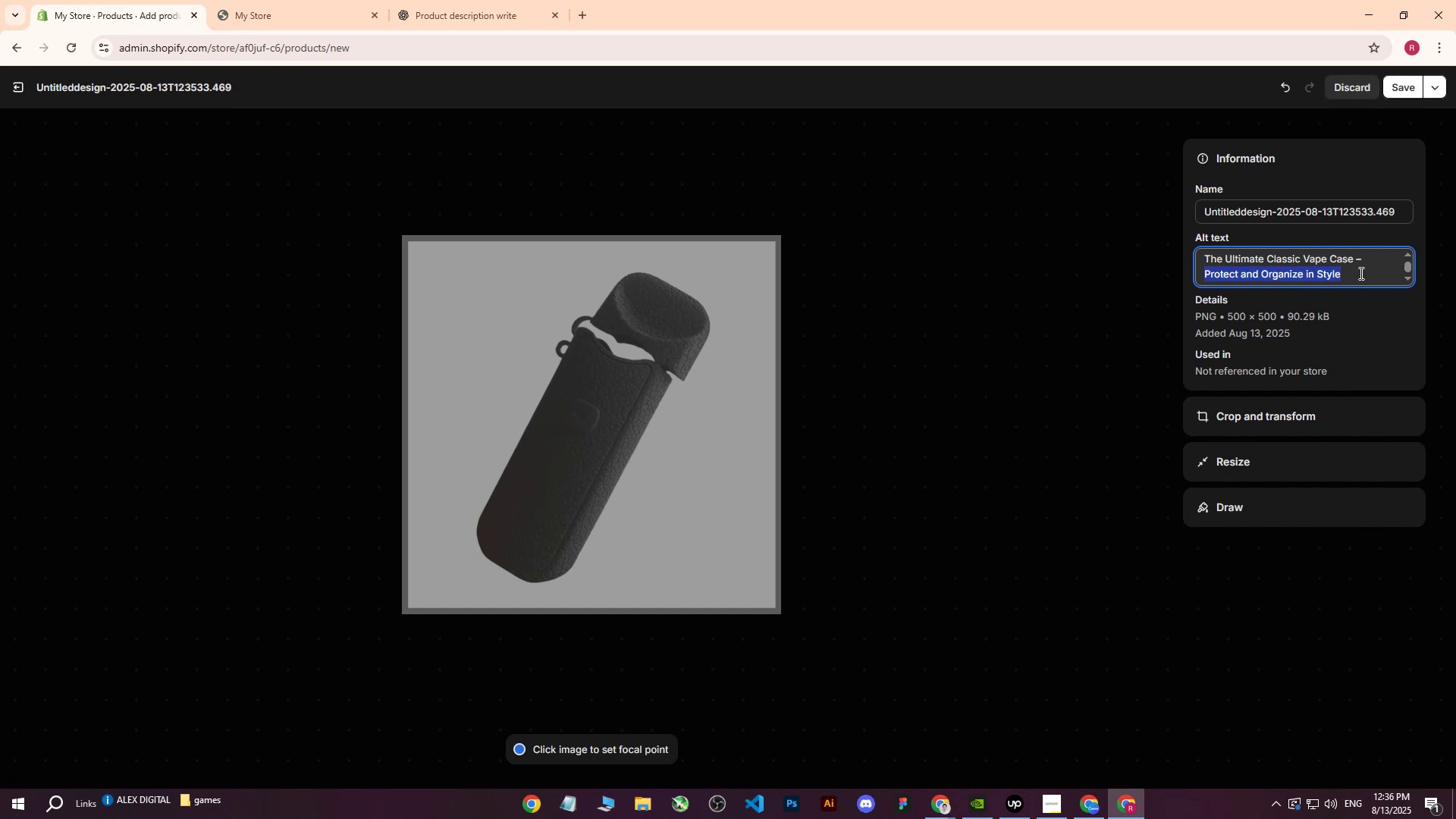 
key(Backspace)
key(Backspace)
key(Backspace)
type(on silver background.)
 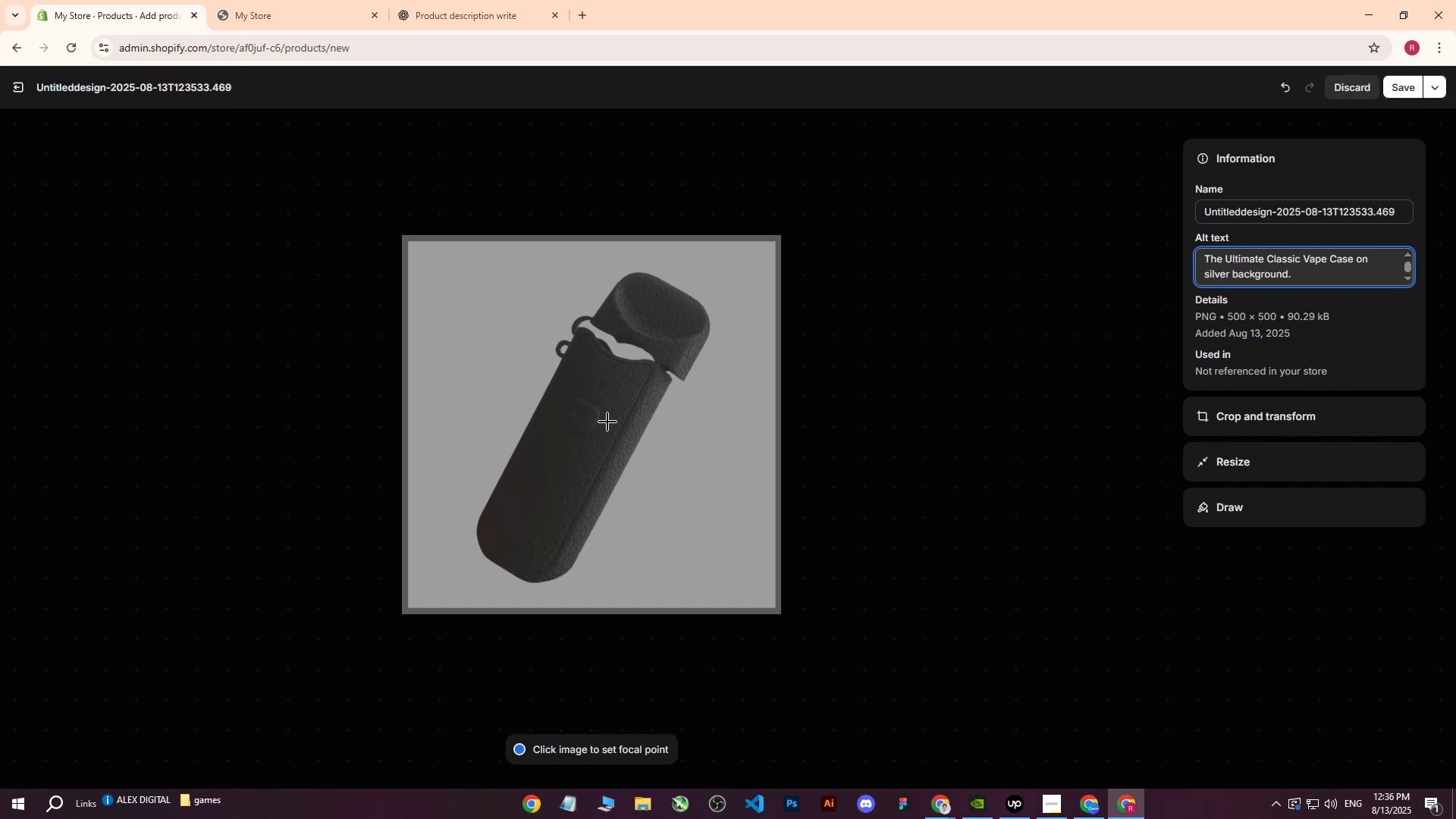 
left_click([605, 422])
 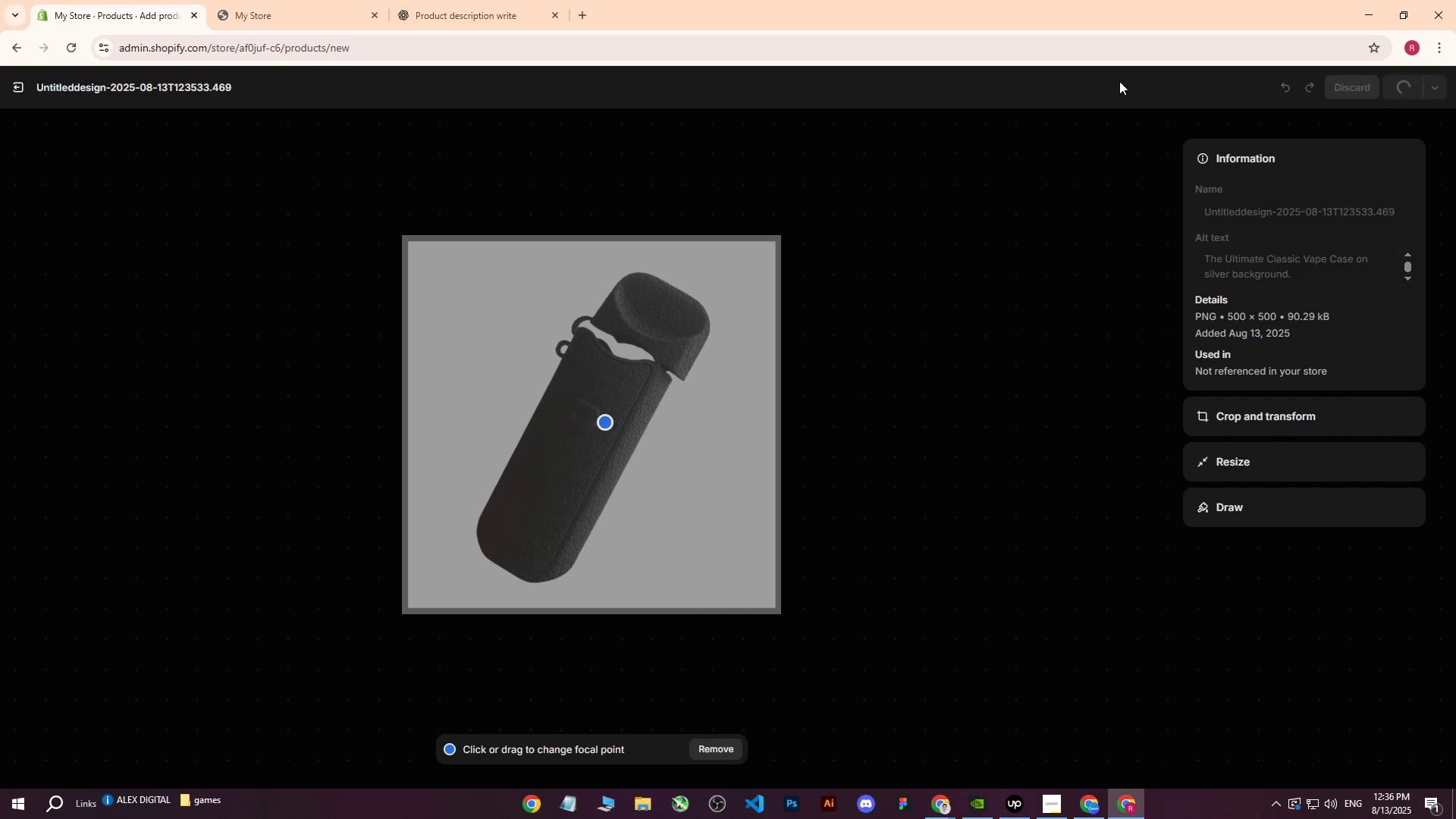 
mouse_move([458, 147])
 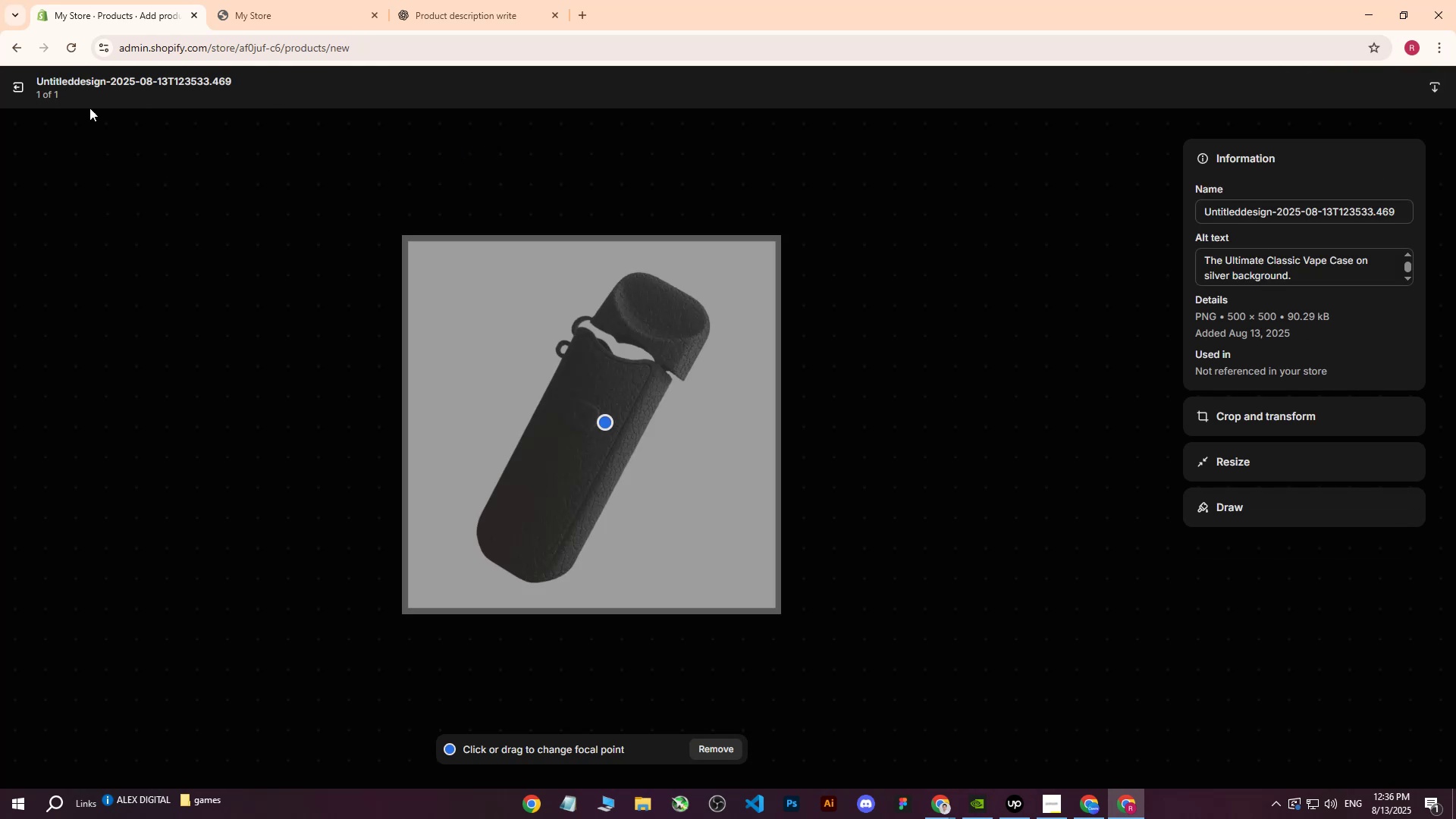 
left_click([17, 96])
 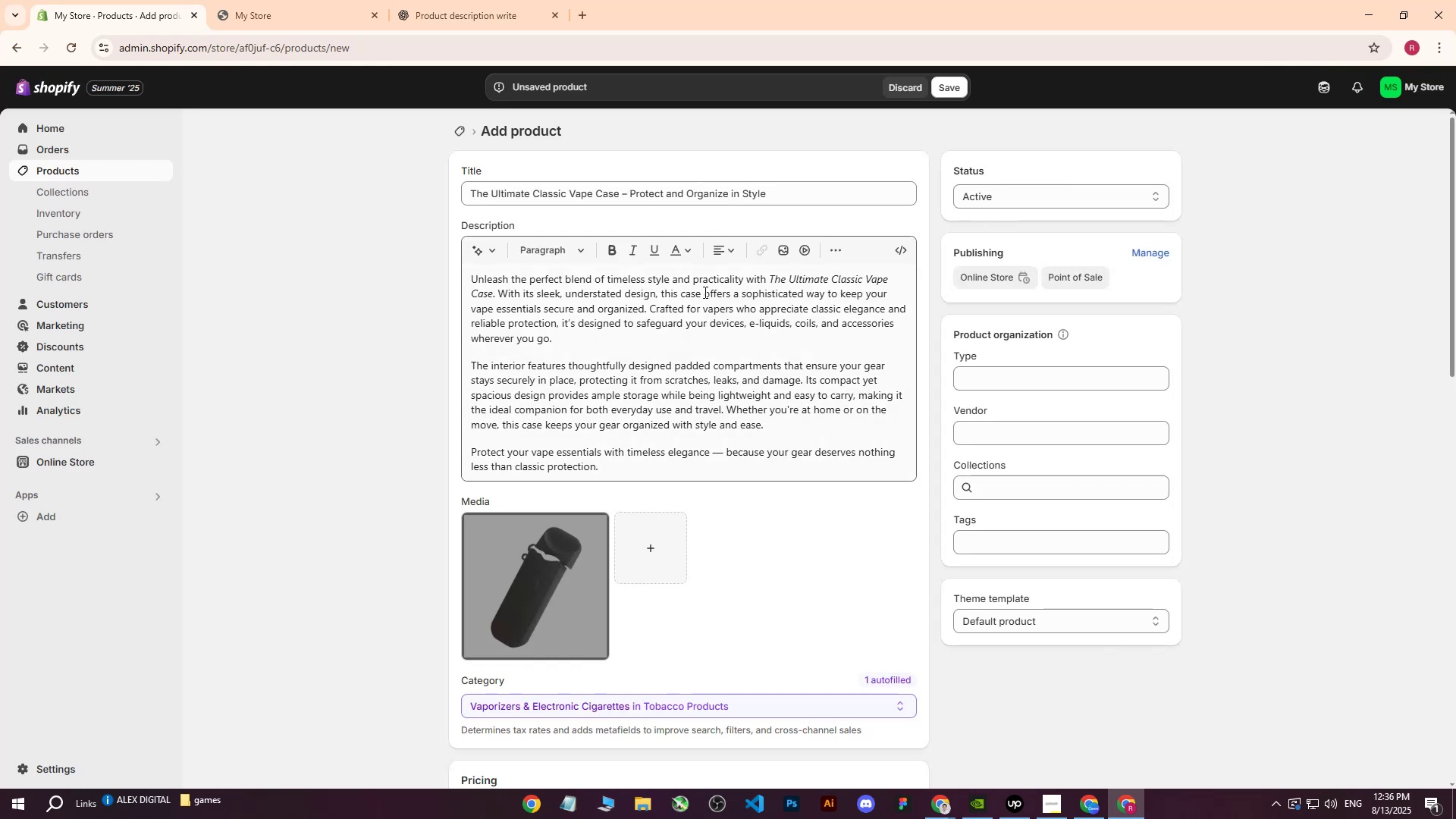 
scroll: coordinate [764, 278], scroll_direction: down, amount: 5.0
 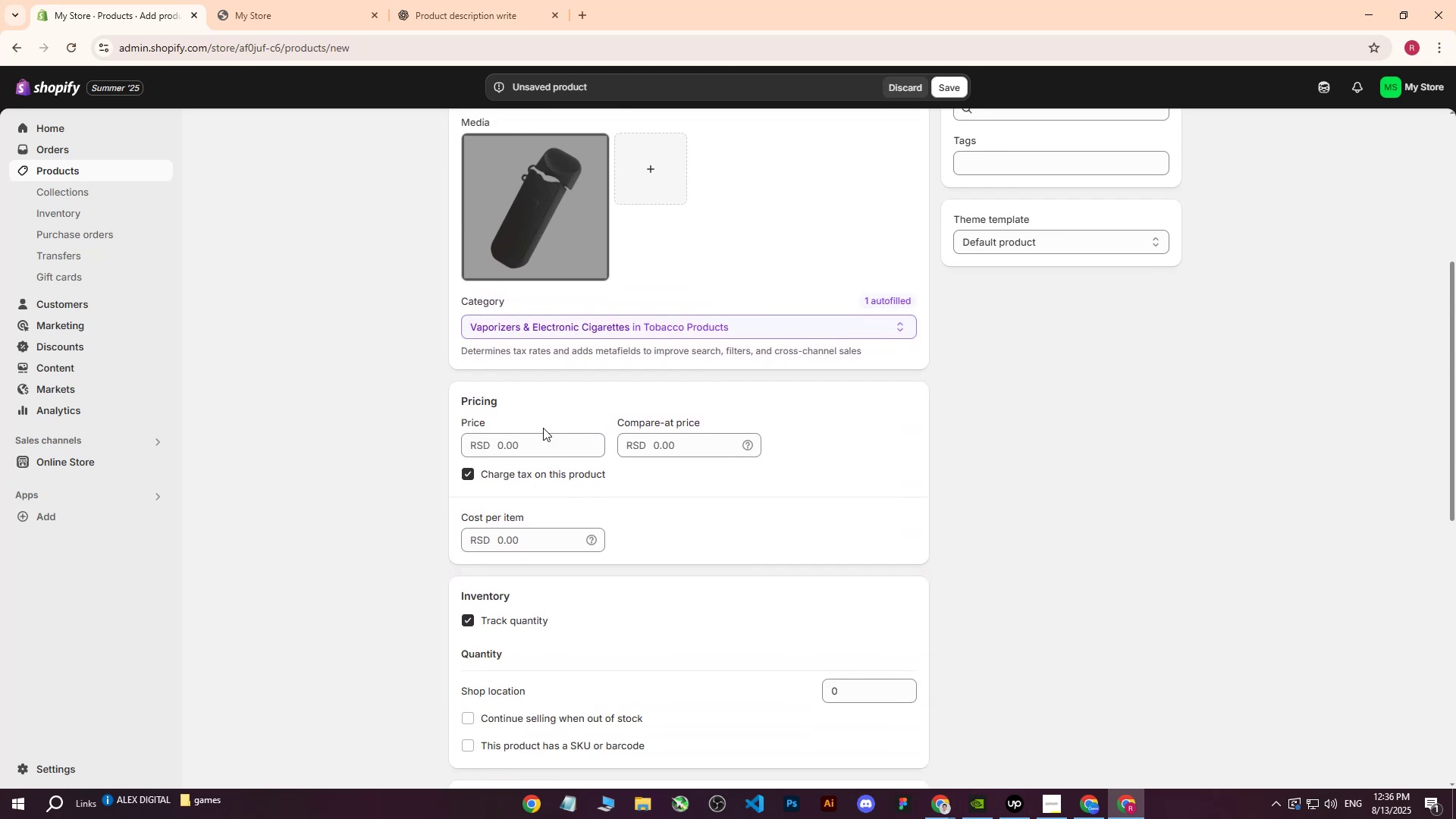 
left_click([535, 455])
 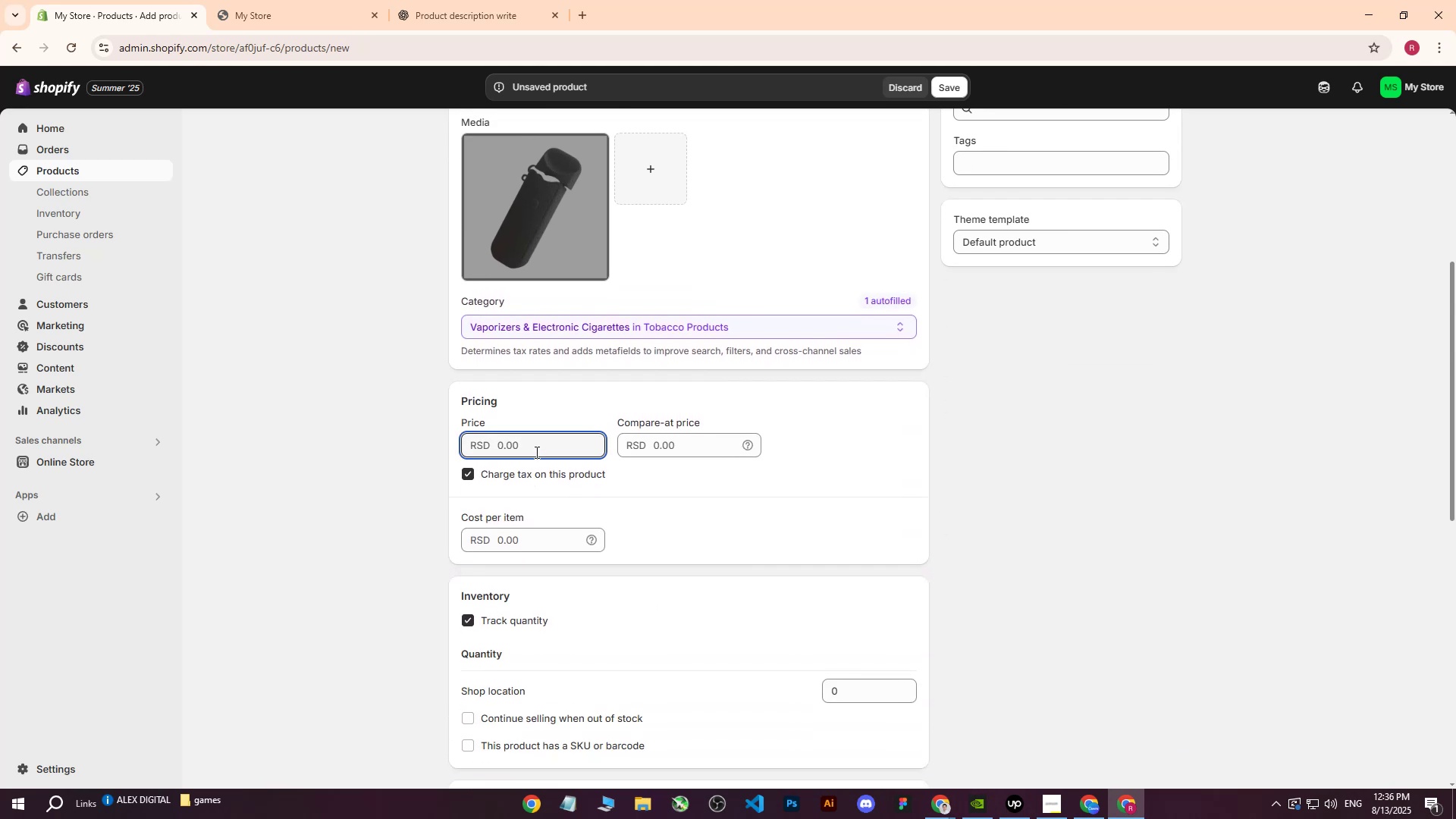 
type(2000)
key(Tab)
key(Tab)
key(Tab)
key(Tab)
type(8000)
key(Backspace)
 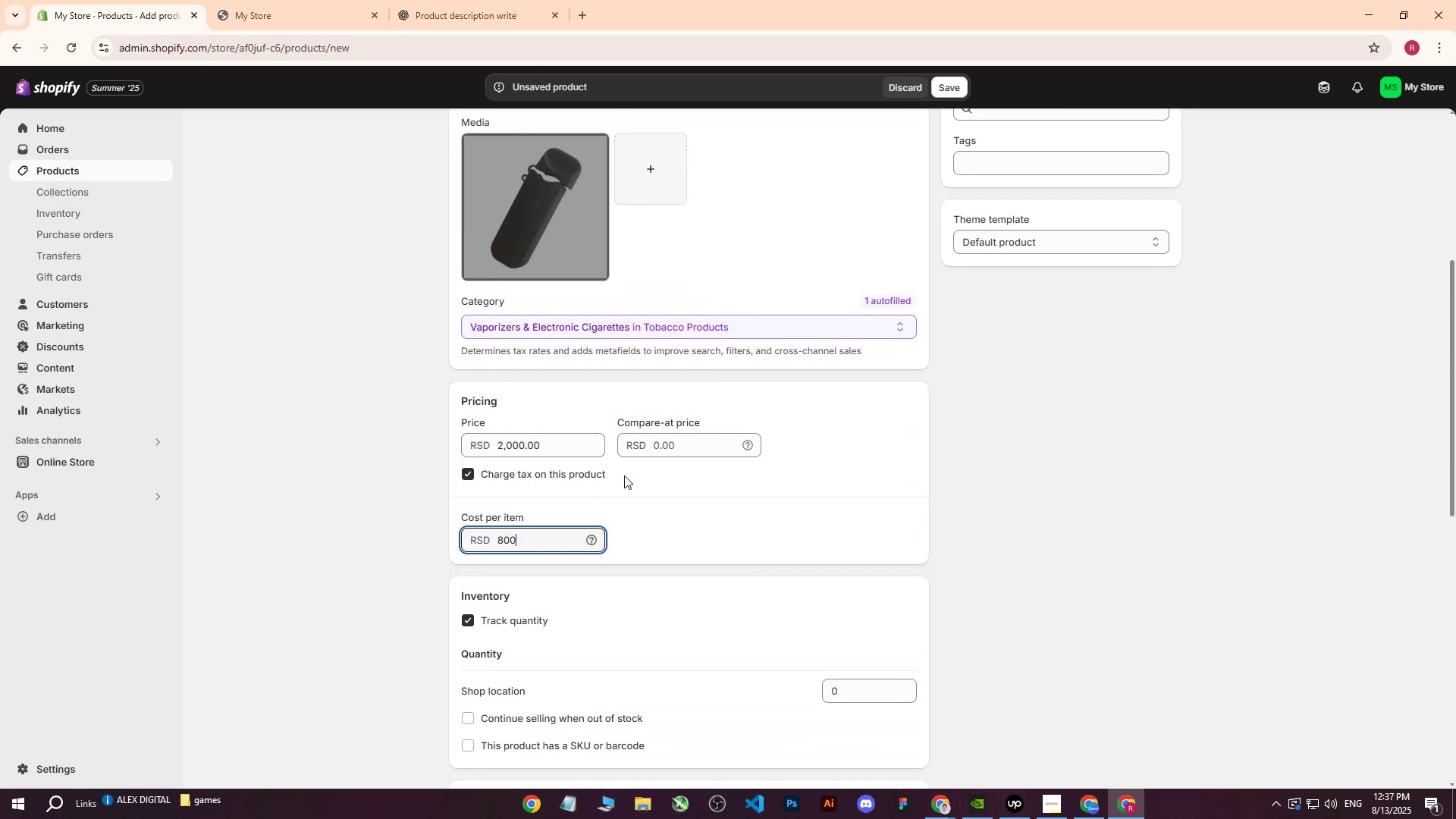 
left_click([794, 478])
 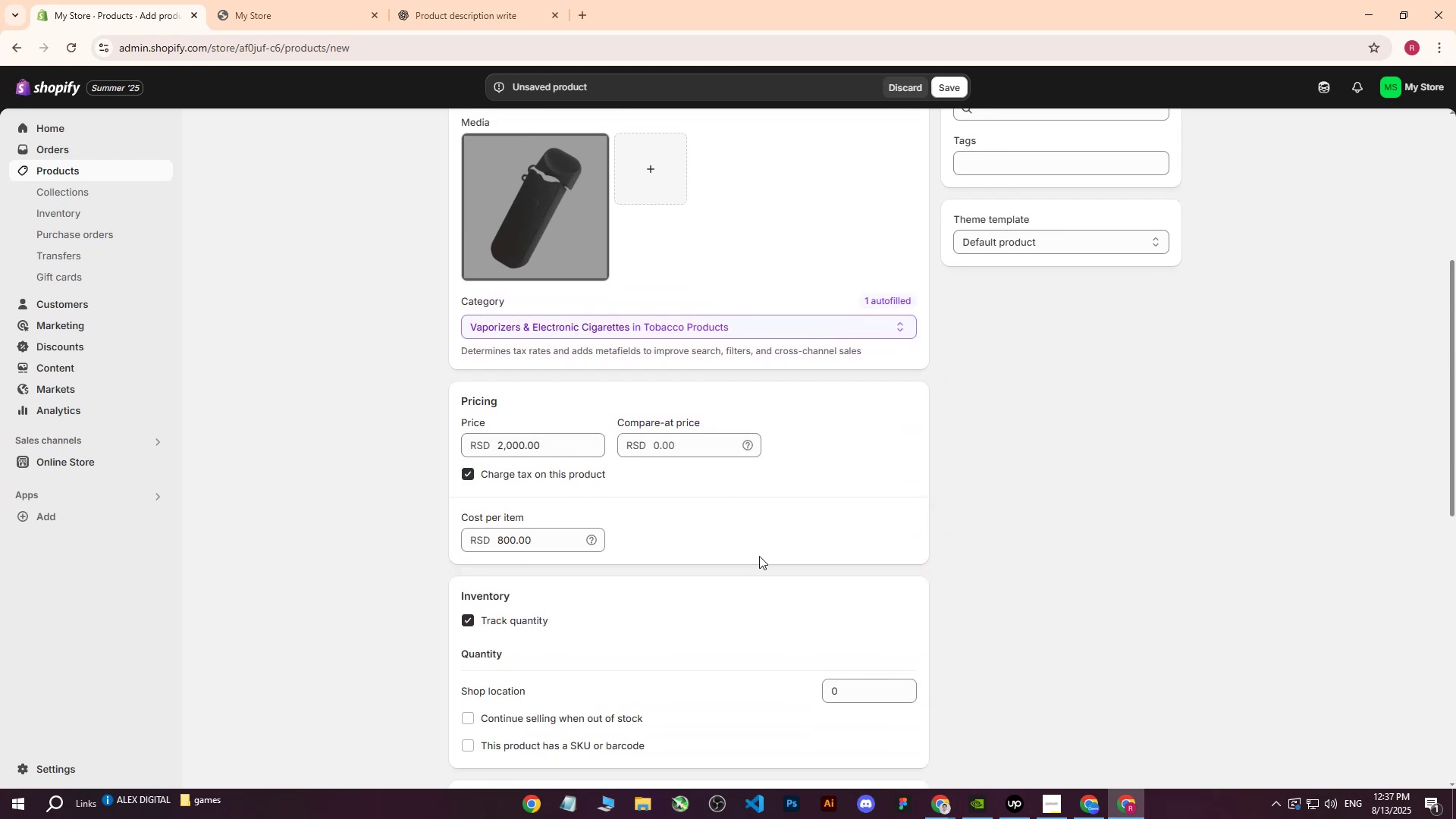 
scroll: coordinate [762, 561], scroll_direction: down, amount: 2.0
 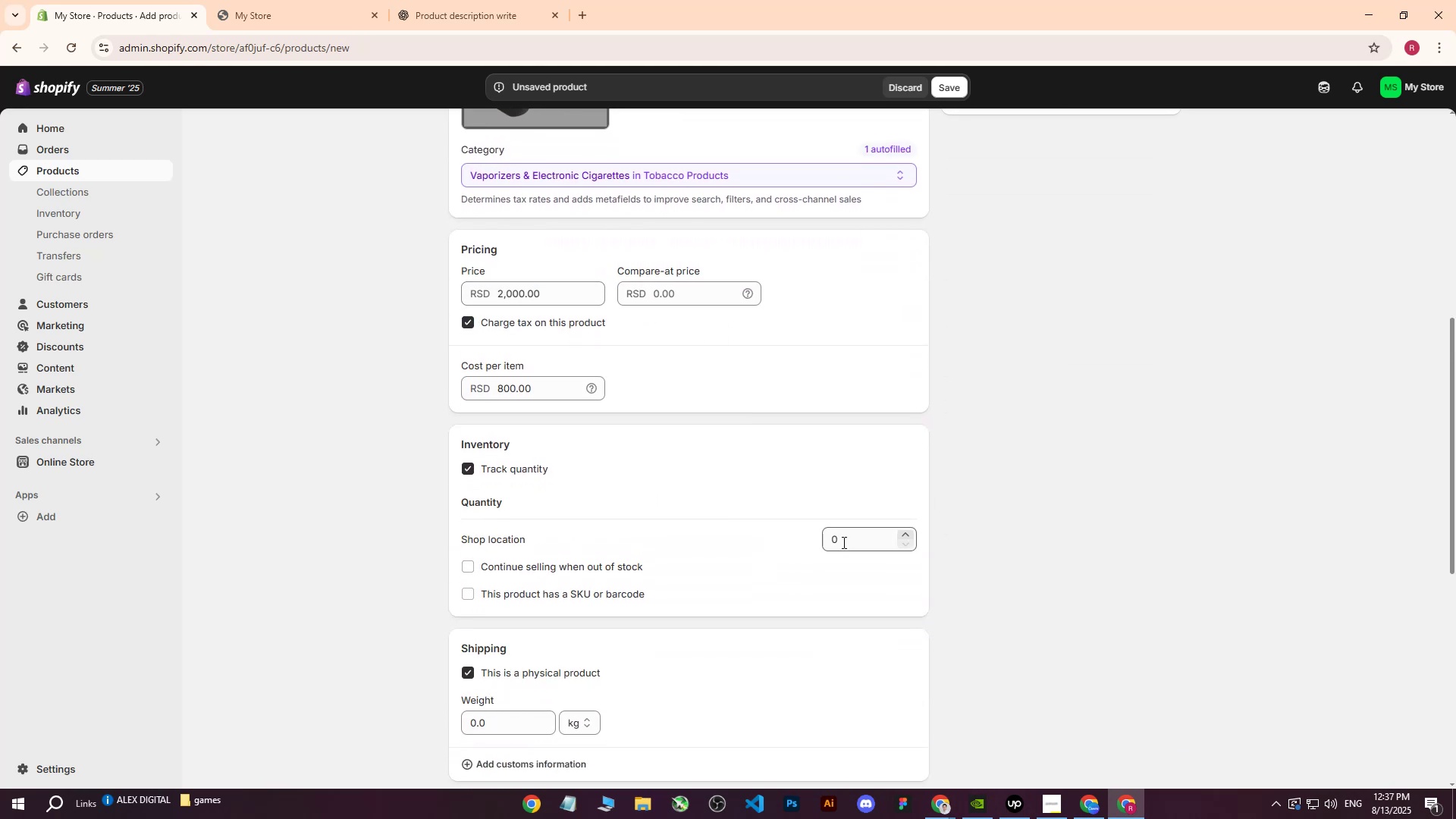 
left_click([843, 541])
 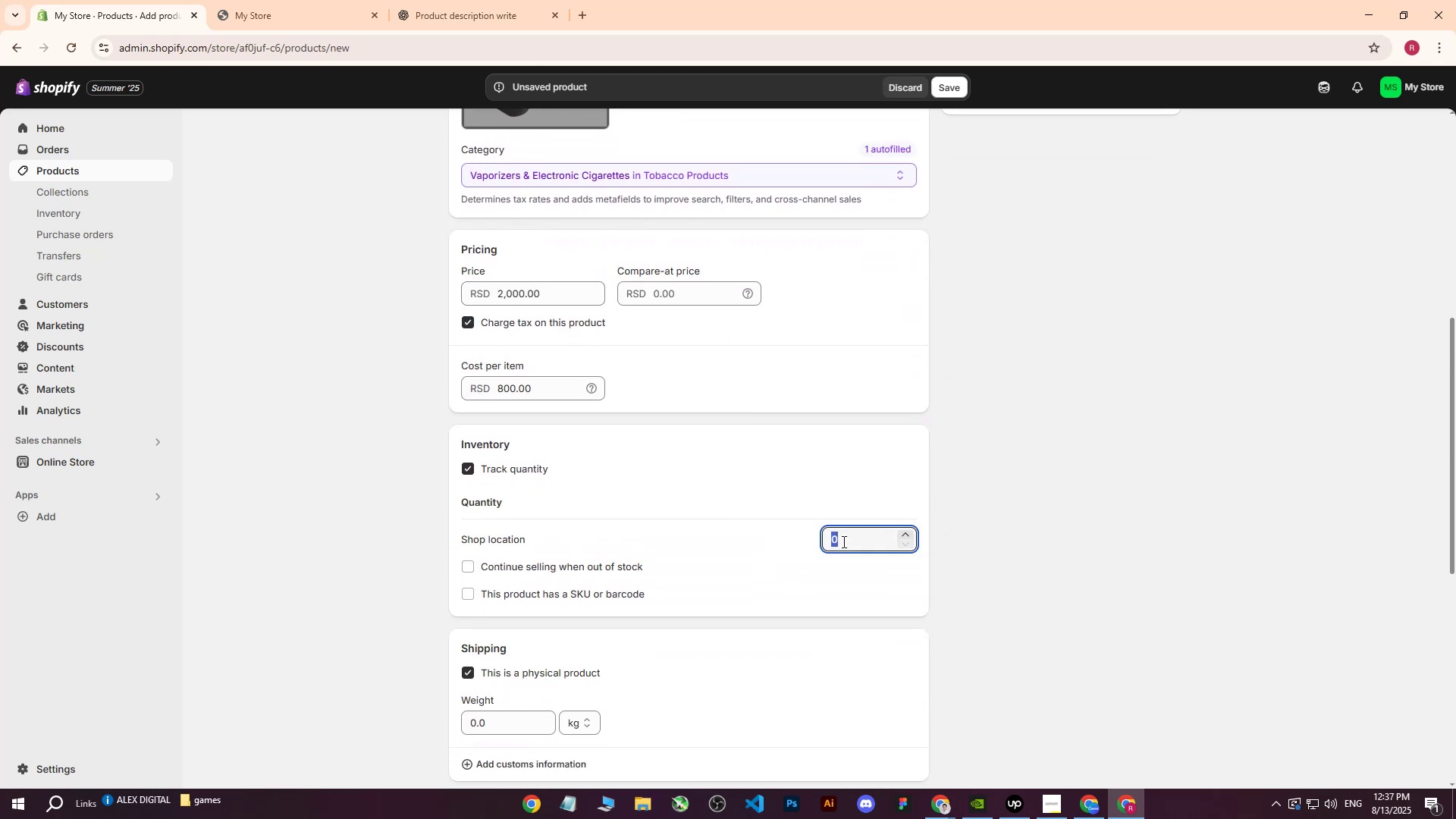 
type(500)
 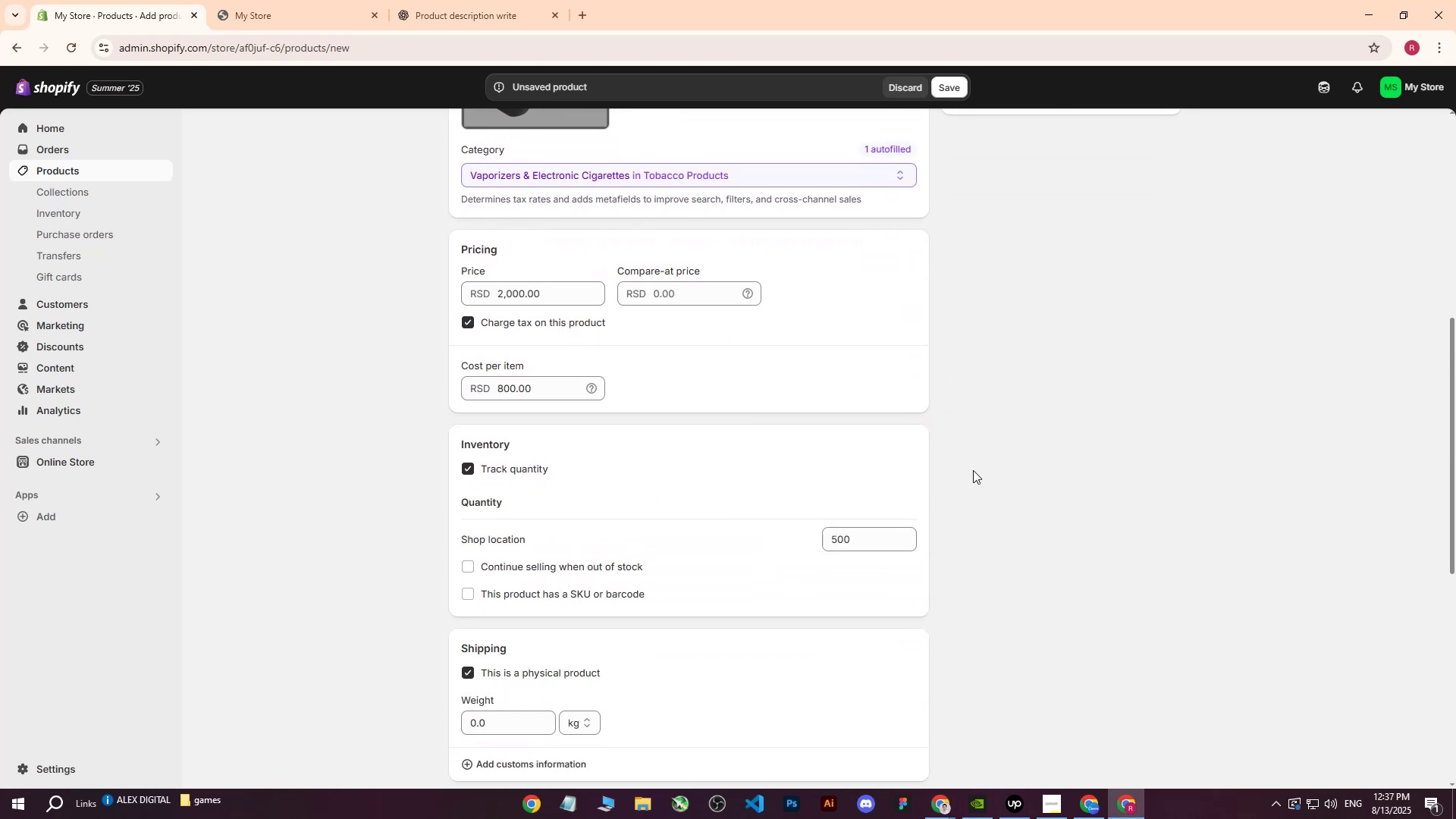 
left_click([973, 470])
 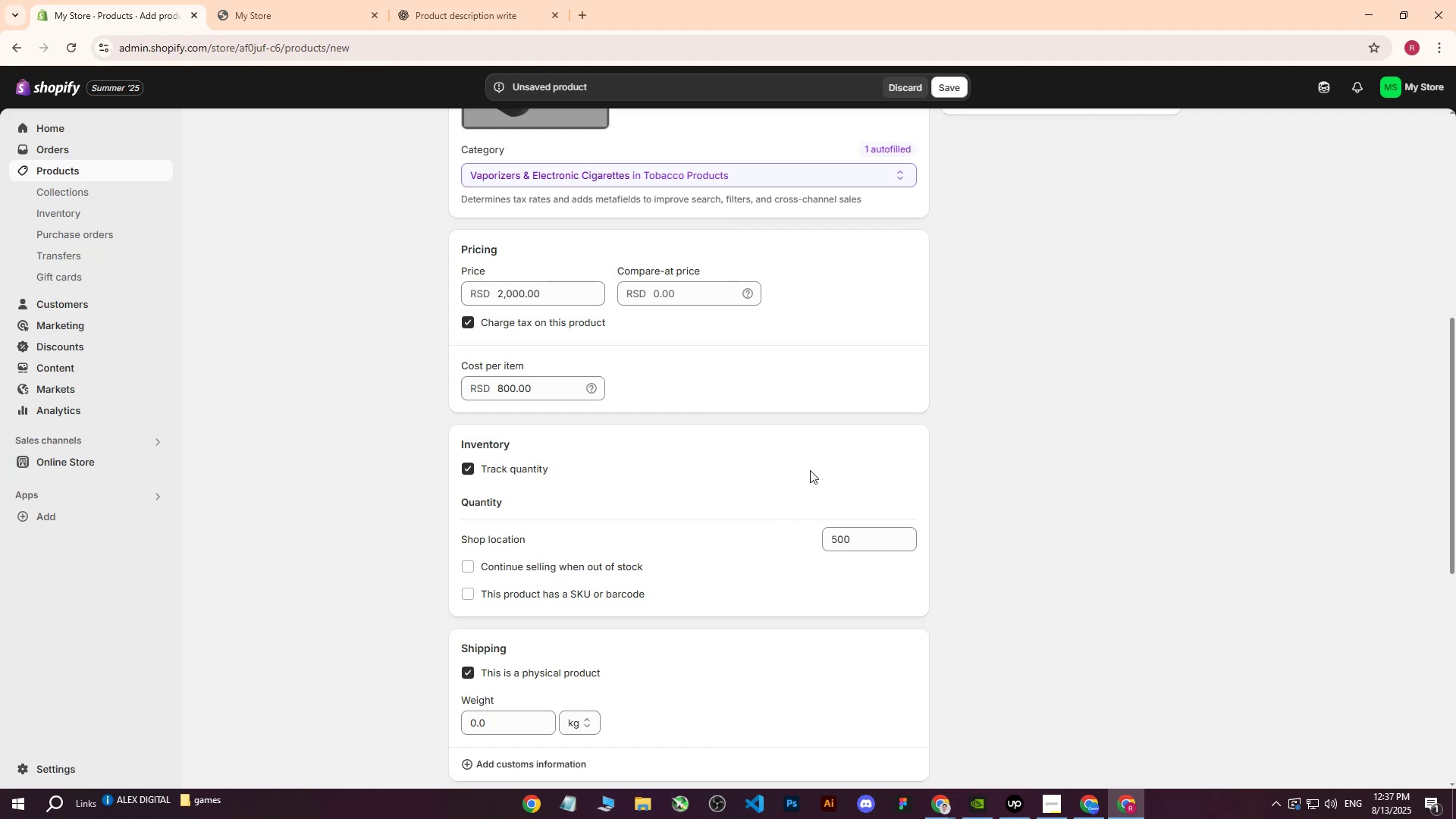 
left_click([810, 470])
 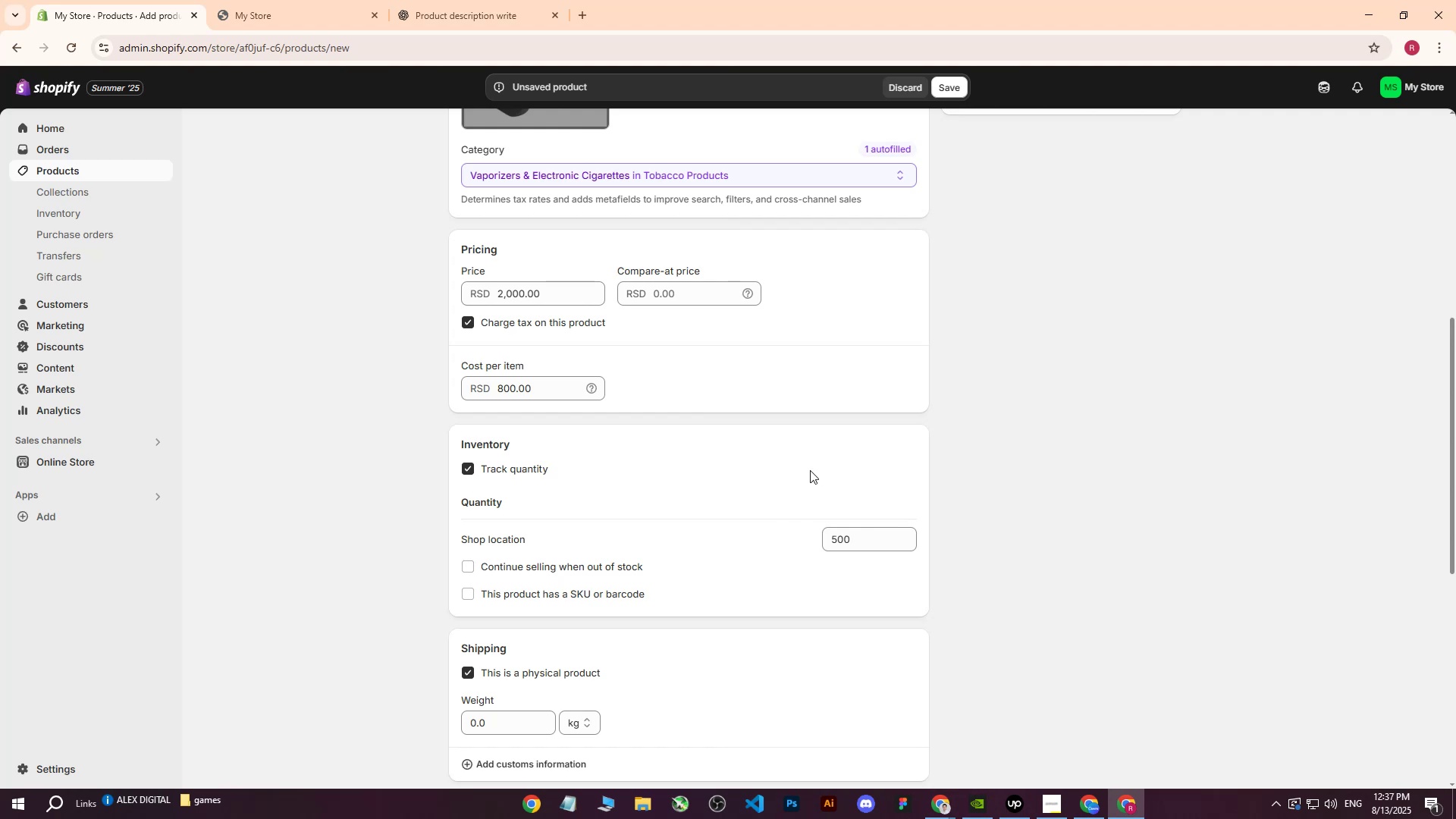 
scroll: coordinate [810, 470], scroll_direction: down, amount: 6.0
 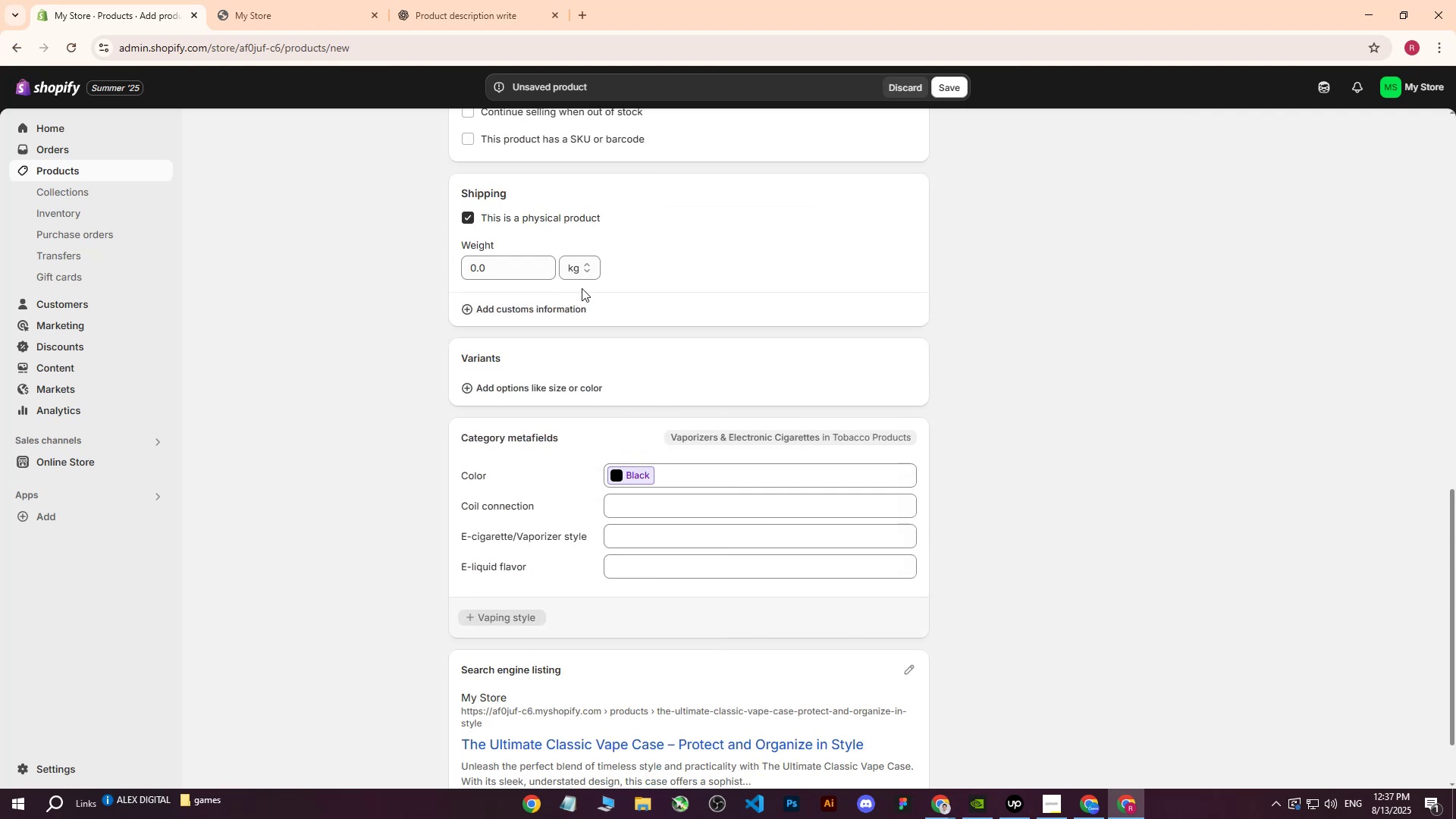 
left_click([570, 271])
 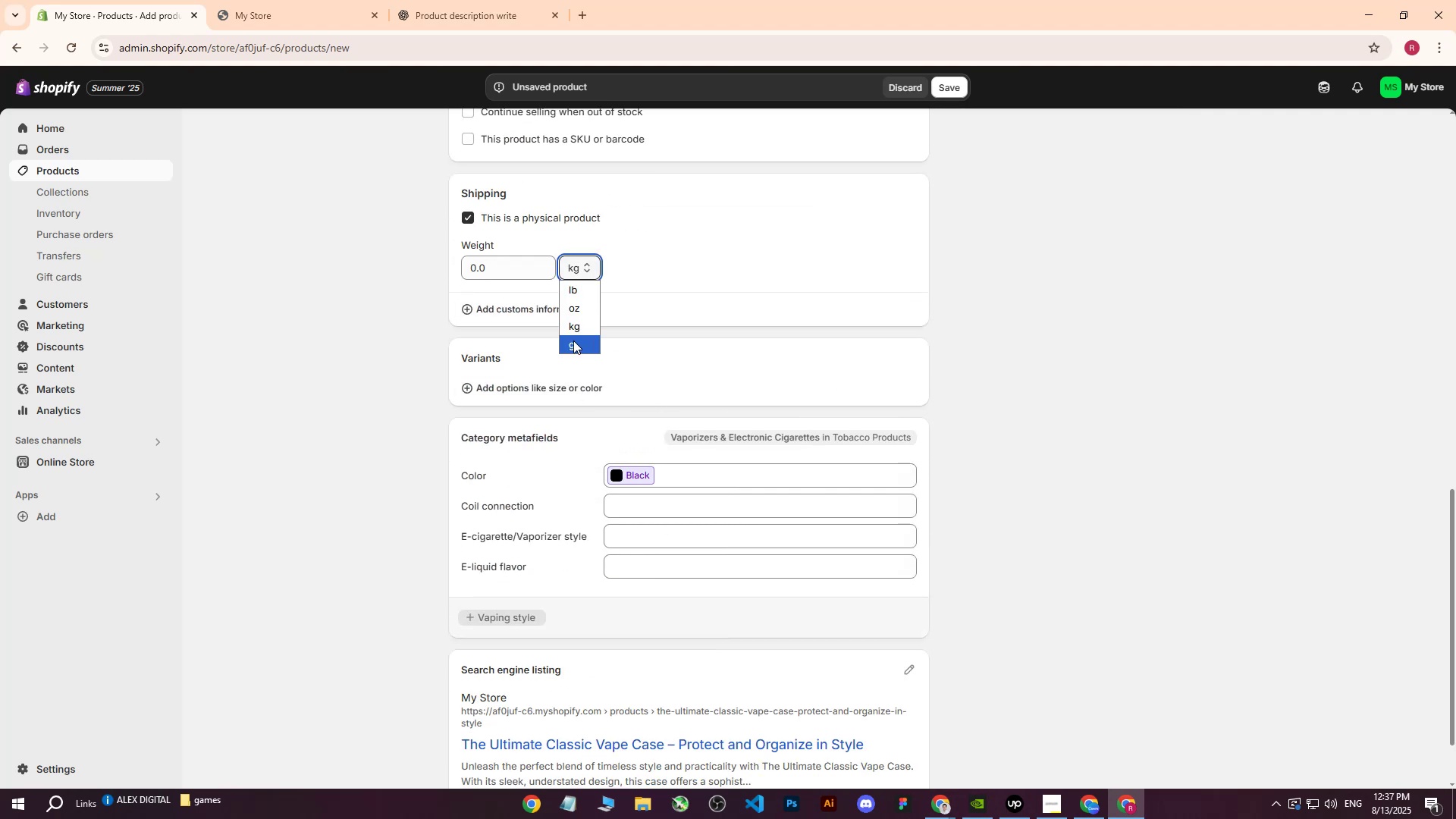 
left_click([573, 340])
 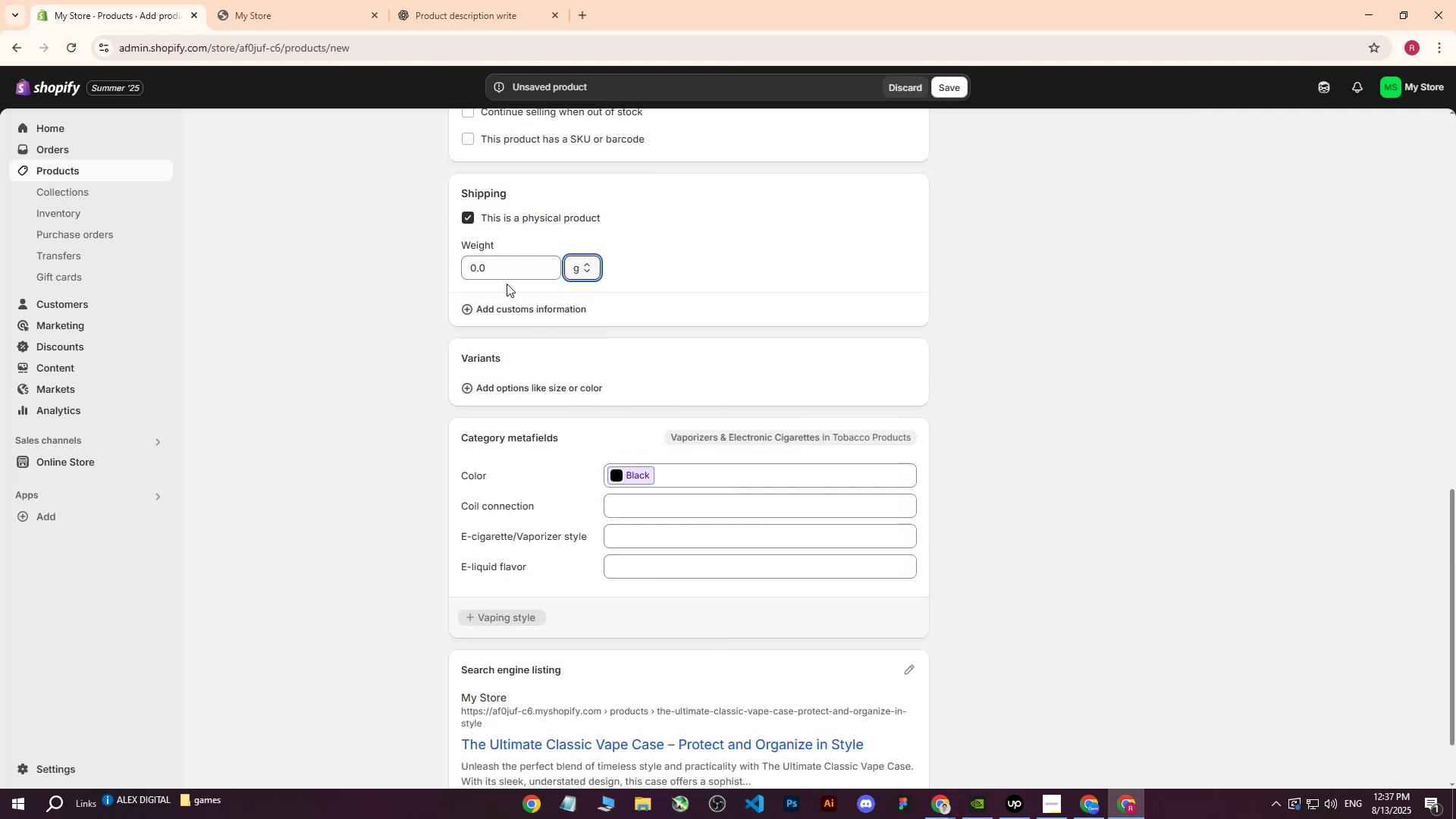 
type(200)
 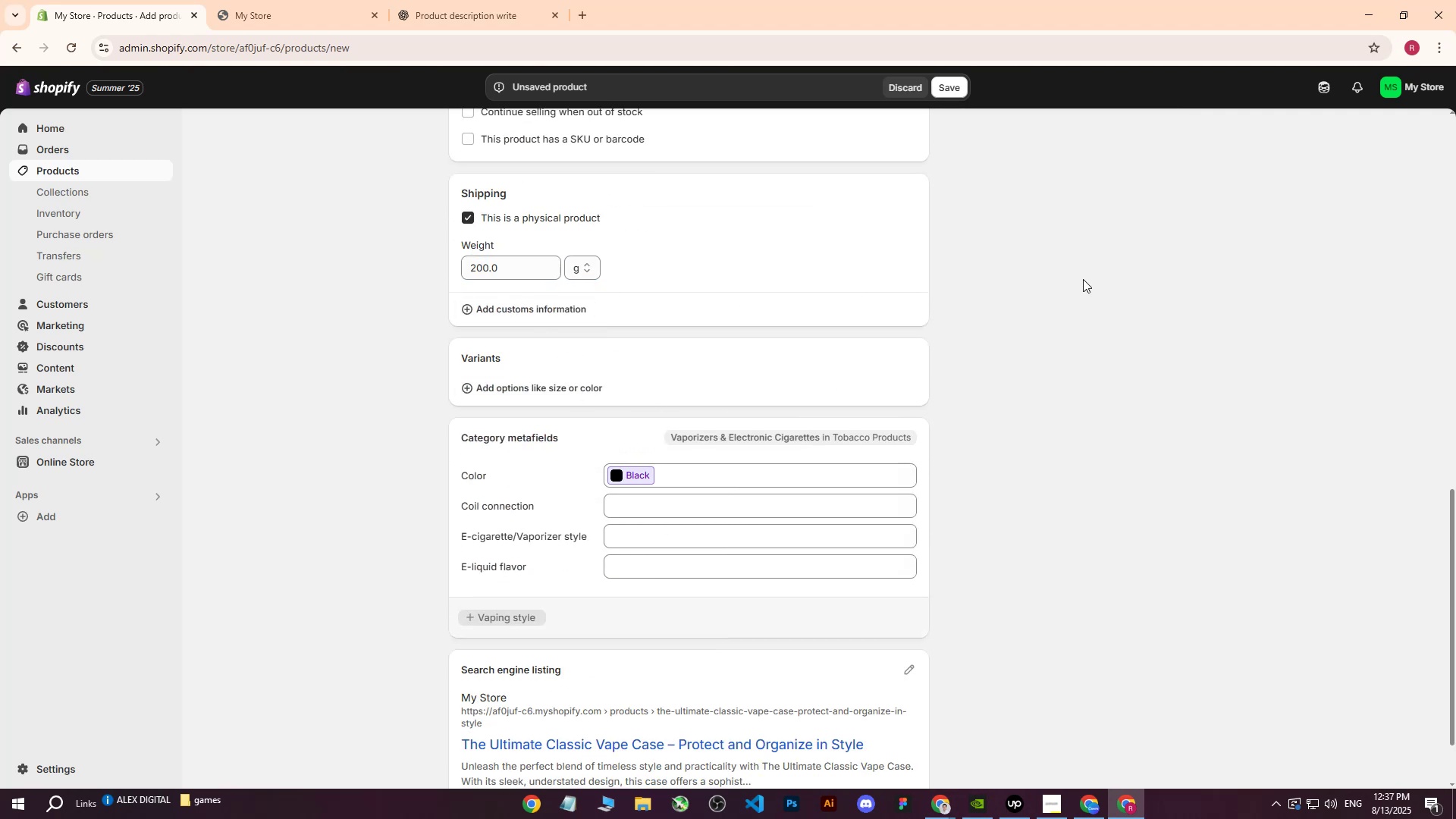 
left_click([1083, 279])
 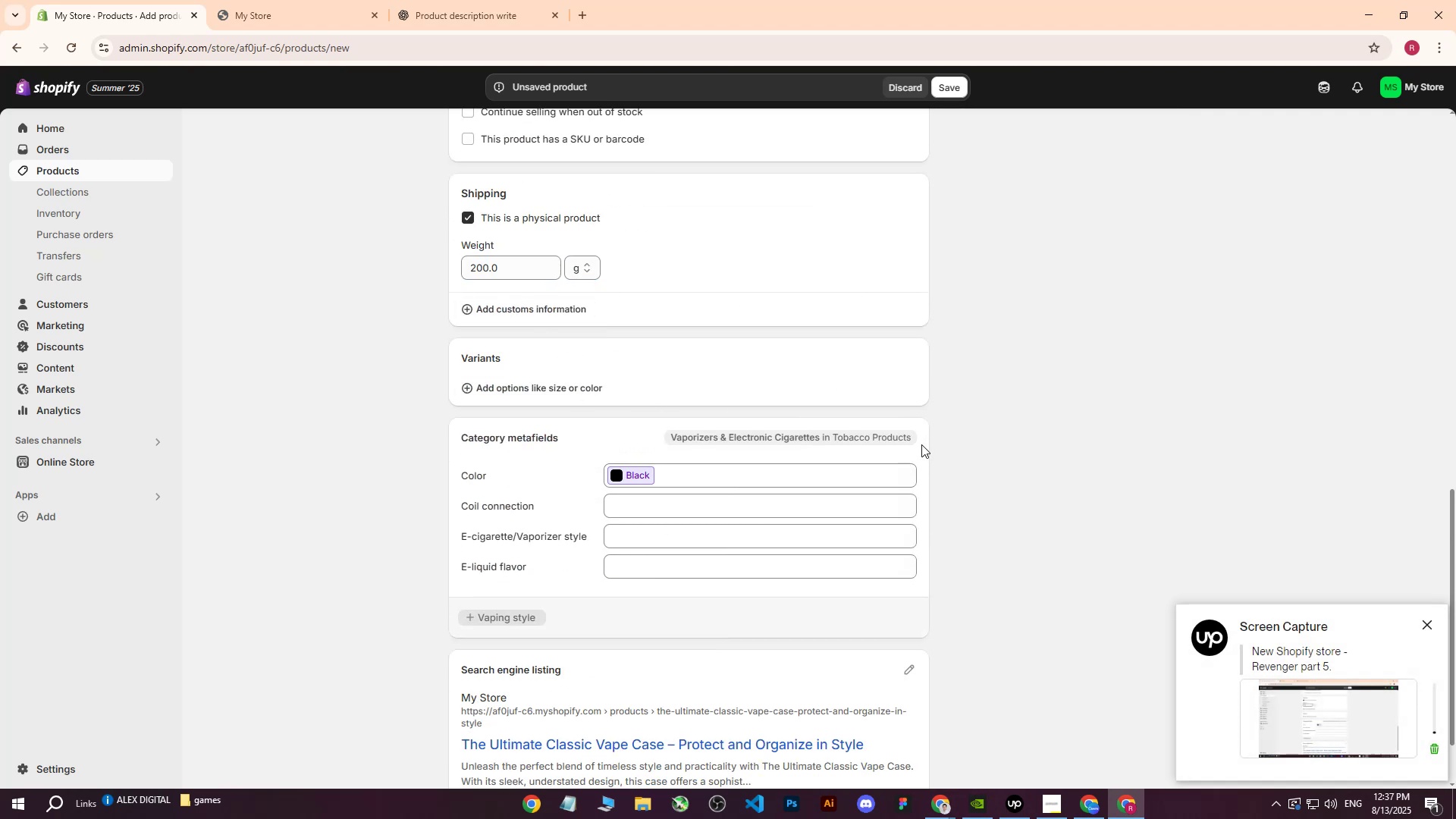 
scroll: coordinate [795, 470], scroll_direction: up, amount: 4.0
 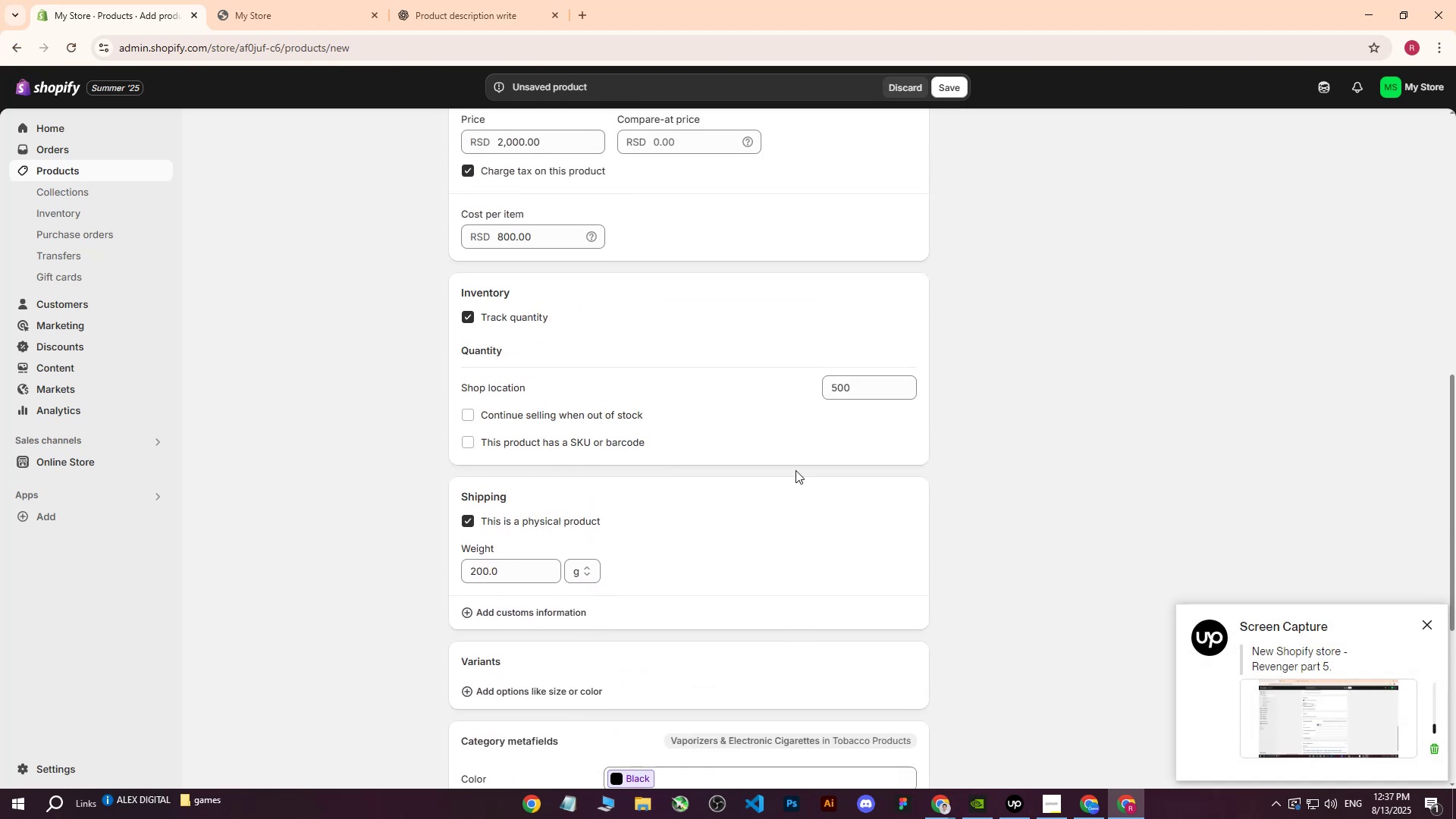 
scroll: coordinate [801, 504], scroll_direction: down, amount: 9.0
 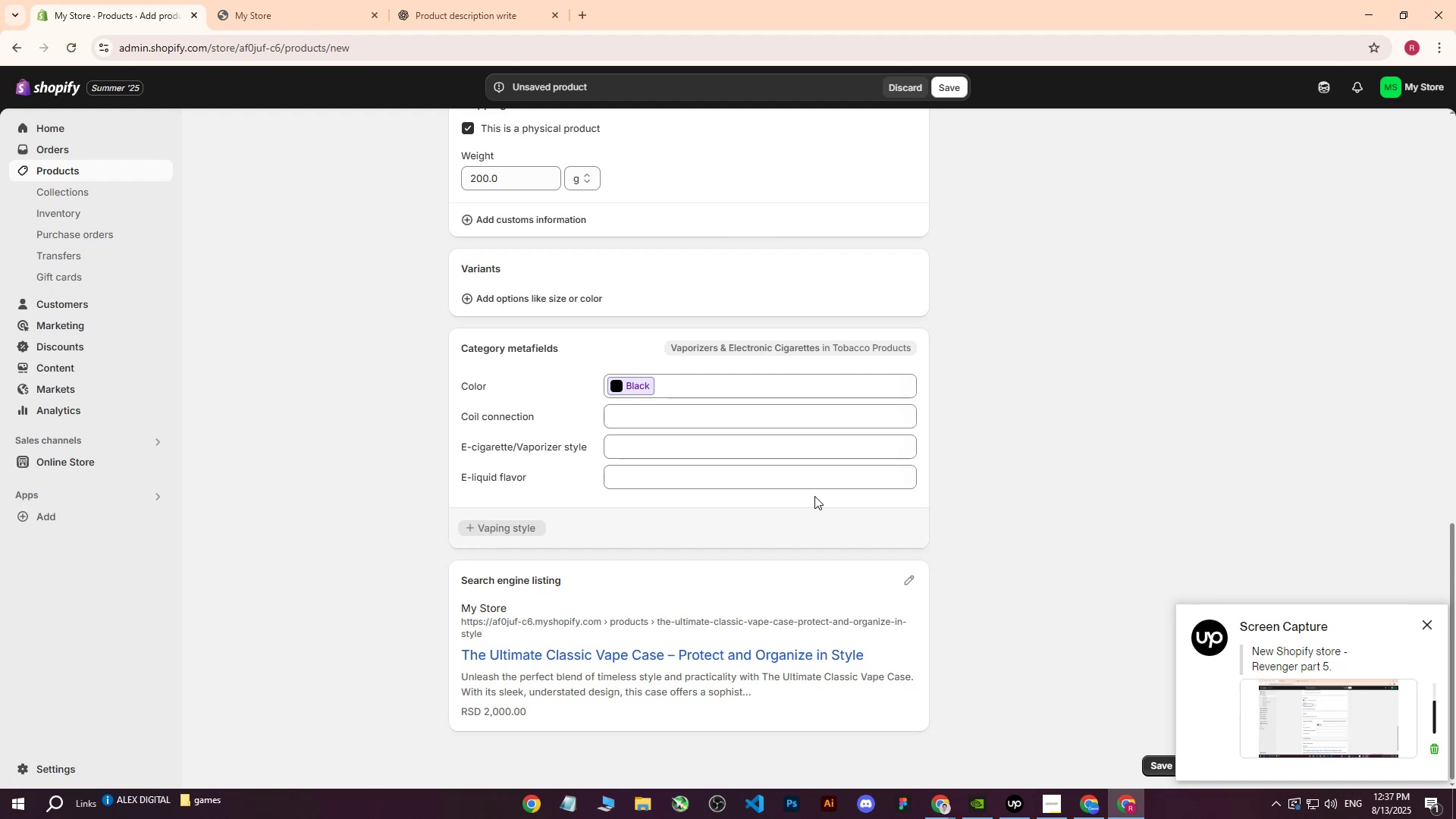 
scroll: coordinate [836, 496], scroll_direction: up, amount: 22.0
 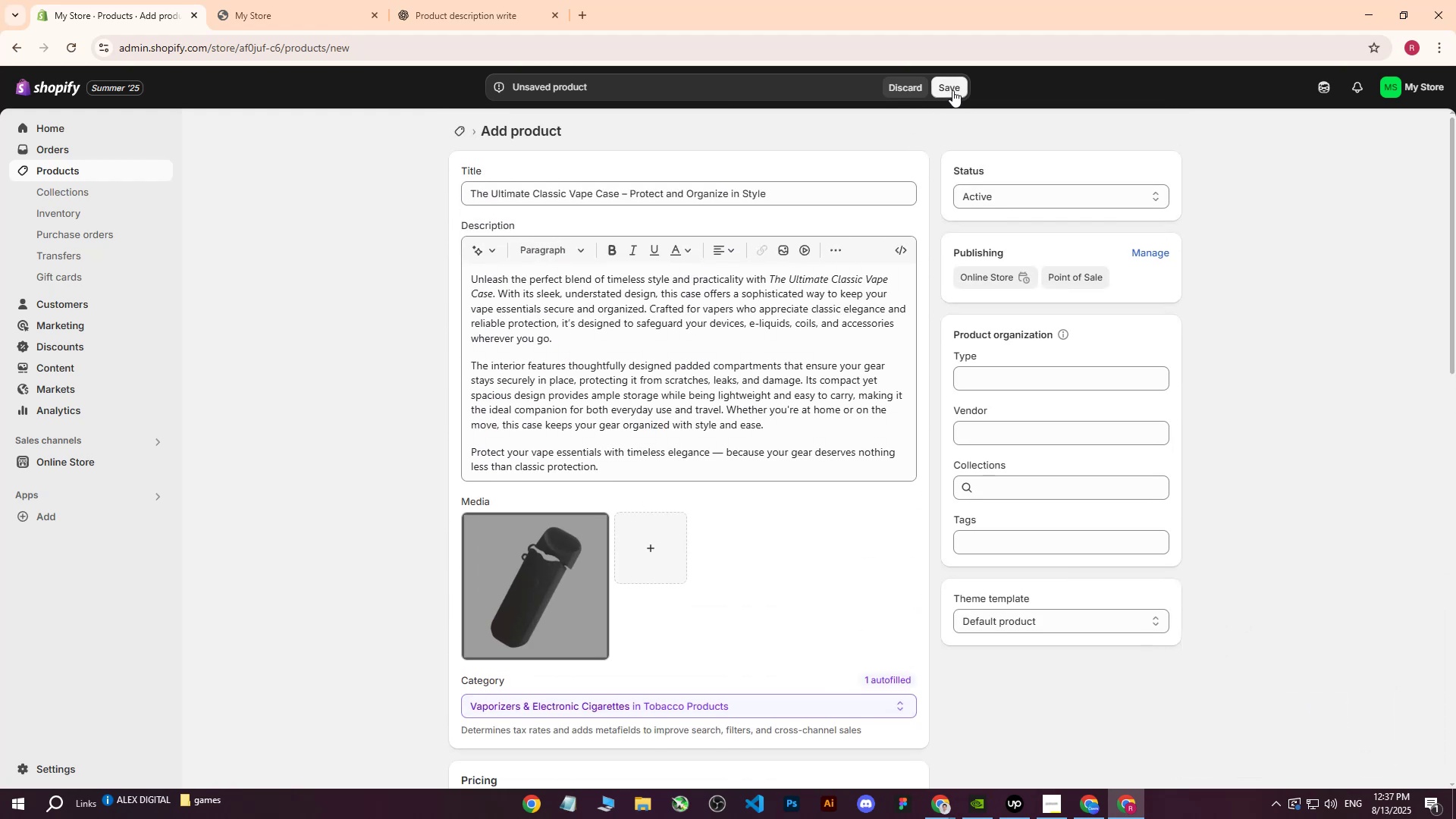 
left_click_drag(start_coordinate=[952, 90], to_coordinate=[1050, 174])
 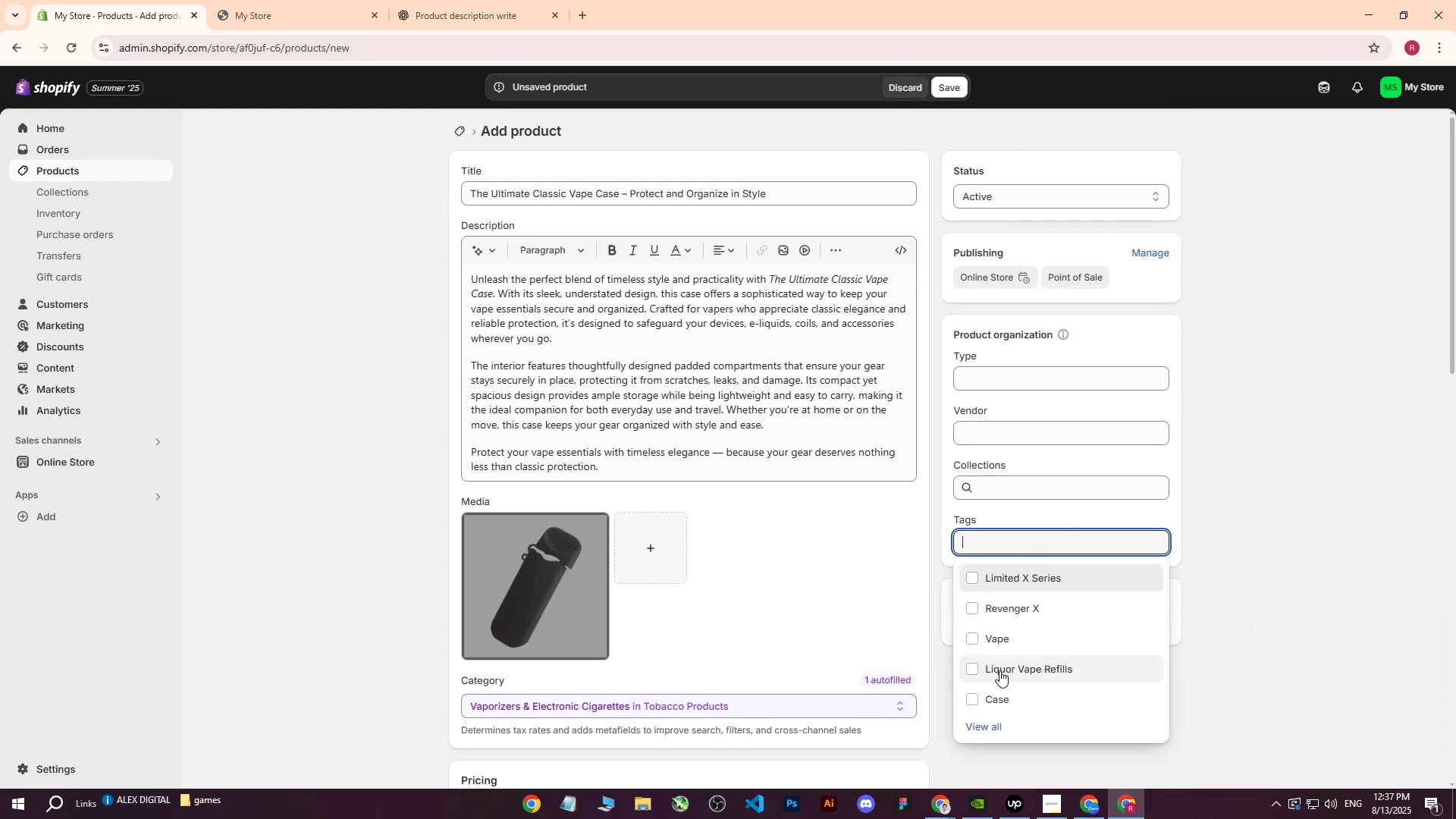 
left_click([984, 704])
 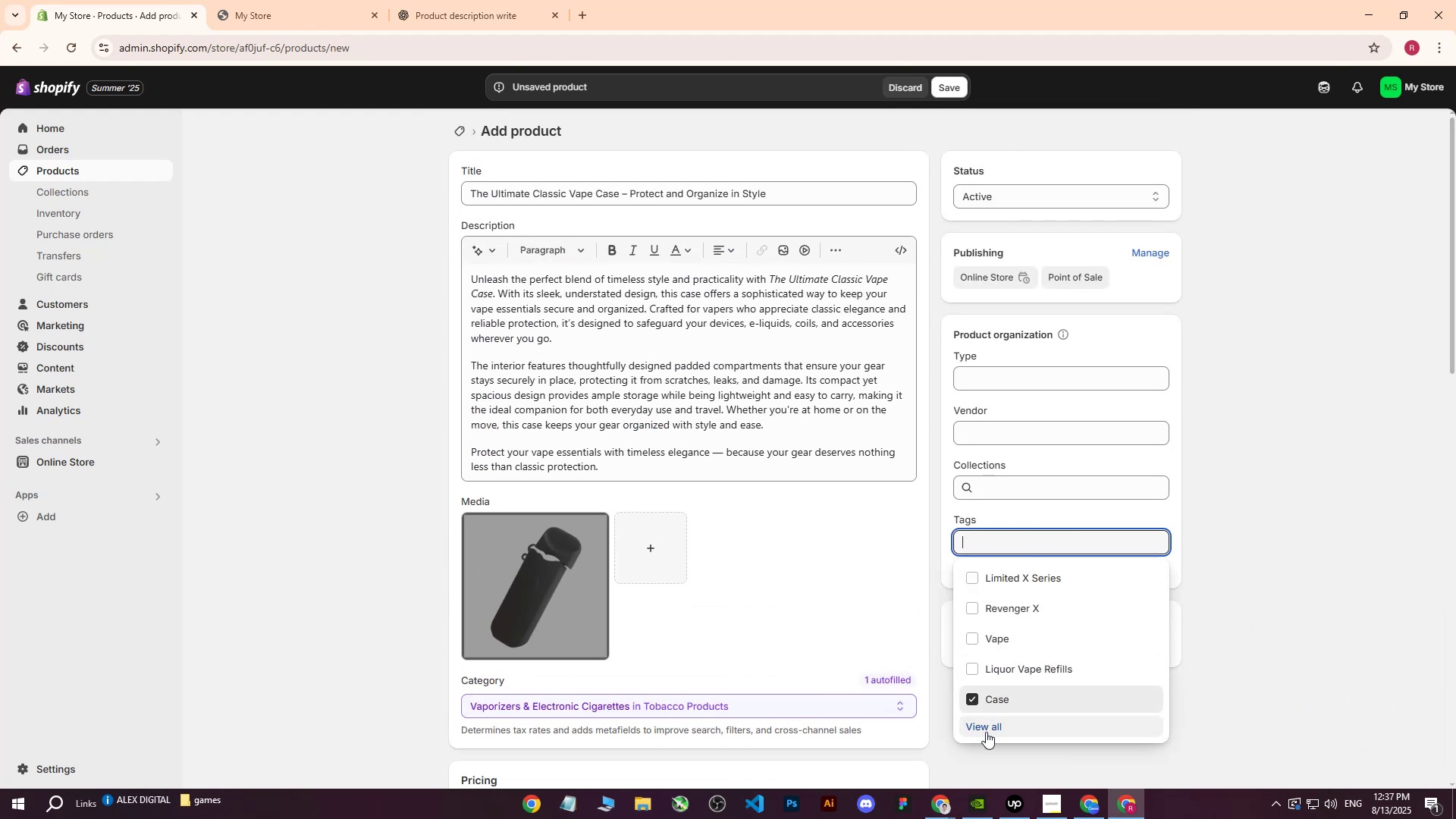 
left_click([986, 730])
 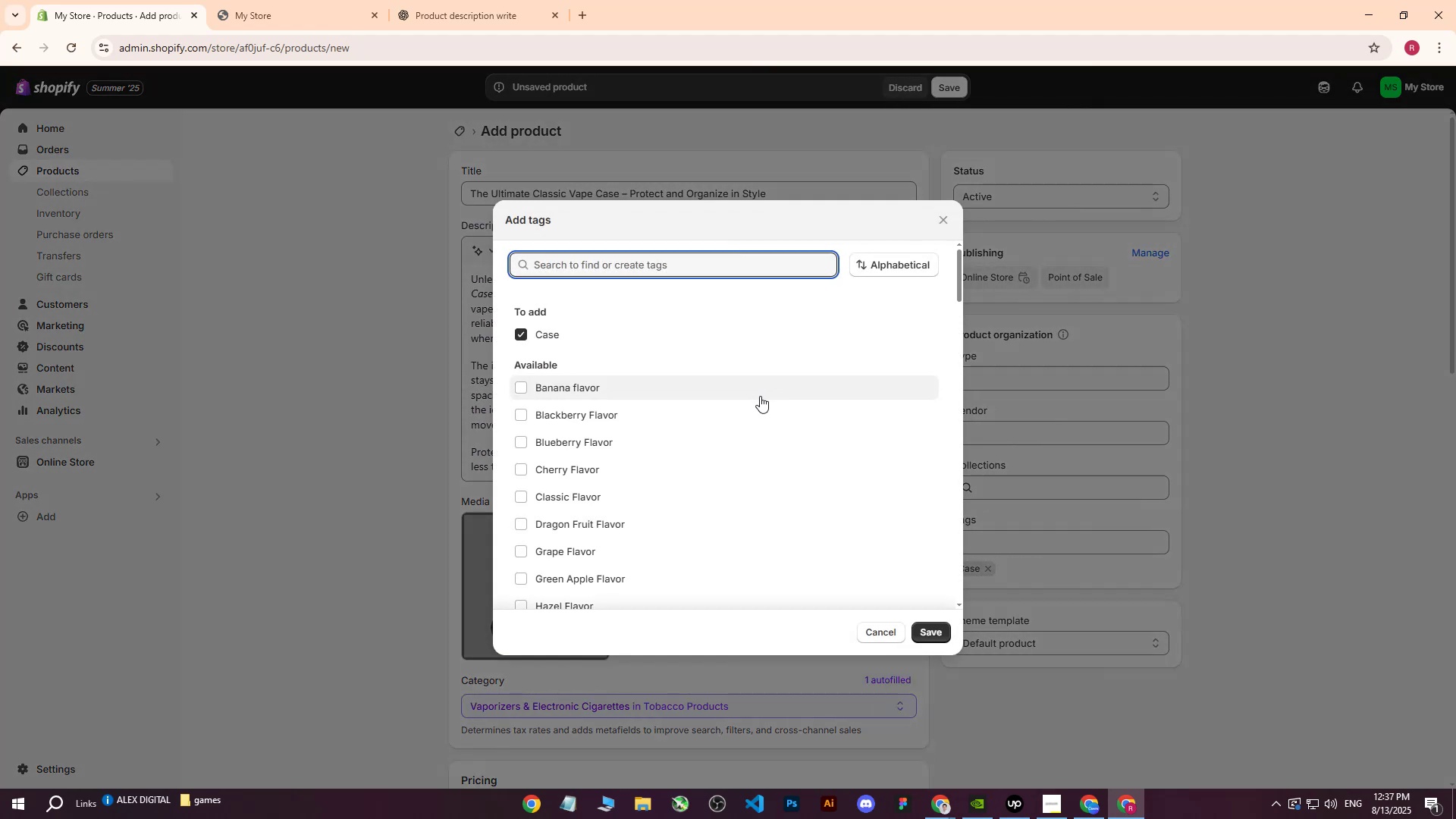 
scroll: coordinate [760, 416], scroll_direction: down, amount: 23.0
 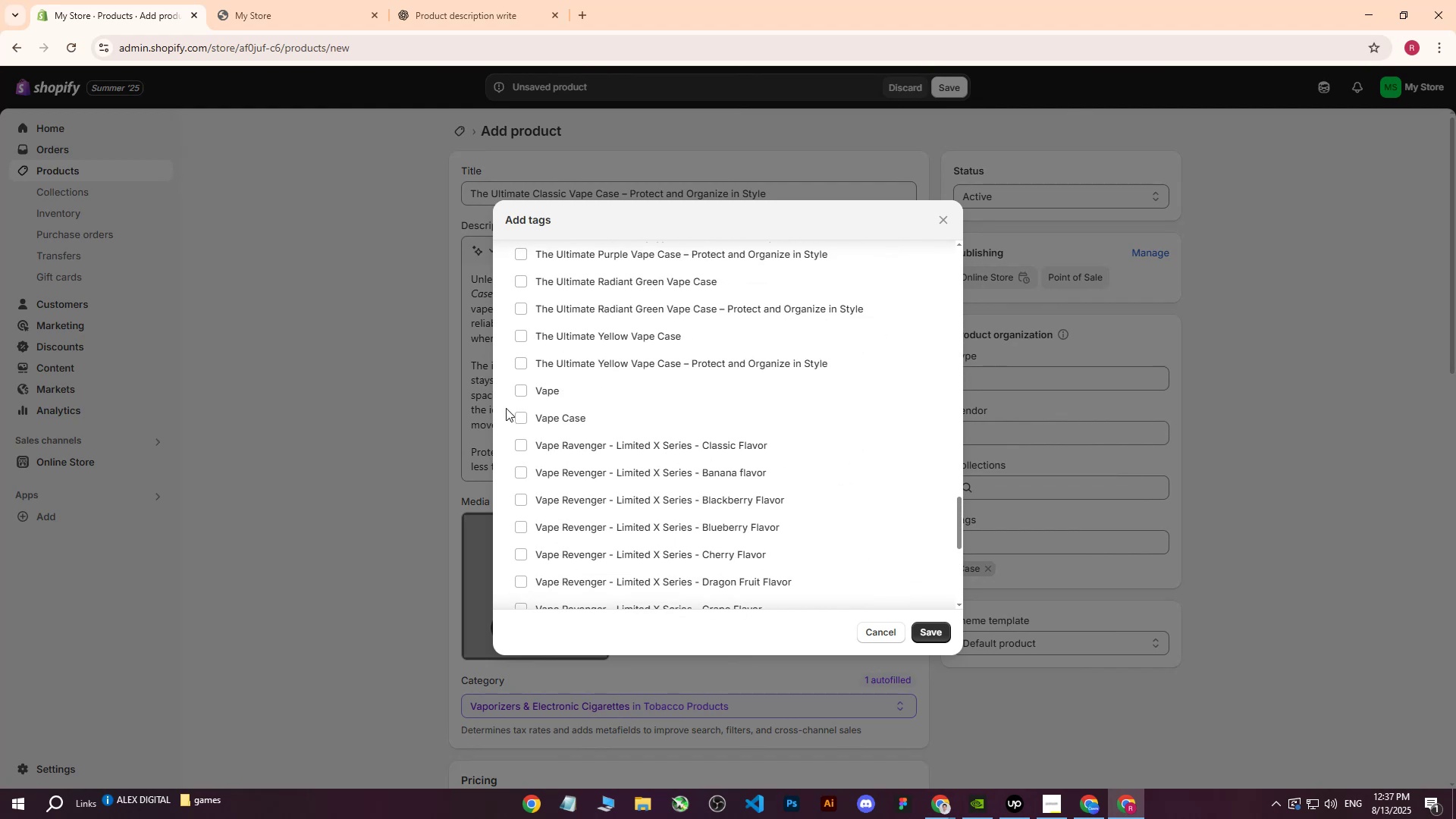 
double_click([510, 411])
 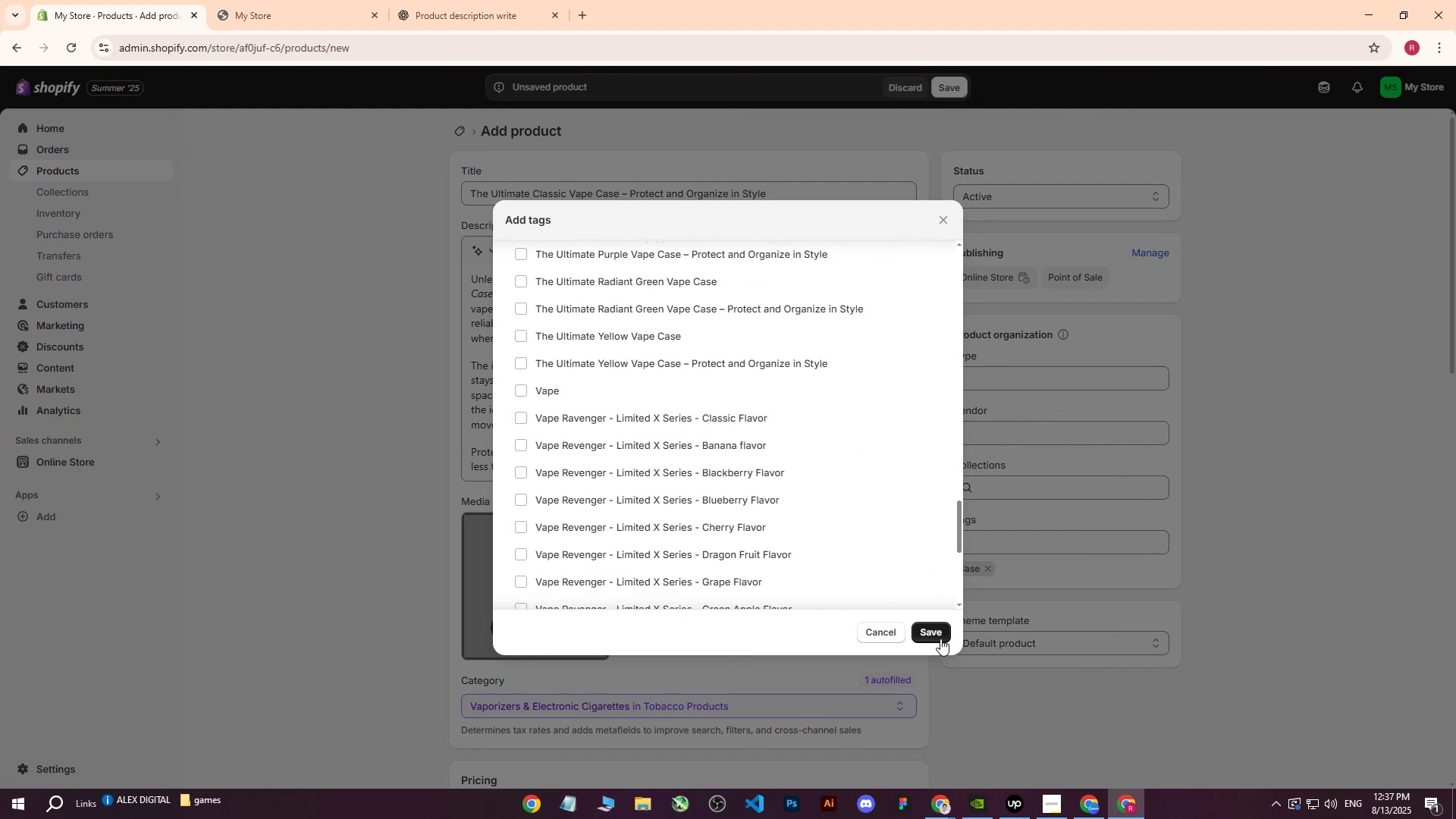 
left_click([939, 634])
 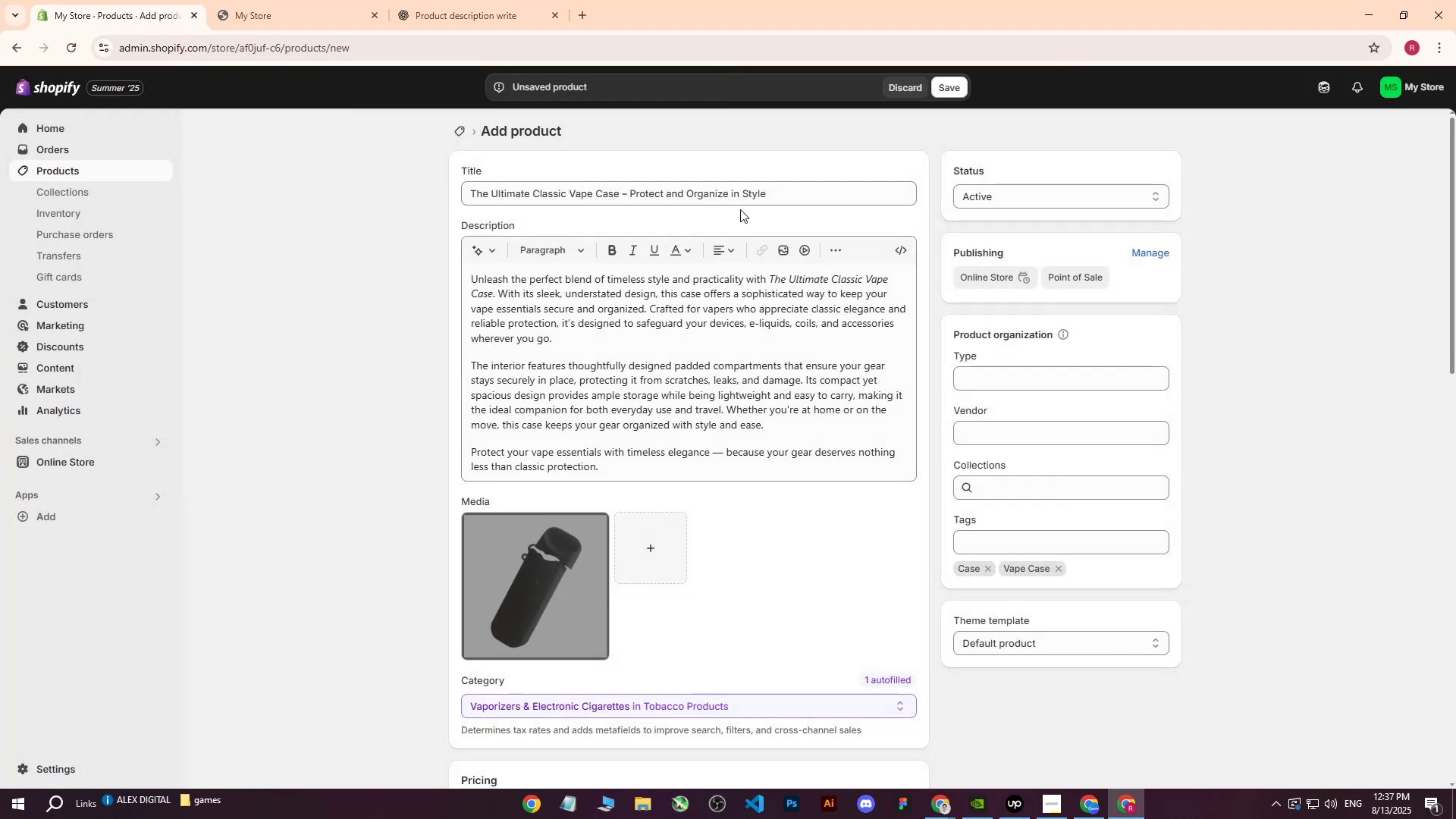 
left_click_drag(start_coordinate=[772, 196], to_coordinate=[371, 195])
 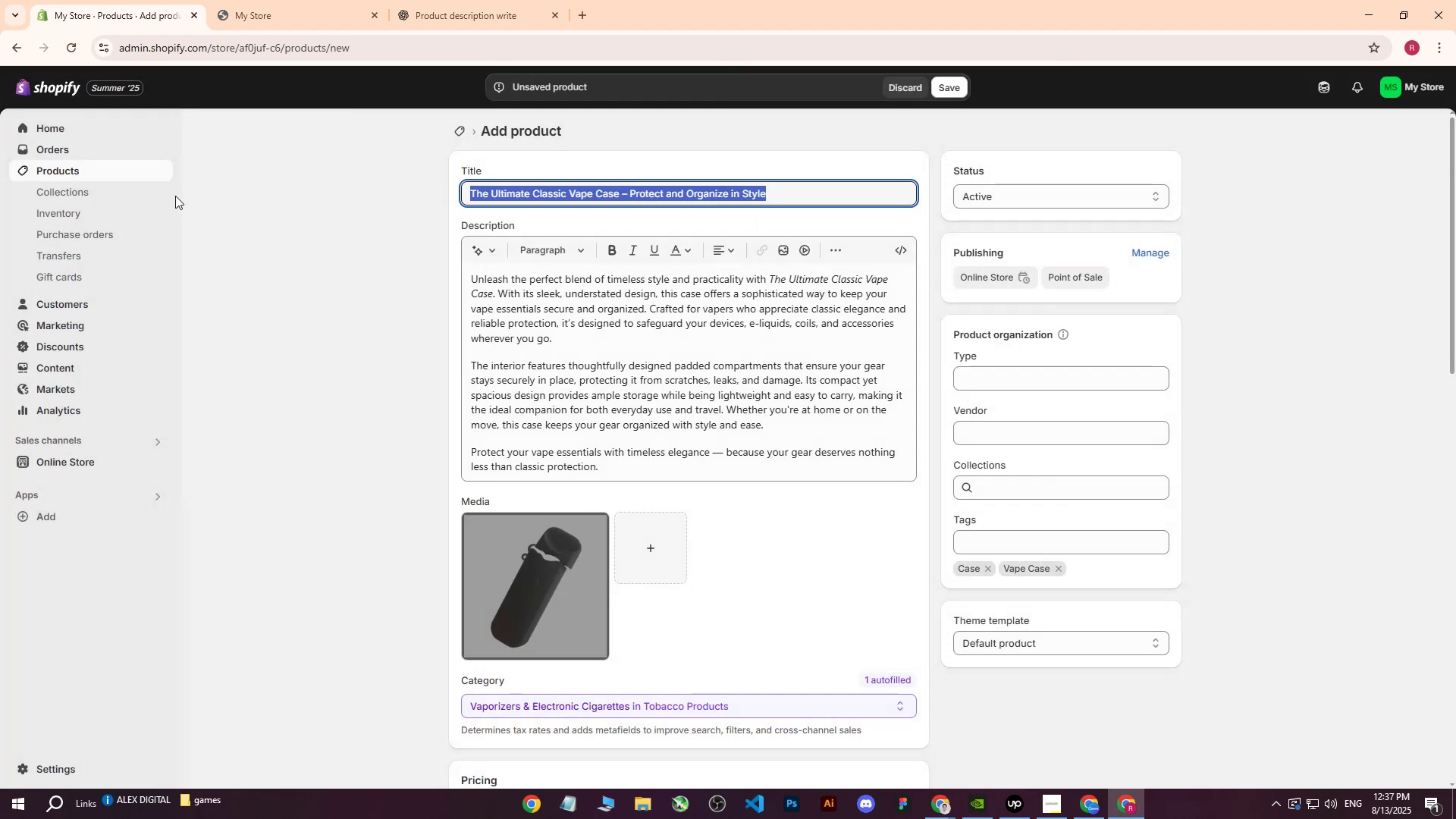 
key(Control+ControlLeft)
 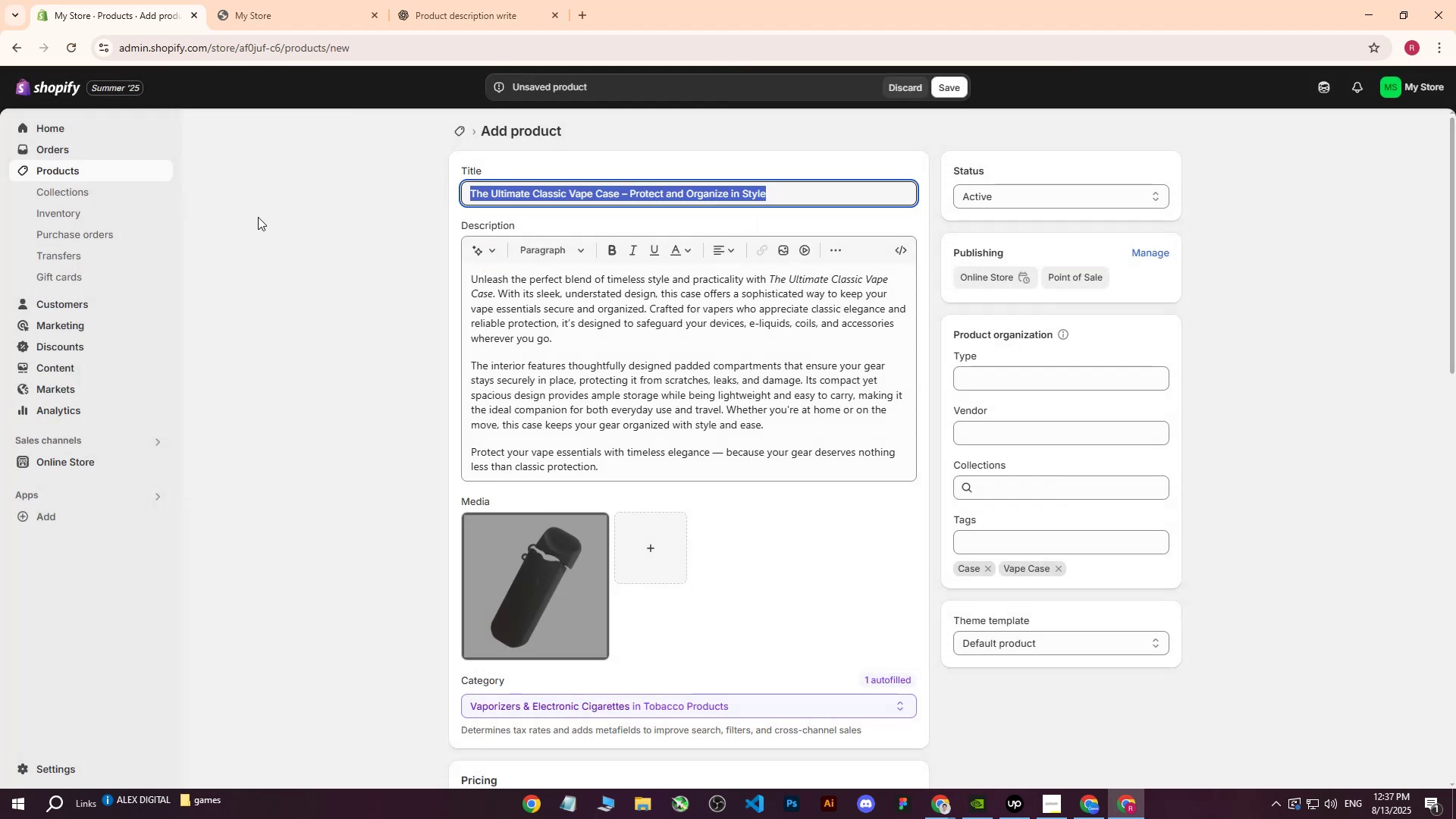 
key(Control+C)
 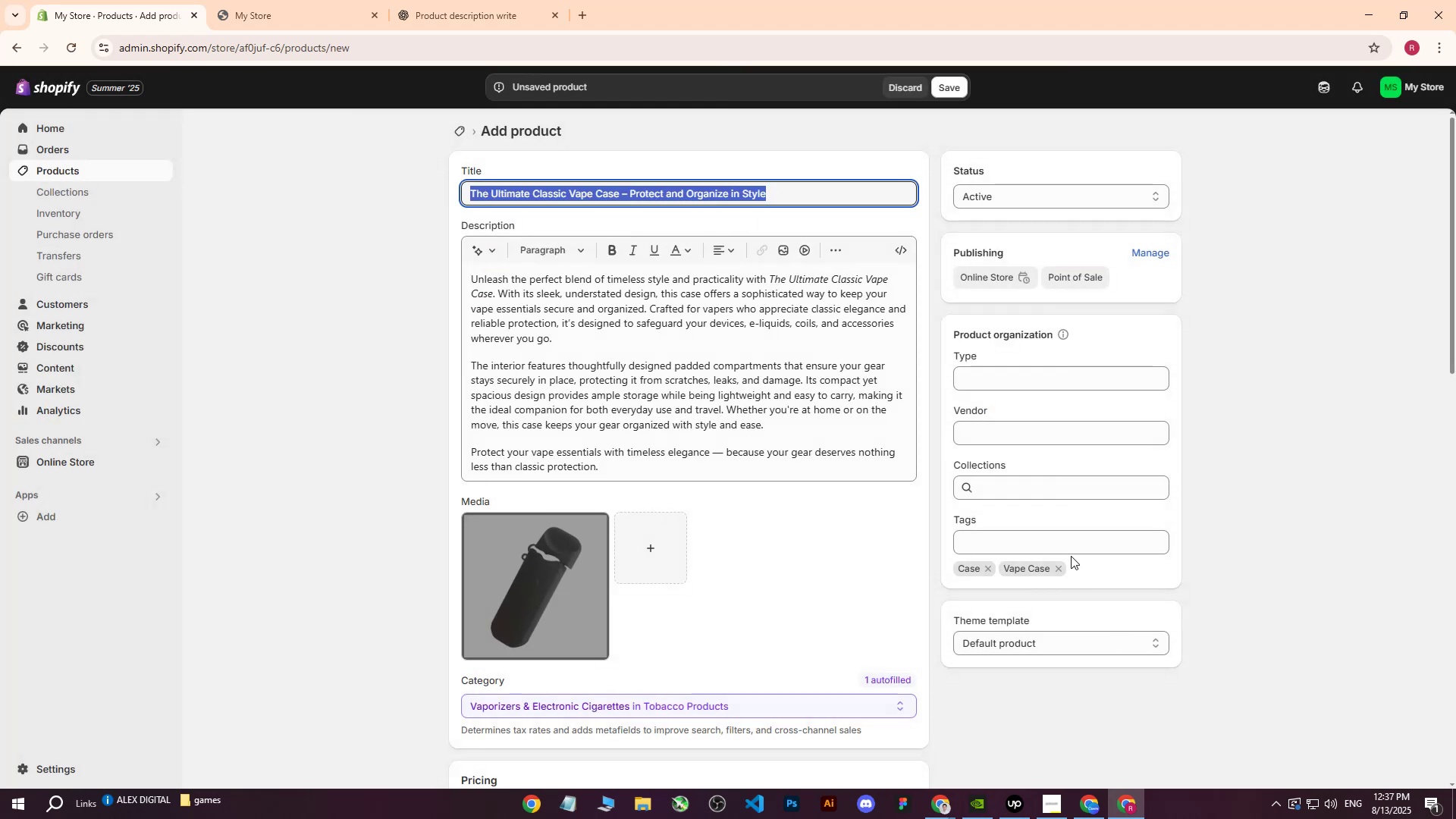 
left_click([1062, 546])
 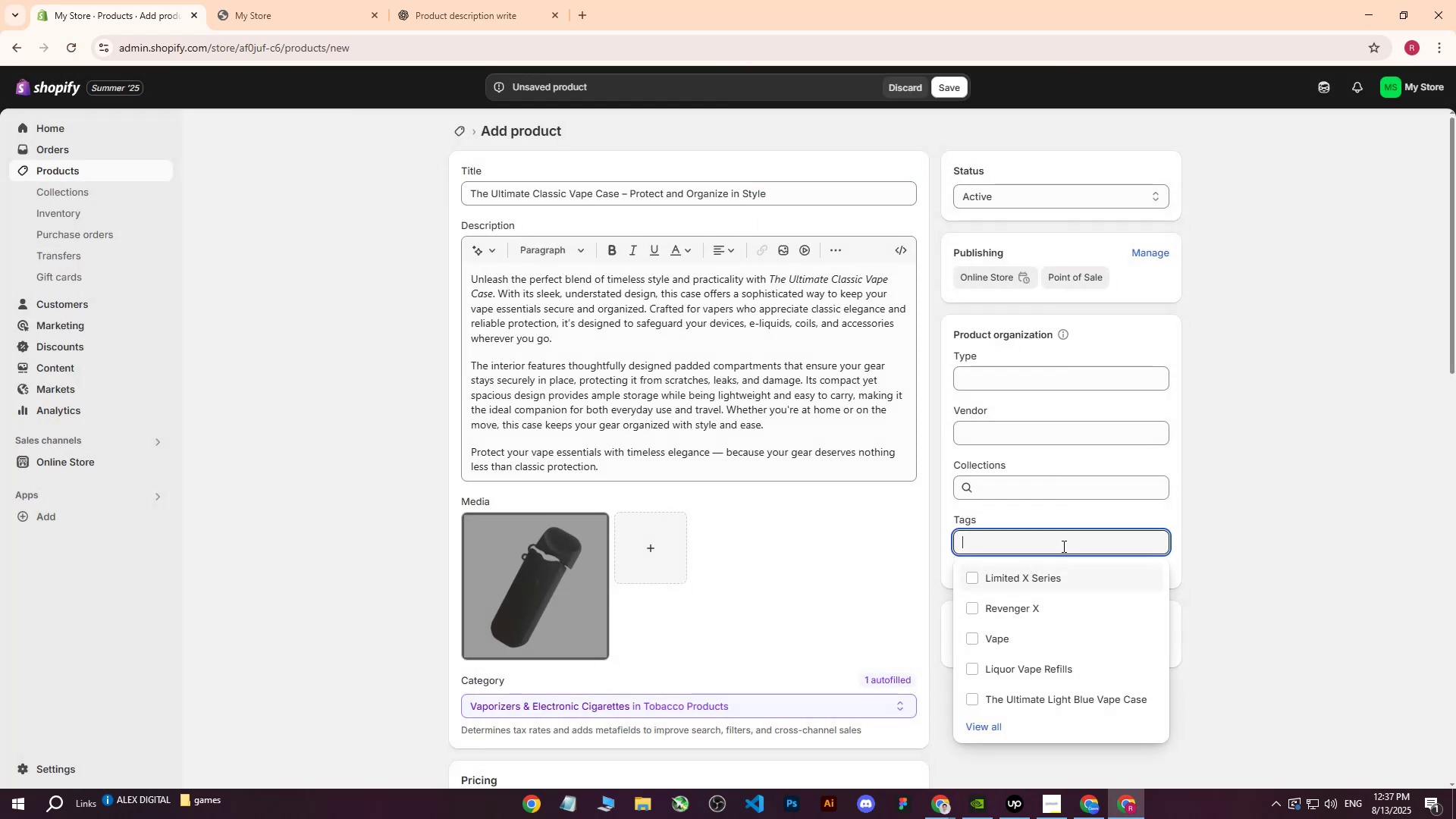 
key(Control+ControlLeft)
 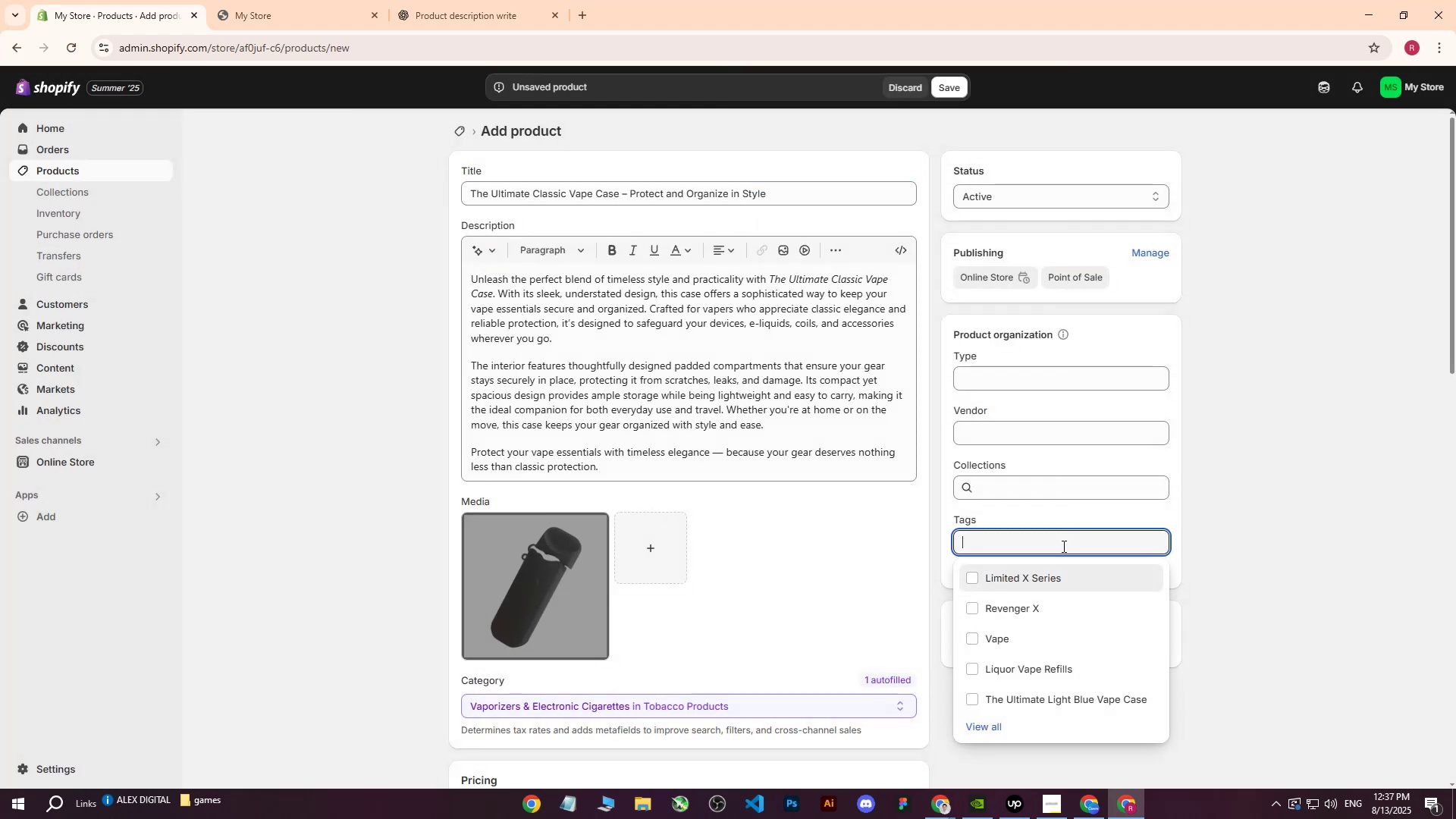 
key(Control+V)
 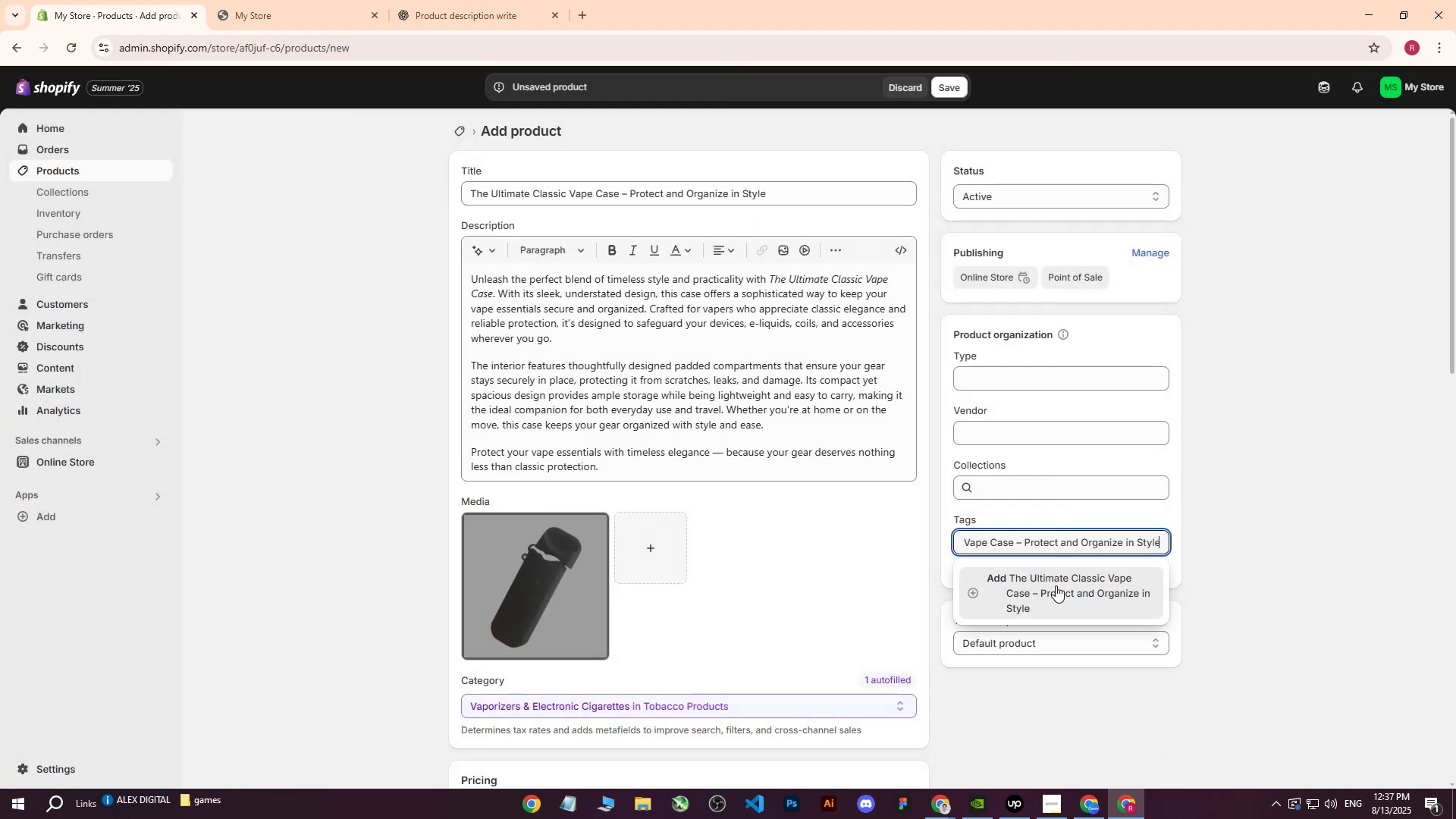 
left_click([1056, 585])
 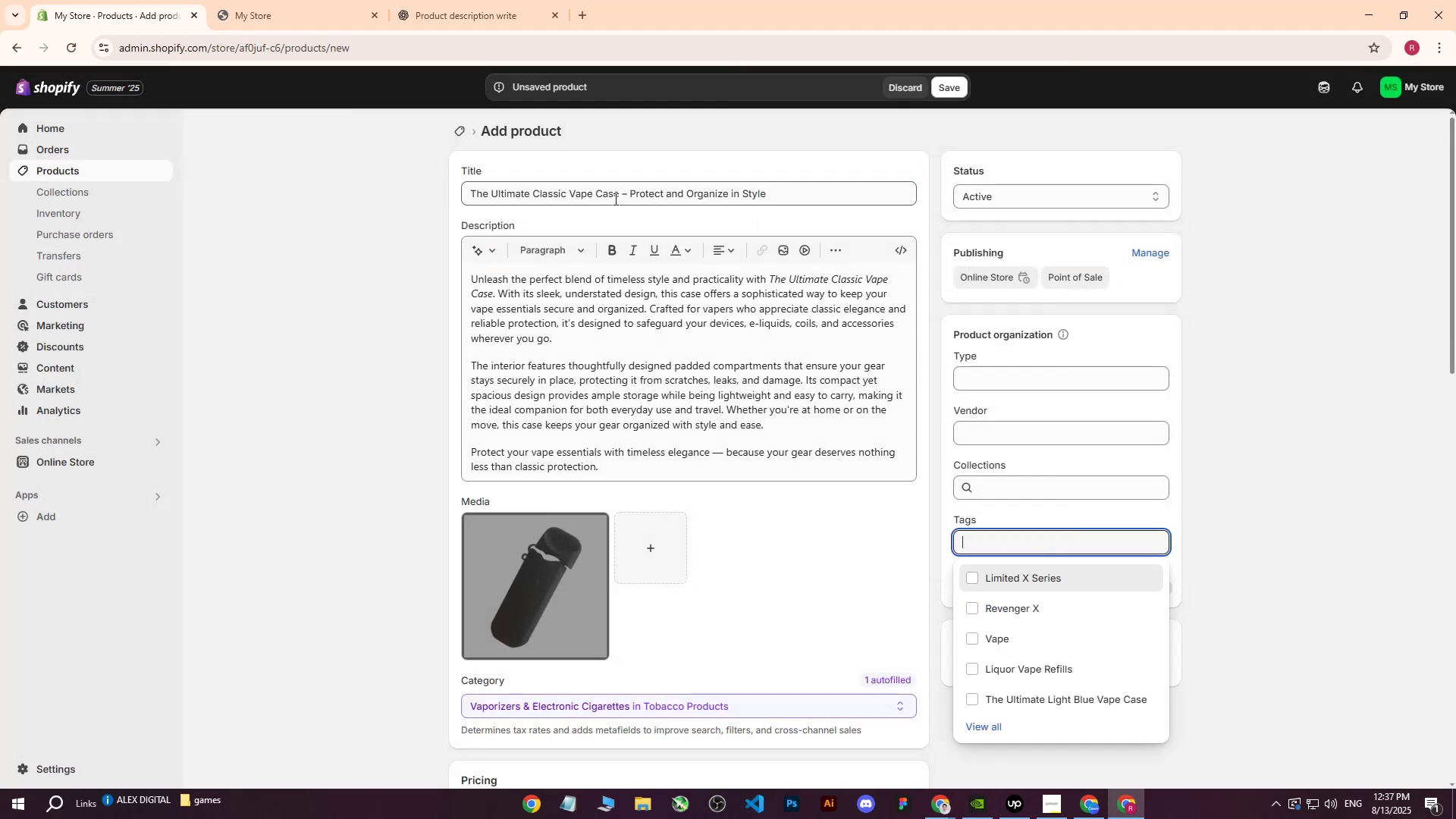 
left_click_drag(start_coordinate=[617, 199], to_coordinate=[422, 193])
 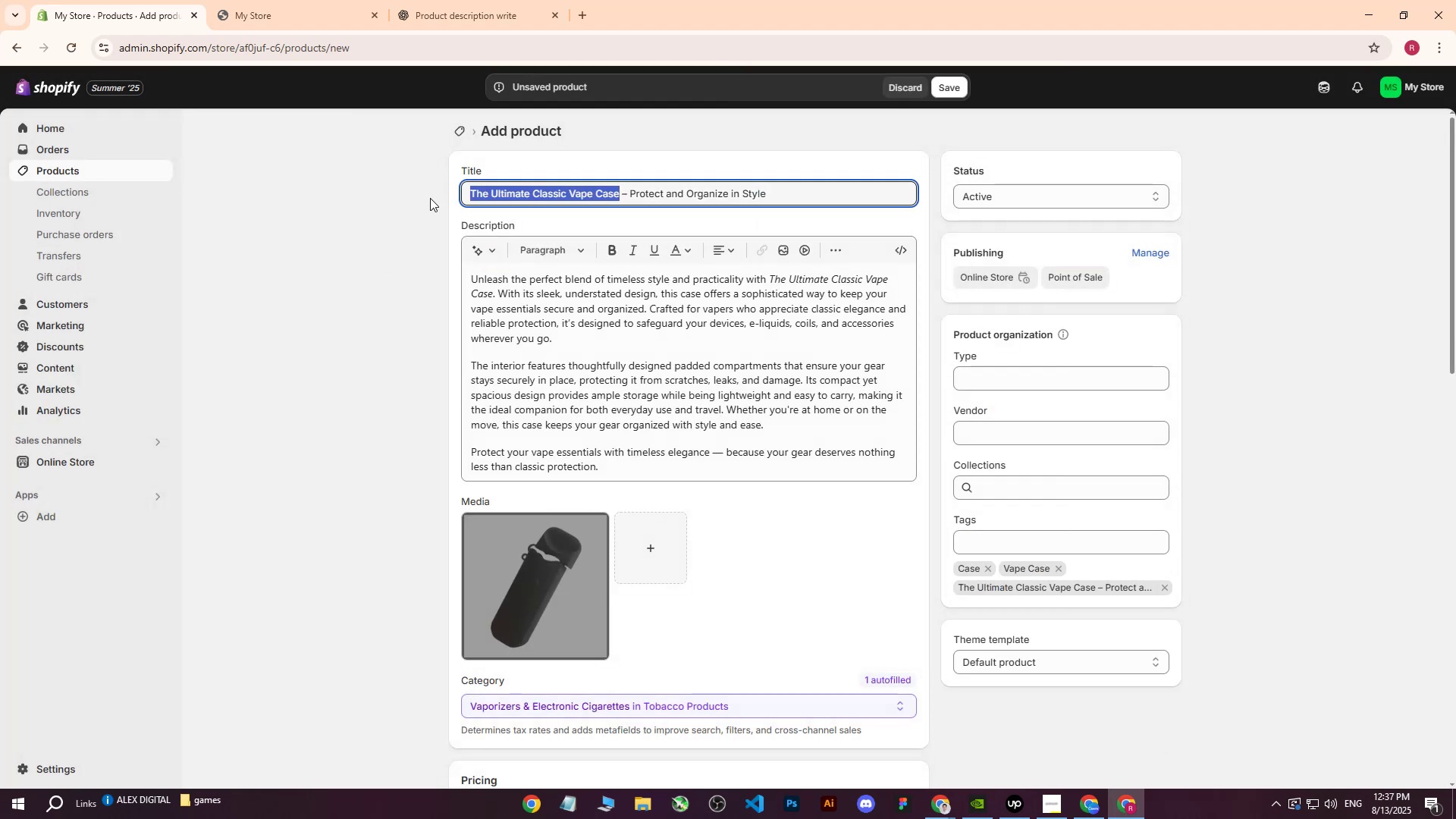 
key(Control+ControlLeft)
 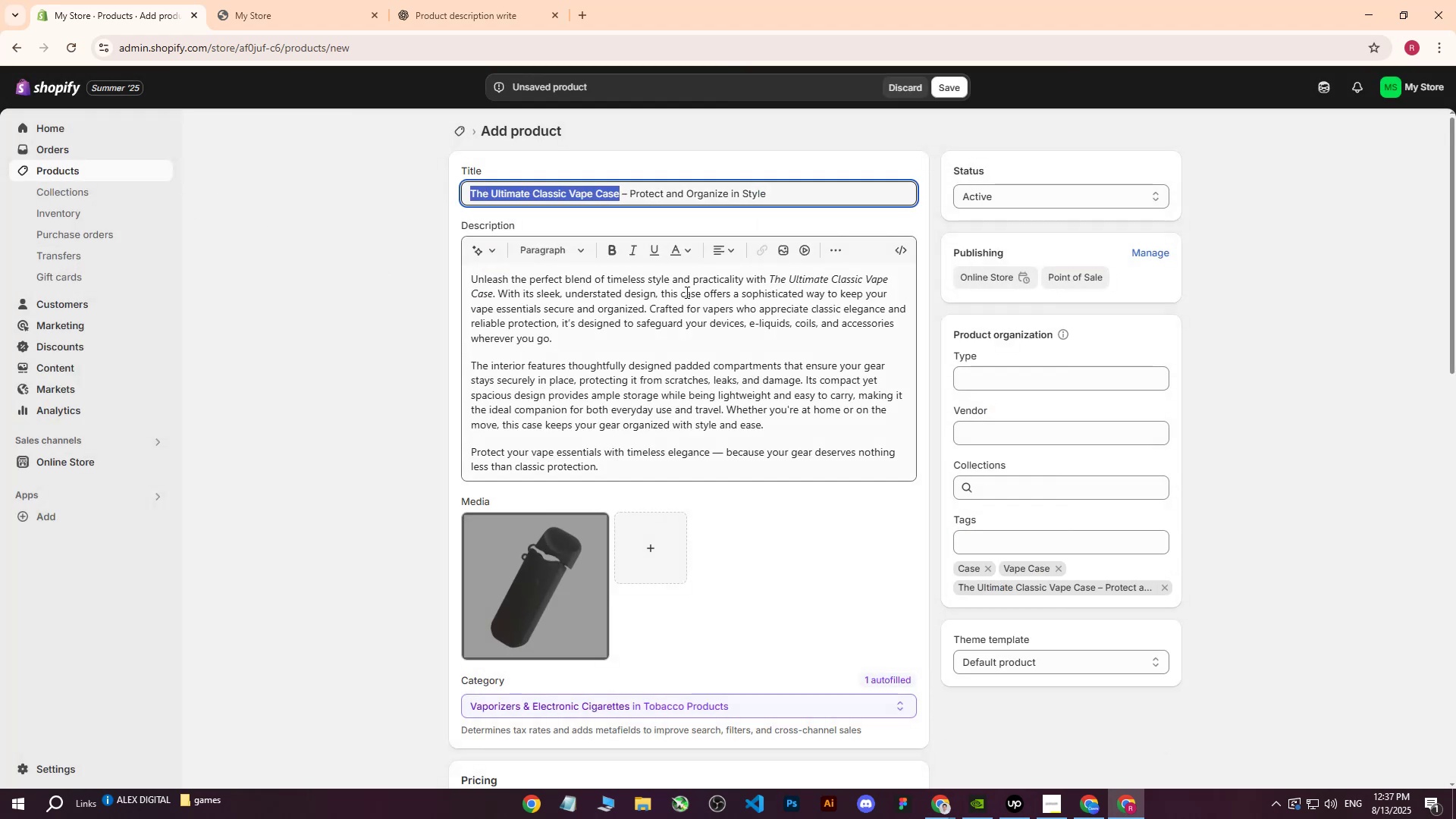 
key(Control+C)
 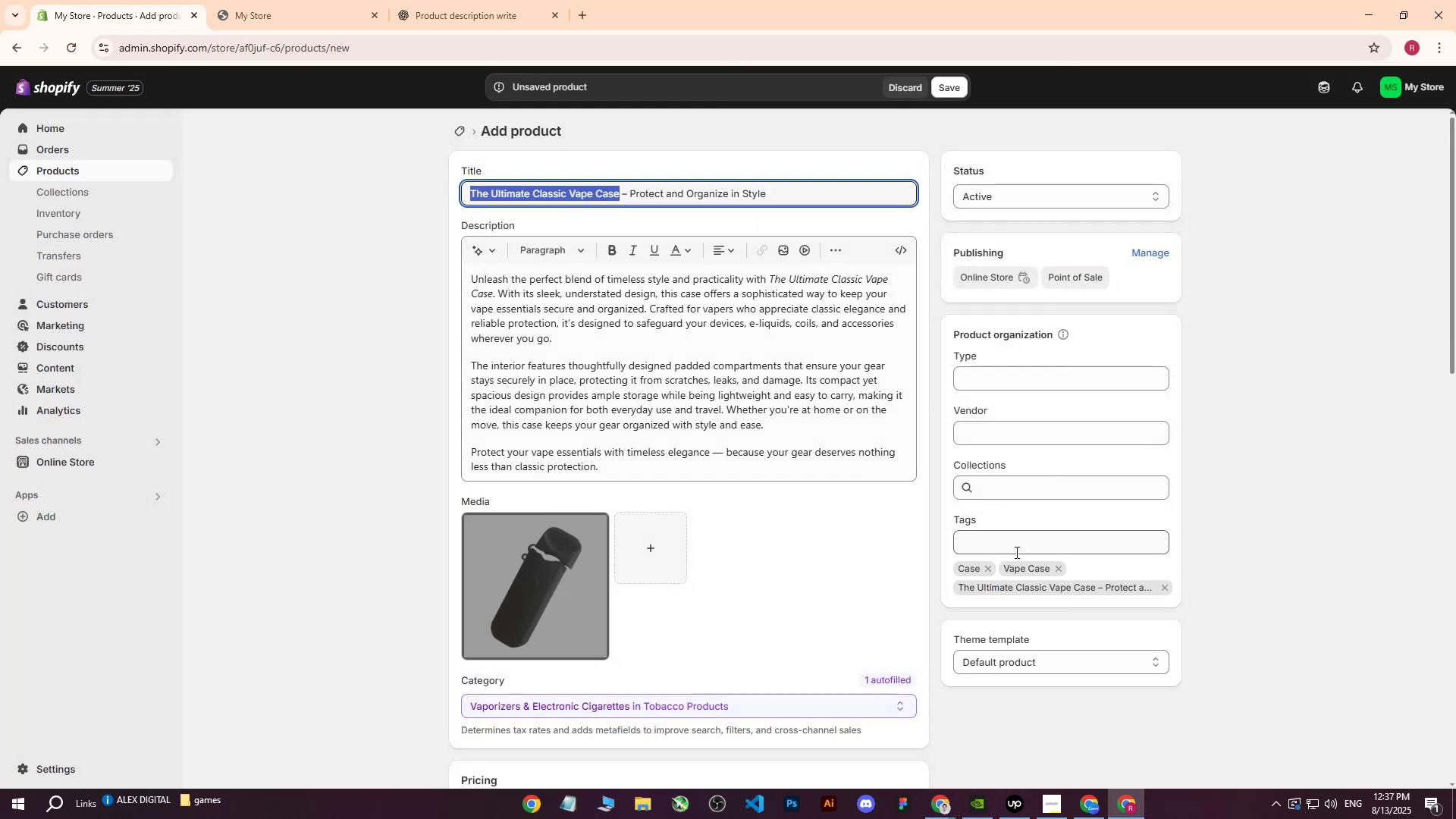 
left_click([1015, 552])
 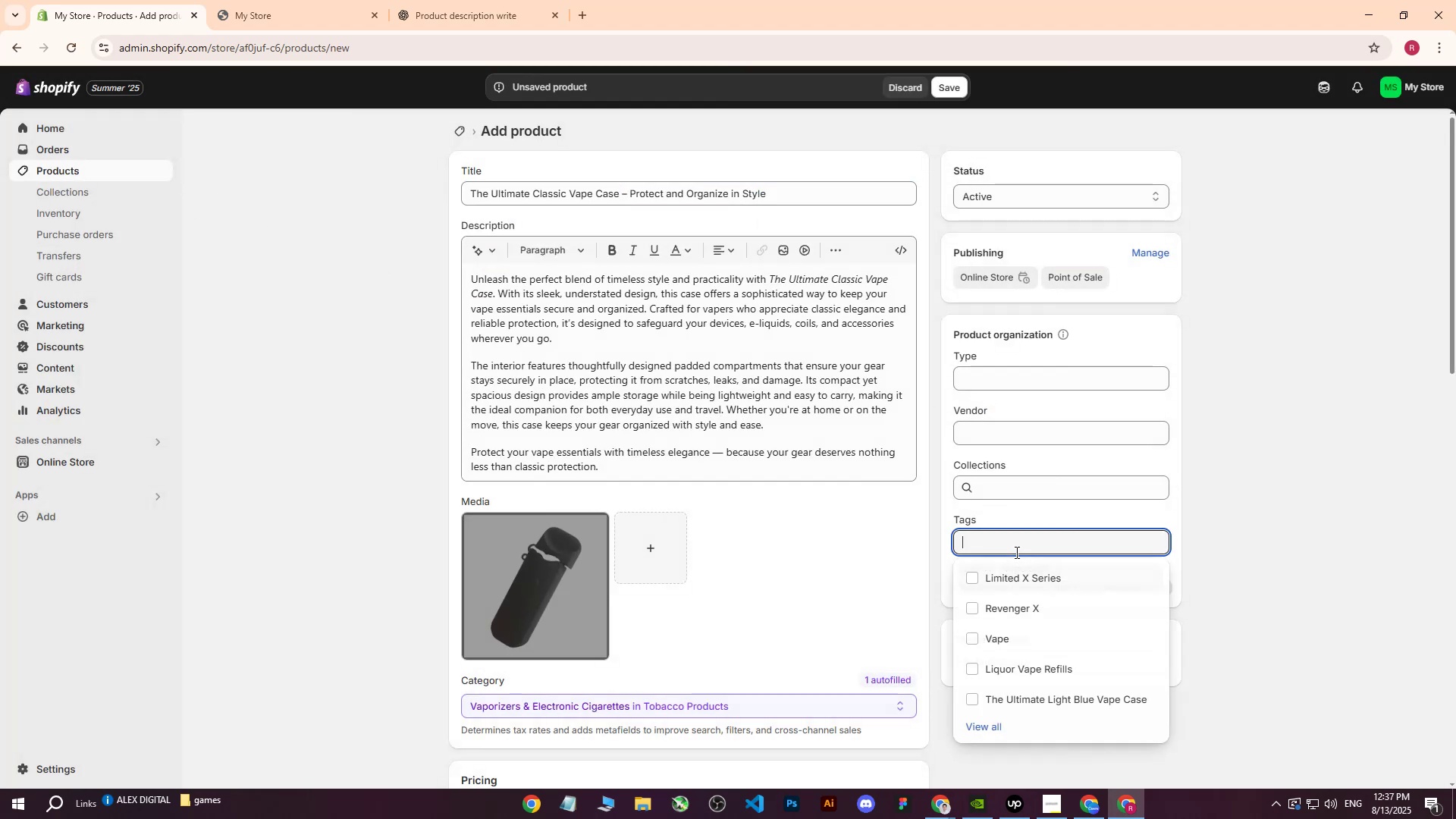 
key(Control+ControlLeft)
 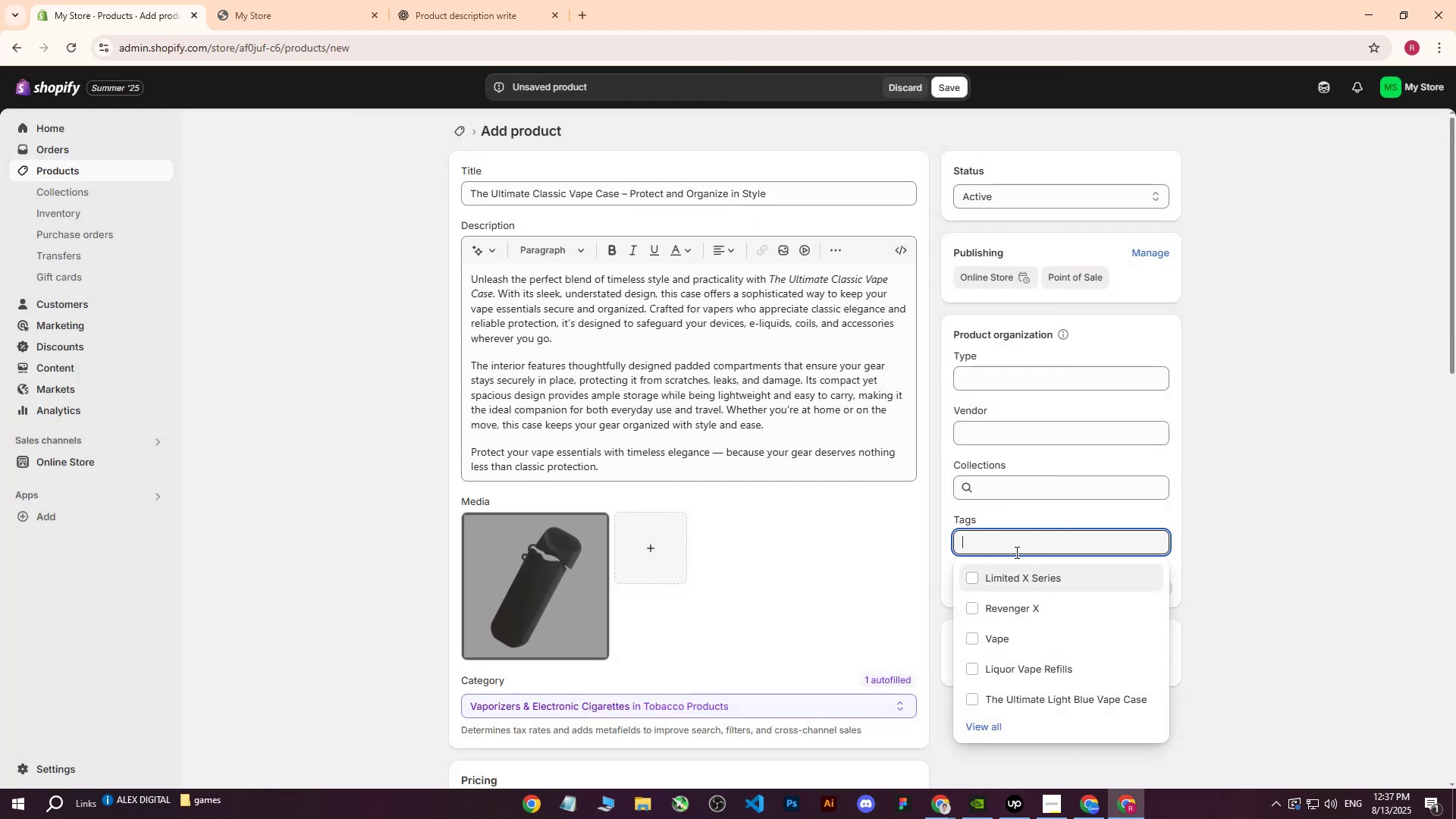 
key(Control+V)
 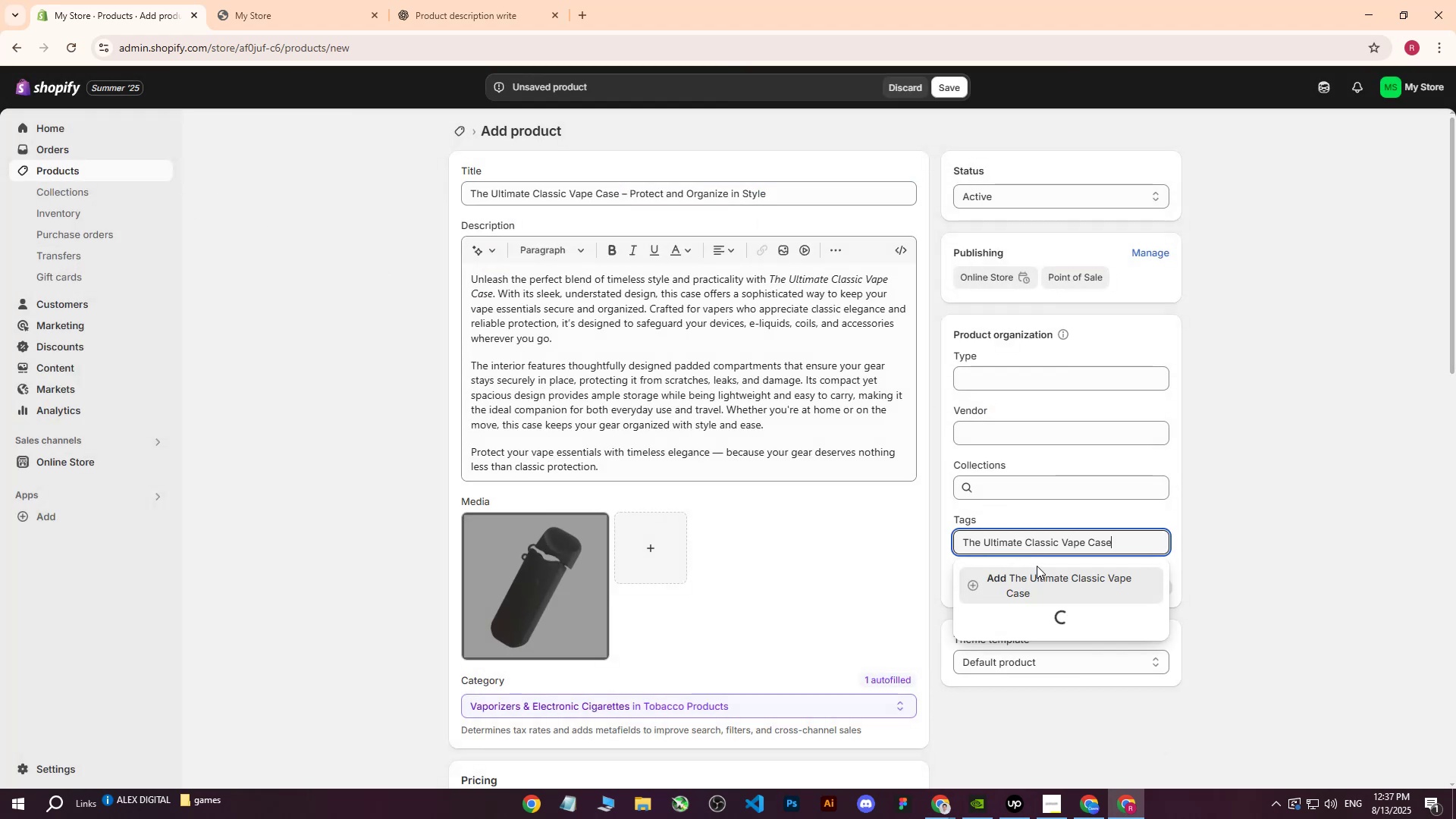 
left_click([1037, 566])
 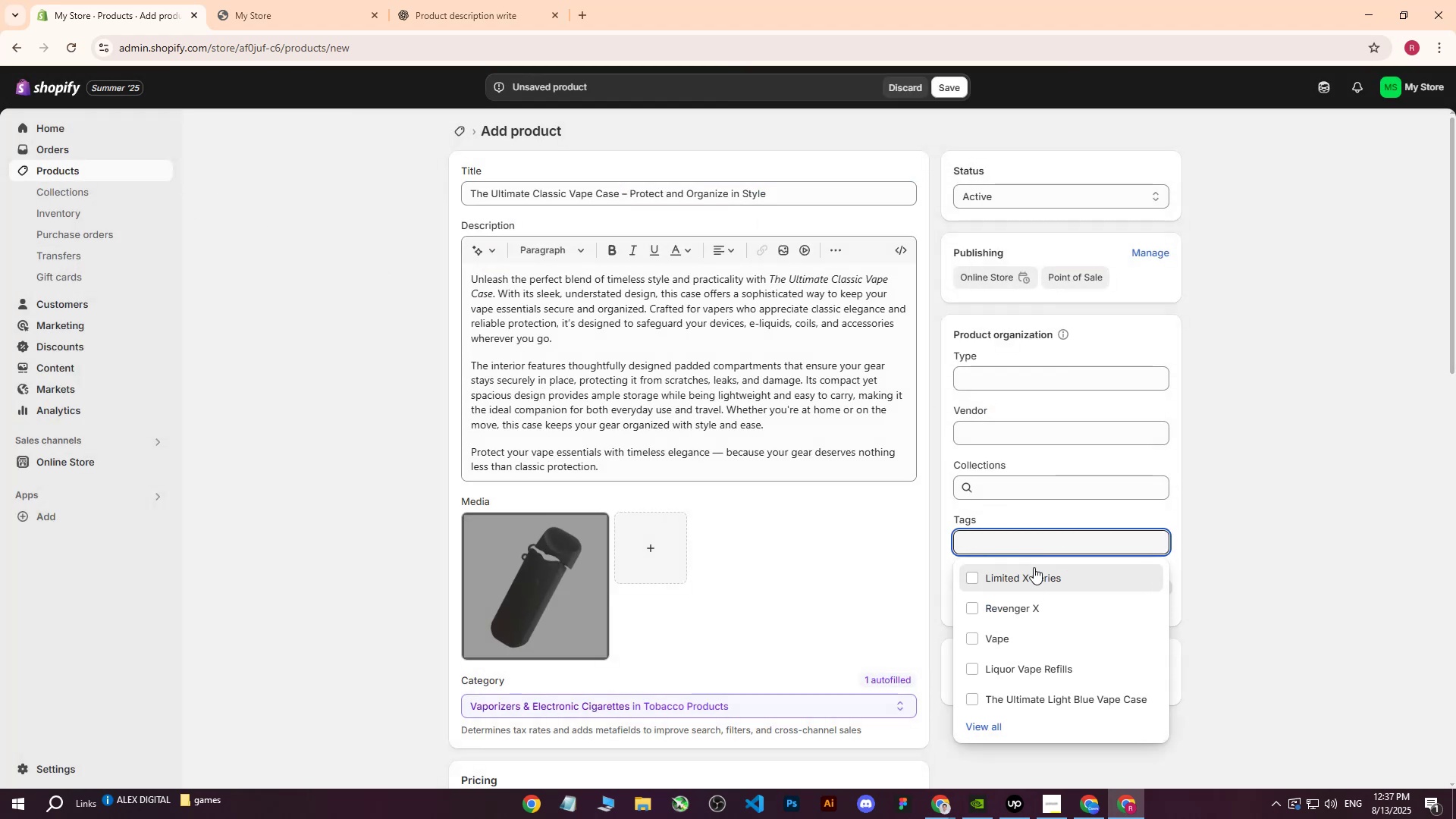 
left_click([1030, 541])
 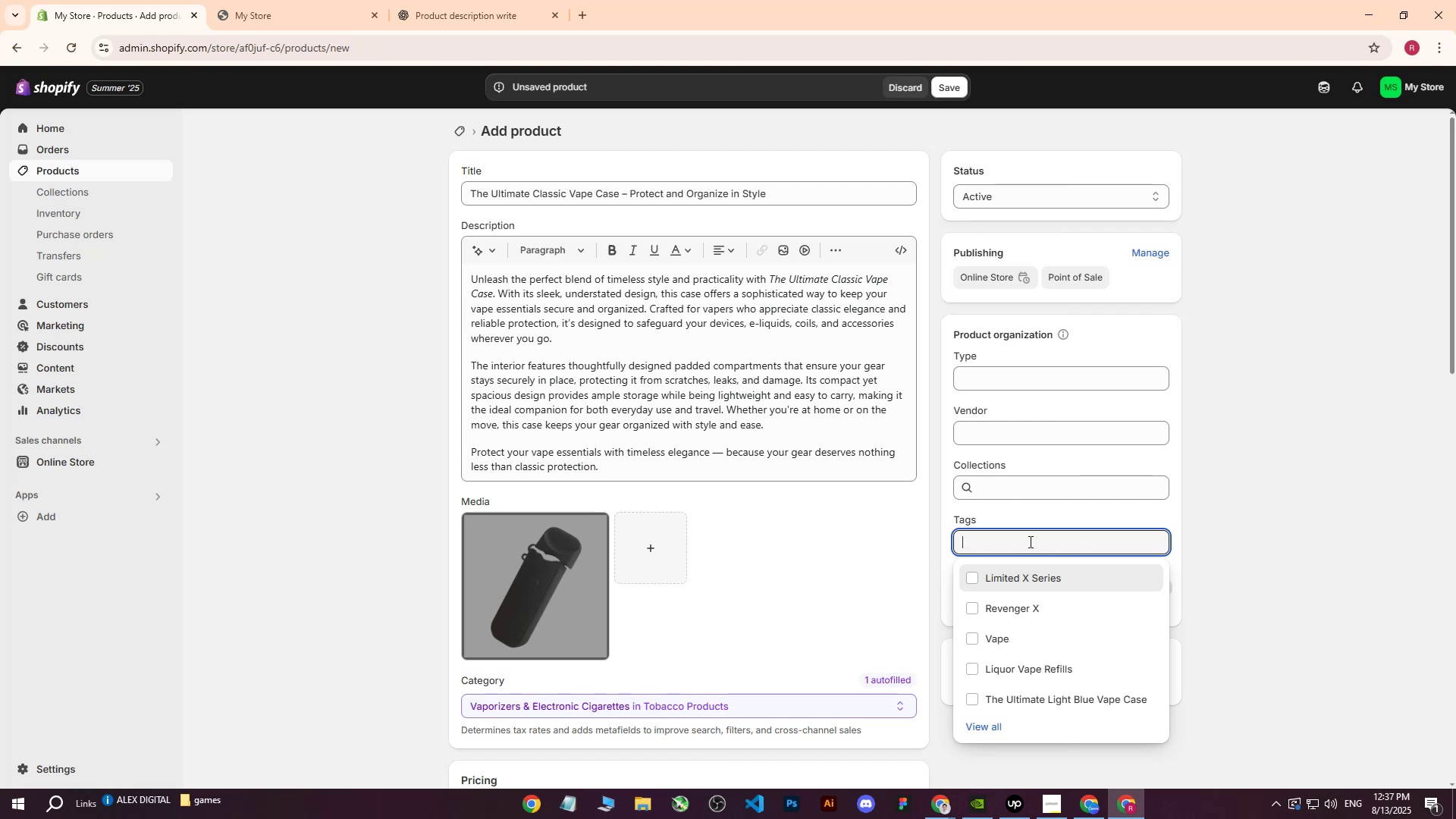 
key(Control+ControlLeft)
 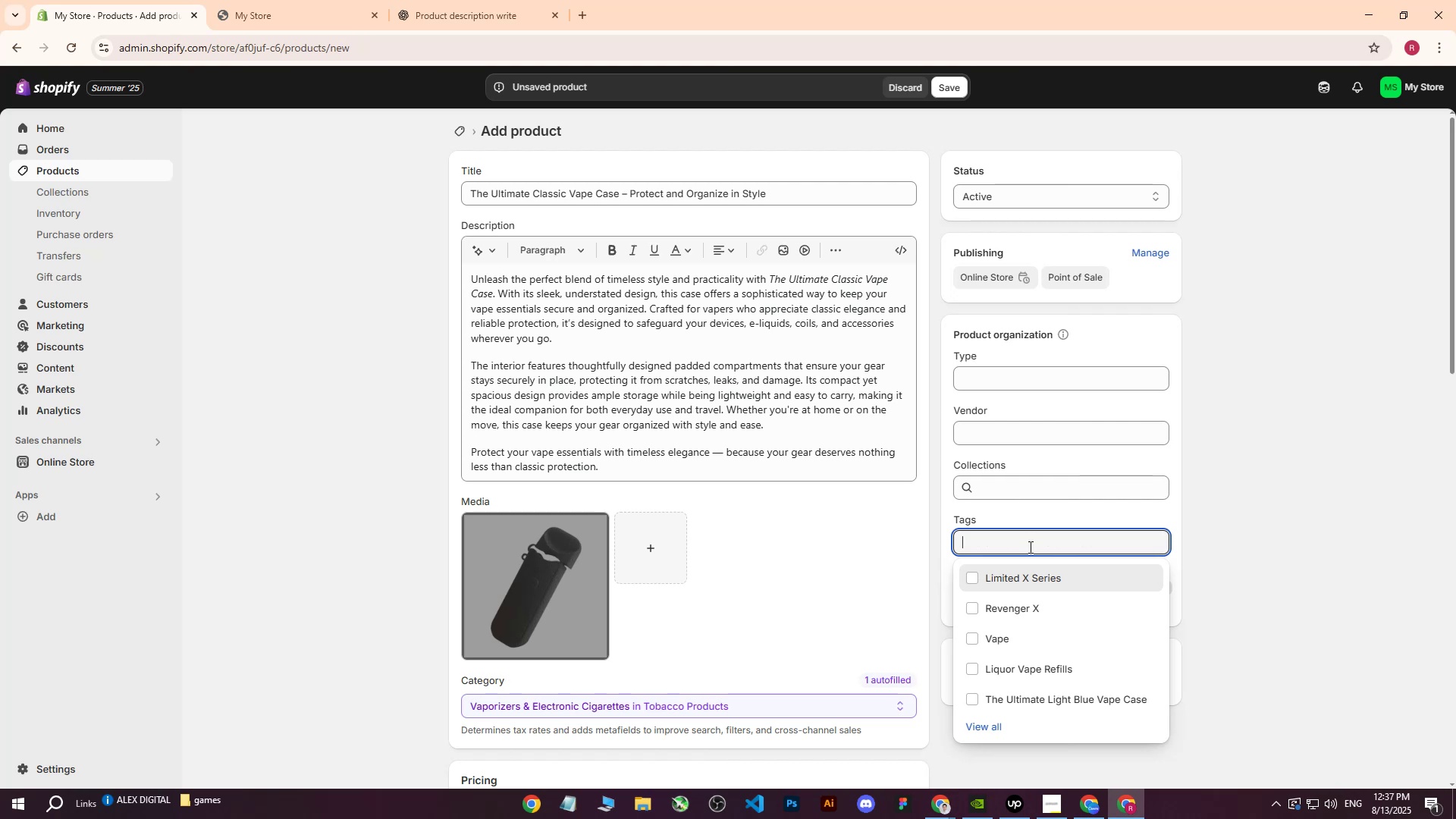 
key(Control+V)
 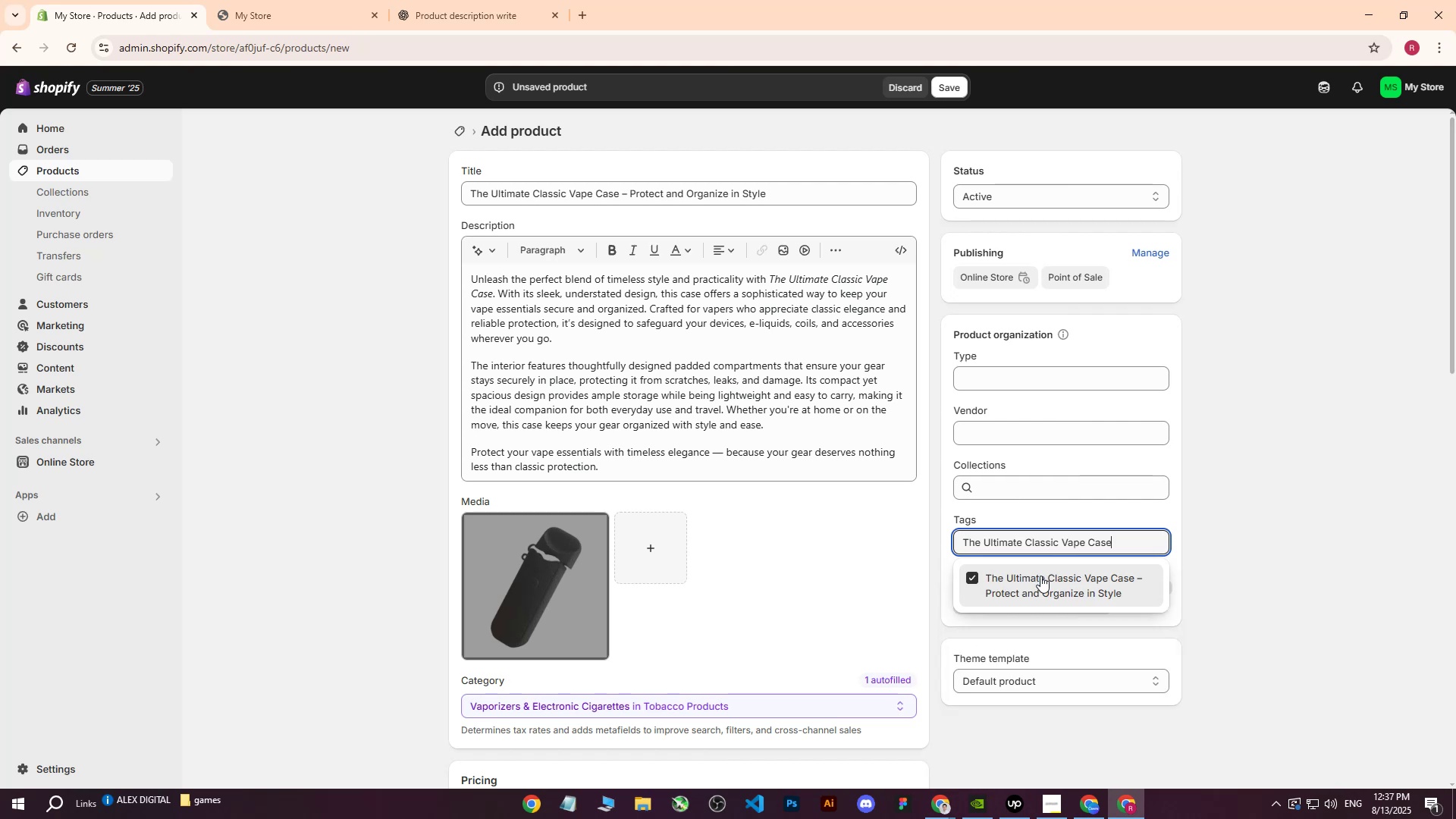 
left_click([1040, 576])
 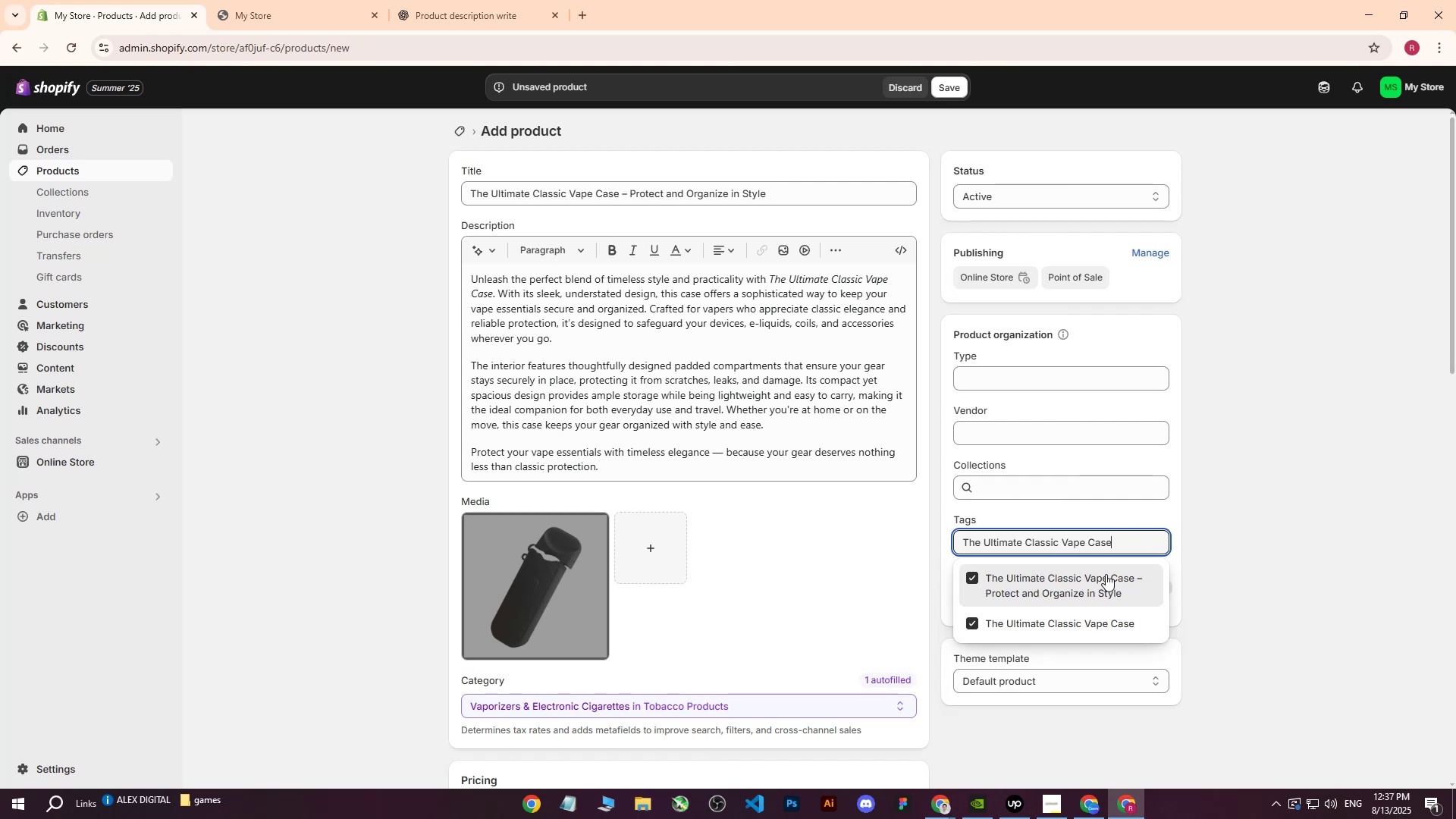 
left_click([1301, 472])
 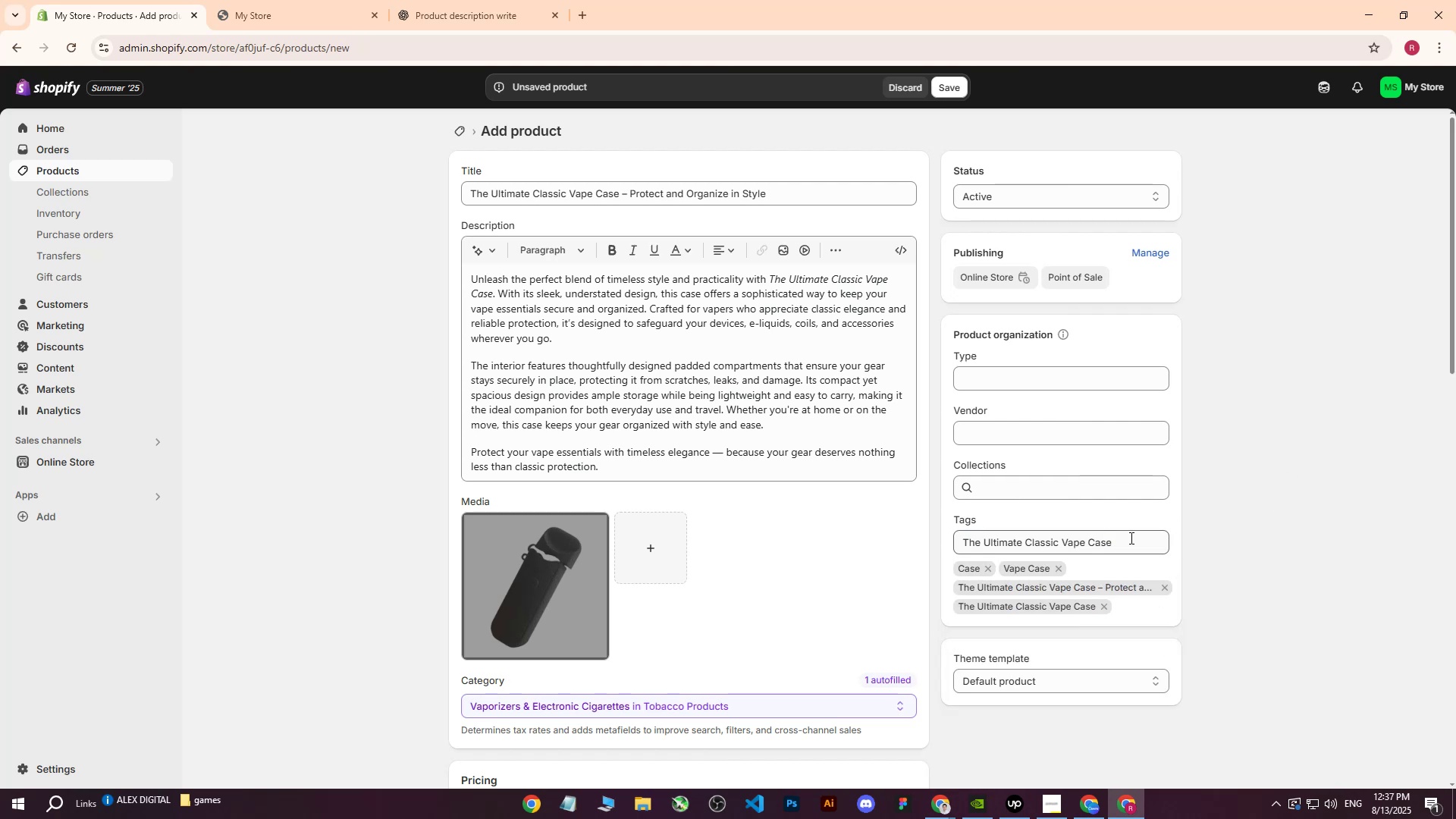 
left_click_drag(start_coordinate=[1134, 543], to_coordinate=[741, 528])
 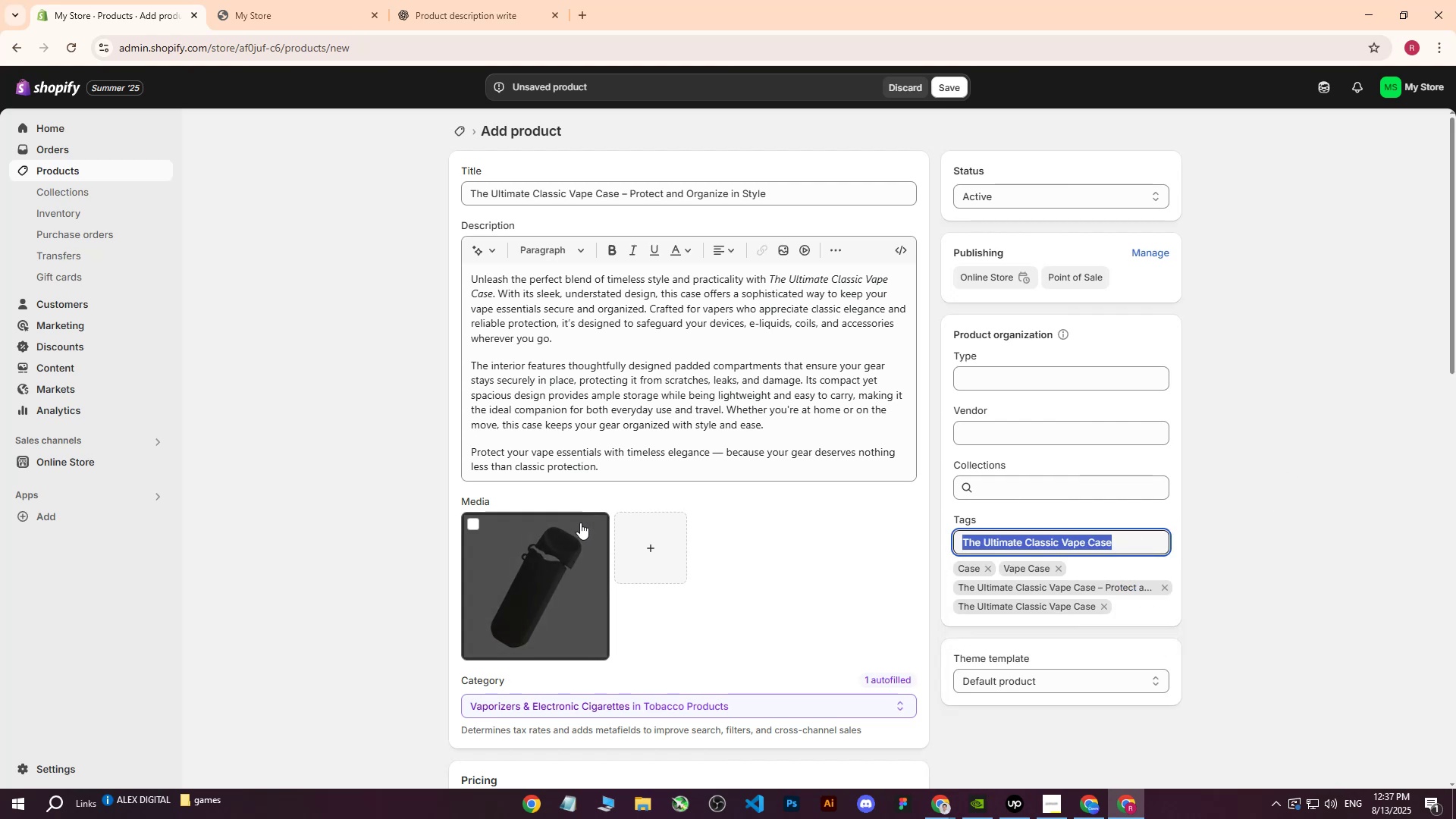 
key(Backspace)
 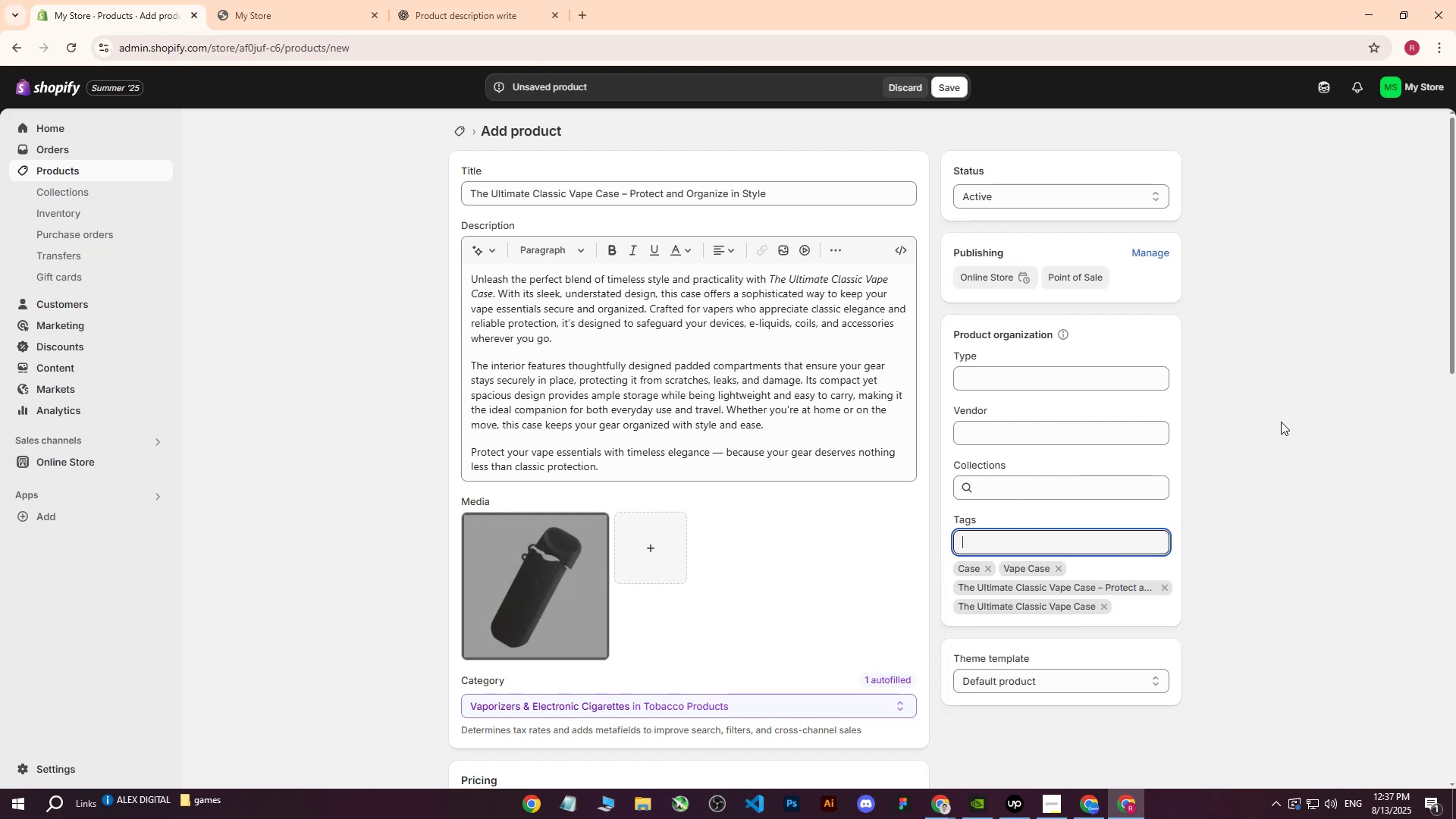 
left_click([1281, 422])
 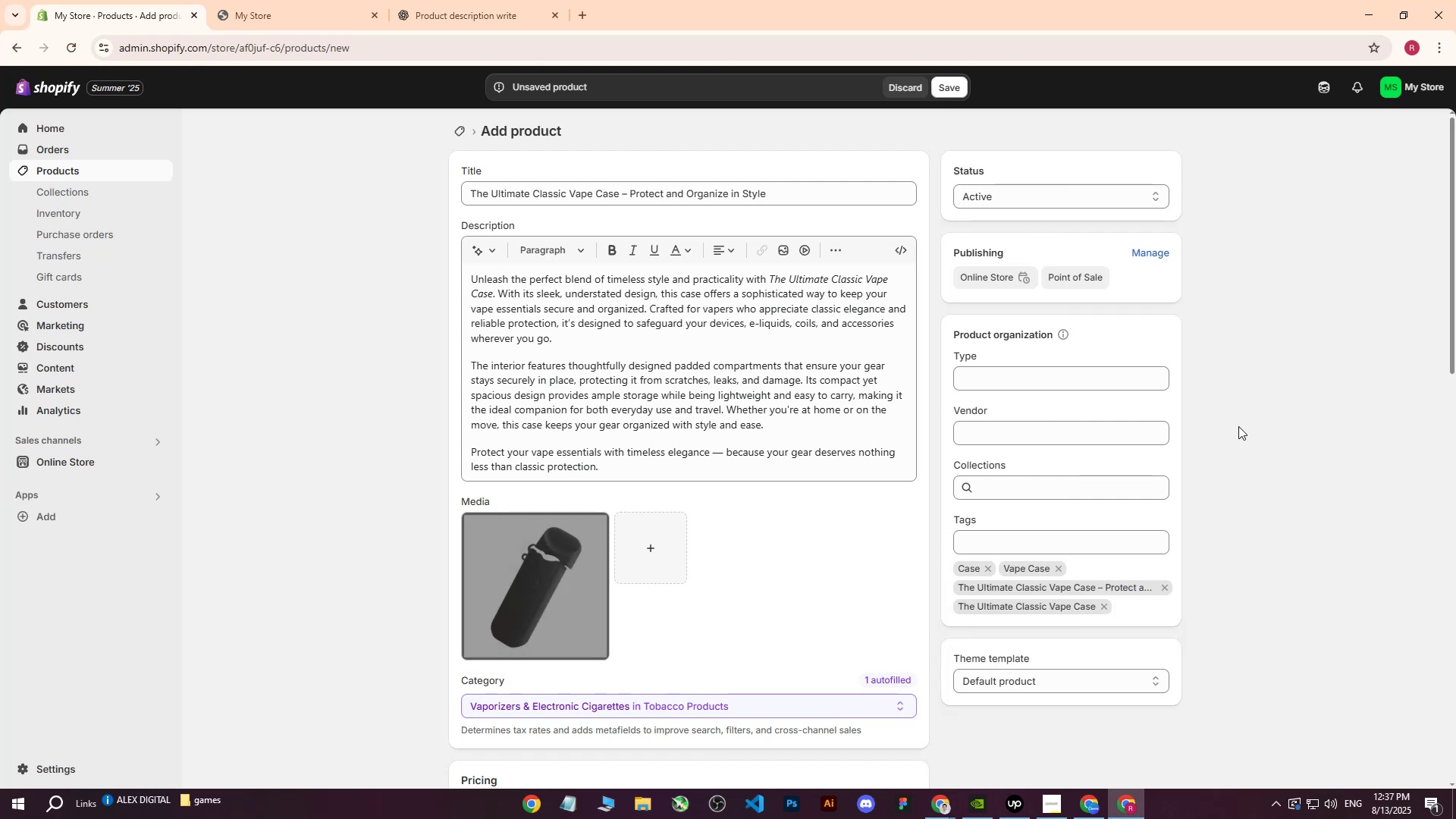 
scroll: coordinate [665, 454], scroll_direction: down, amount: 18.0
 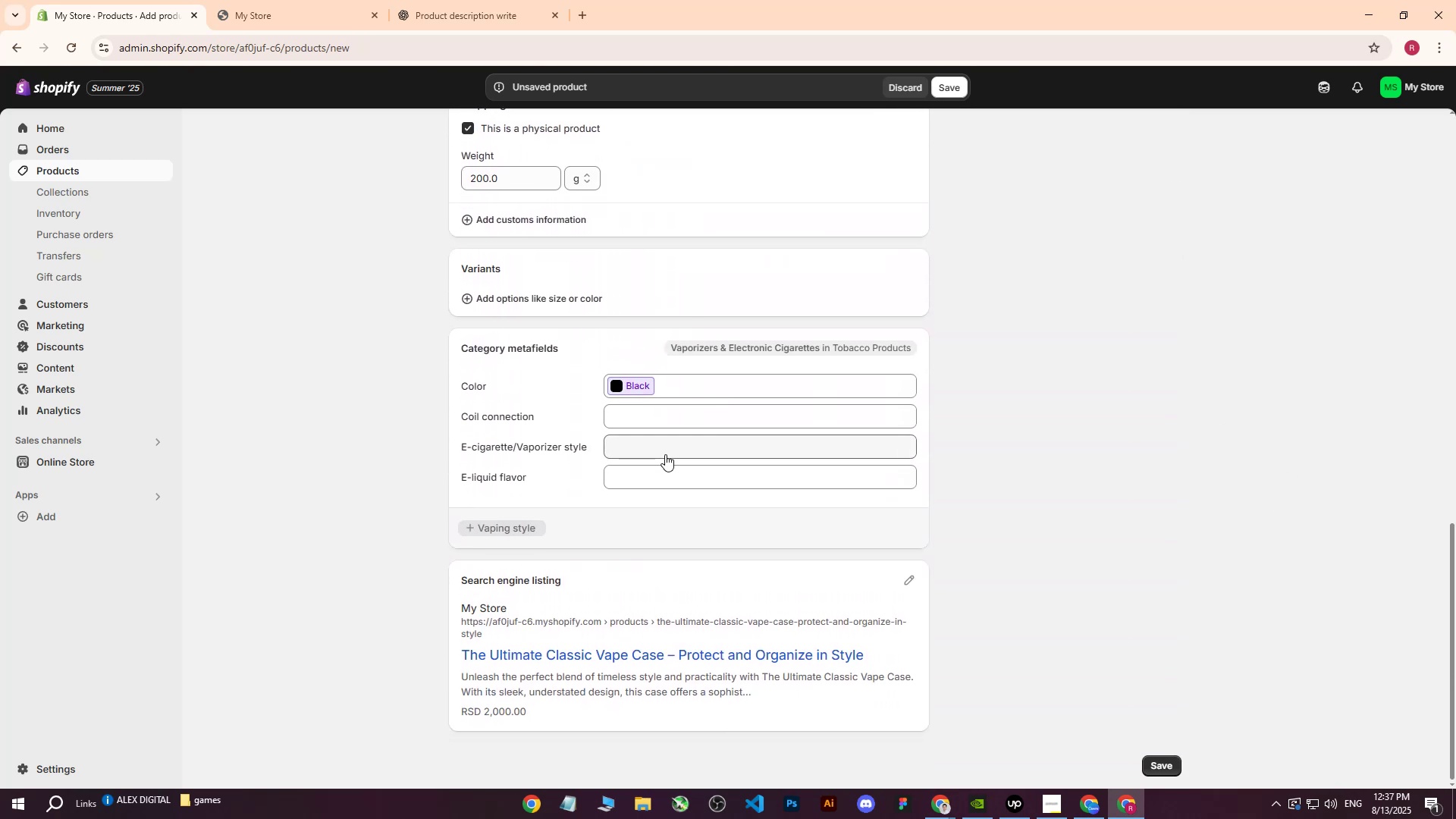 
scroll: coordinate [664, 457], scroll_direction: up, amount: 16.0
 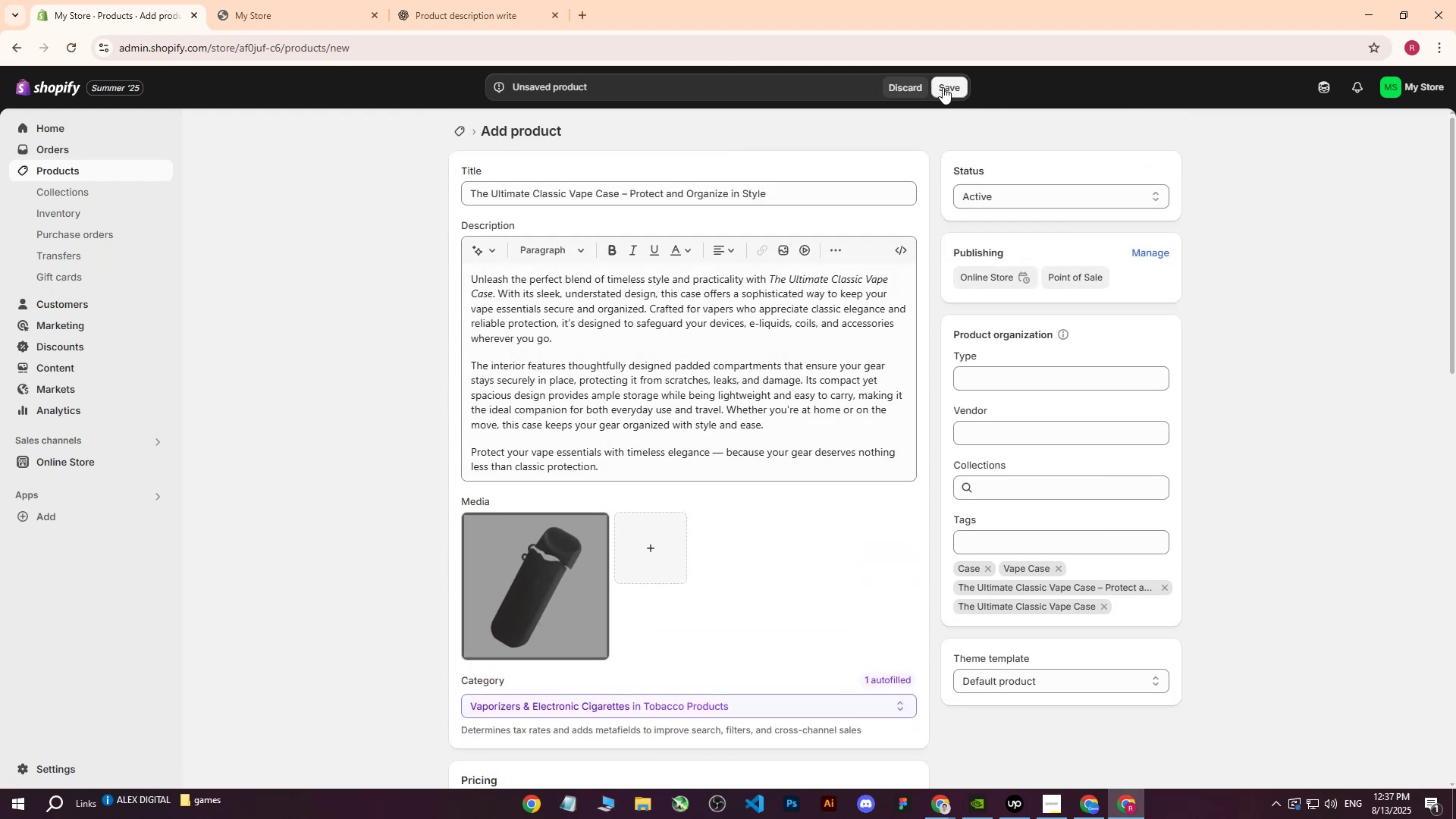 
left_click([943, 87])
 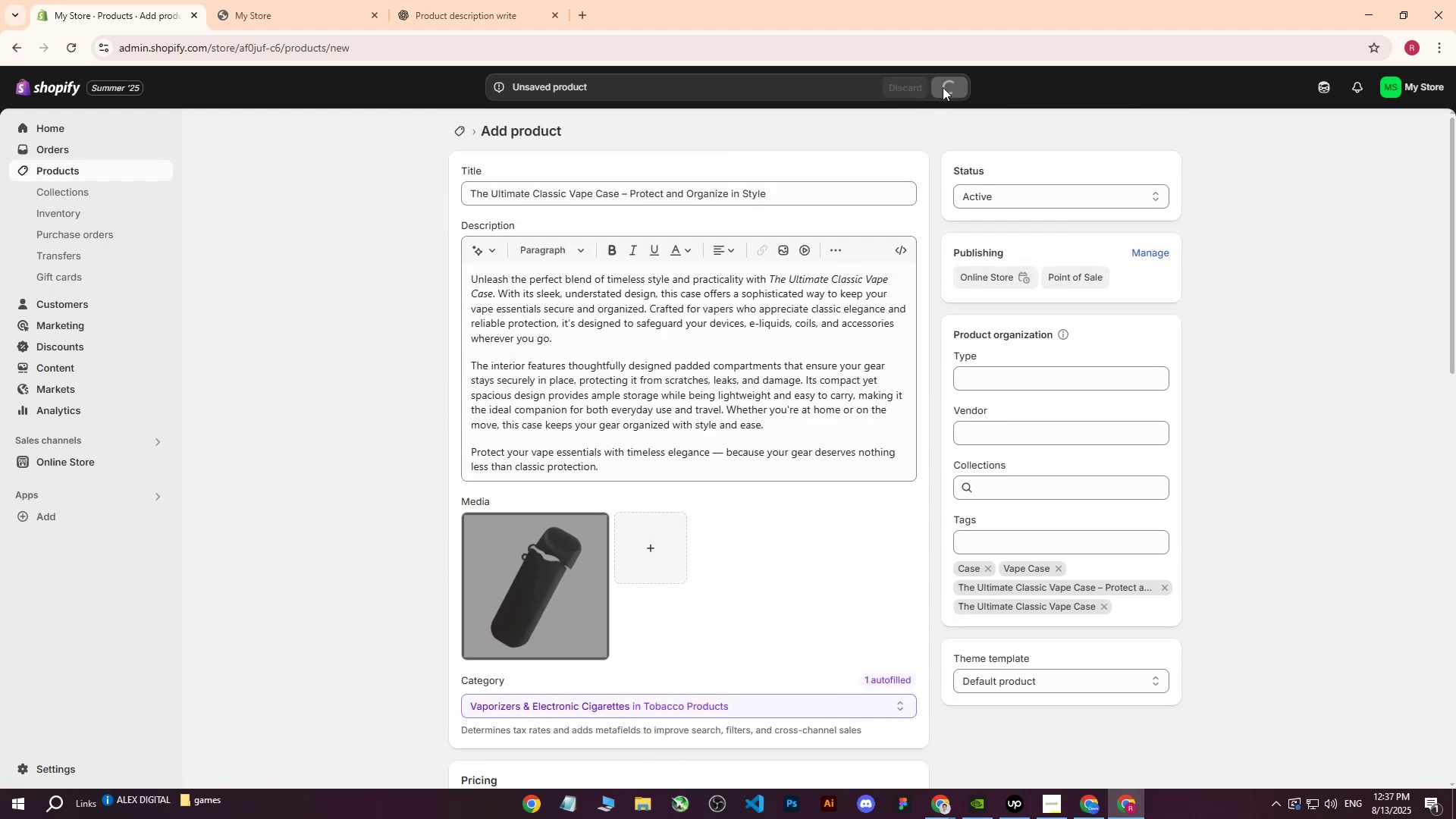 
scroll: coordinate [940, 88], scroll_direction: up, amount: 1.0
 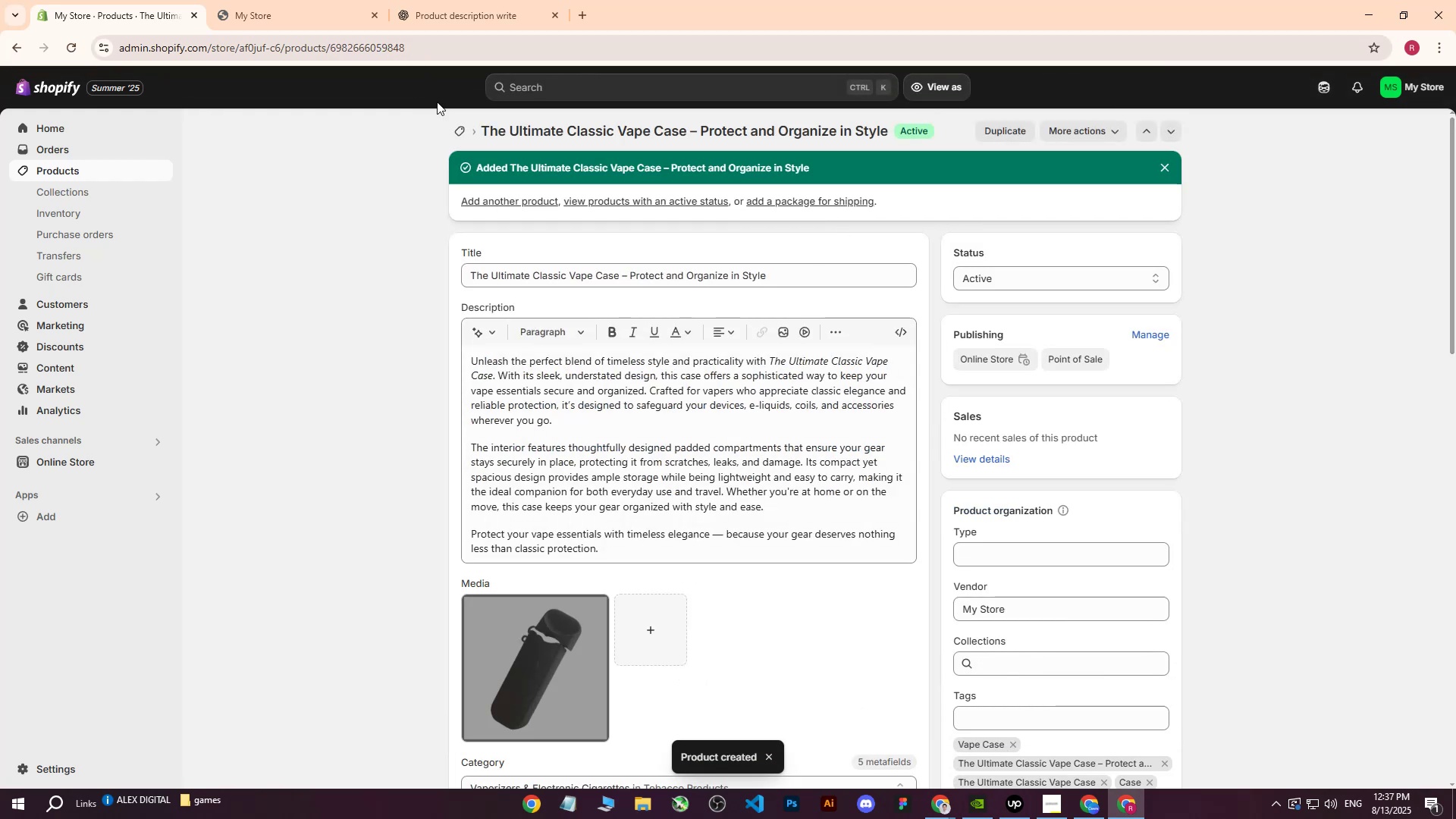 
left_click([1018, 811])
 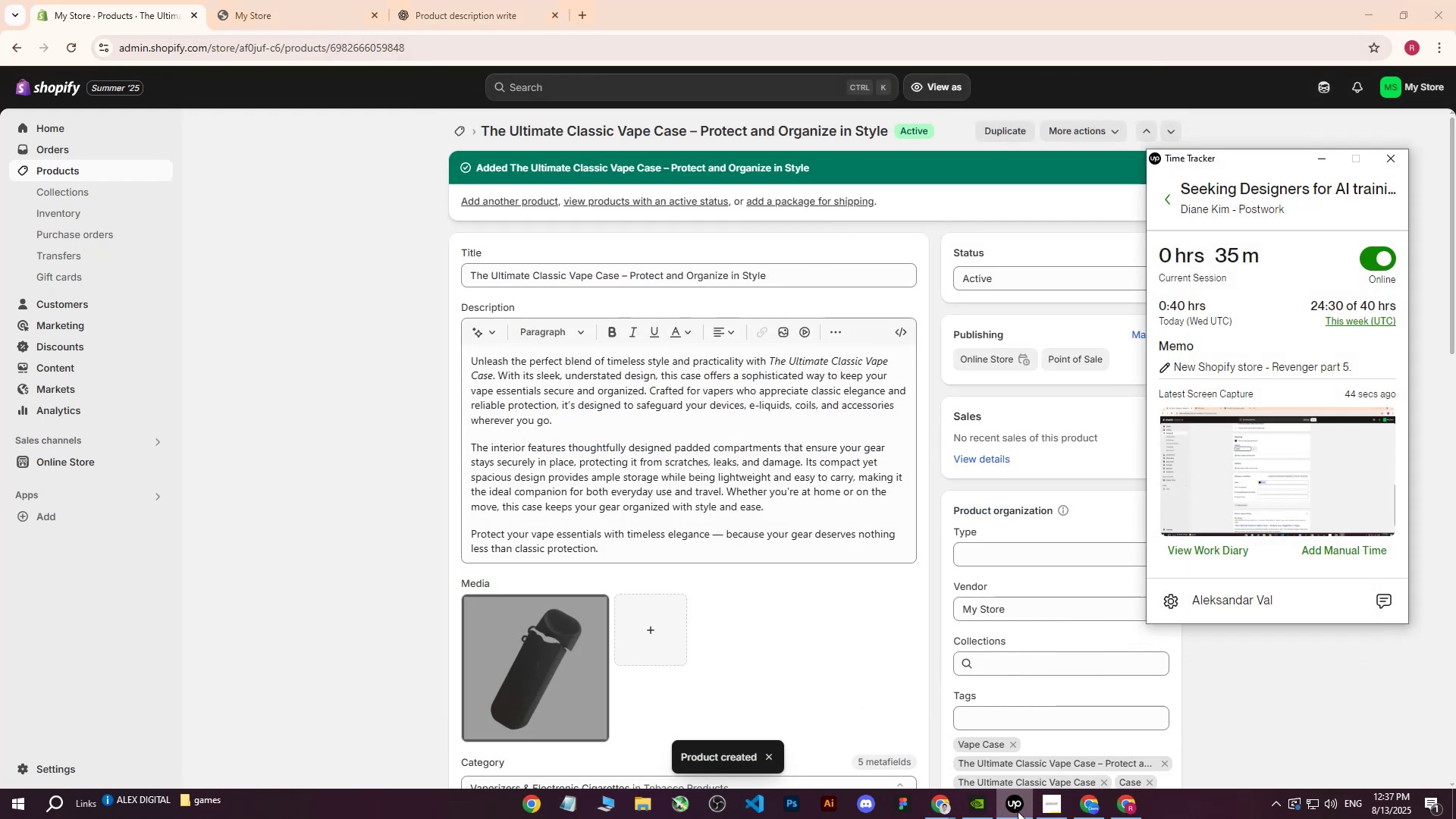 
left_click([1018, 811])
 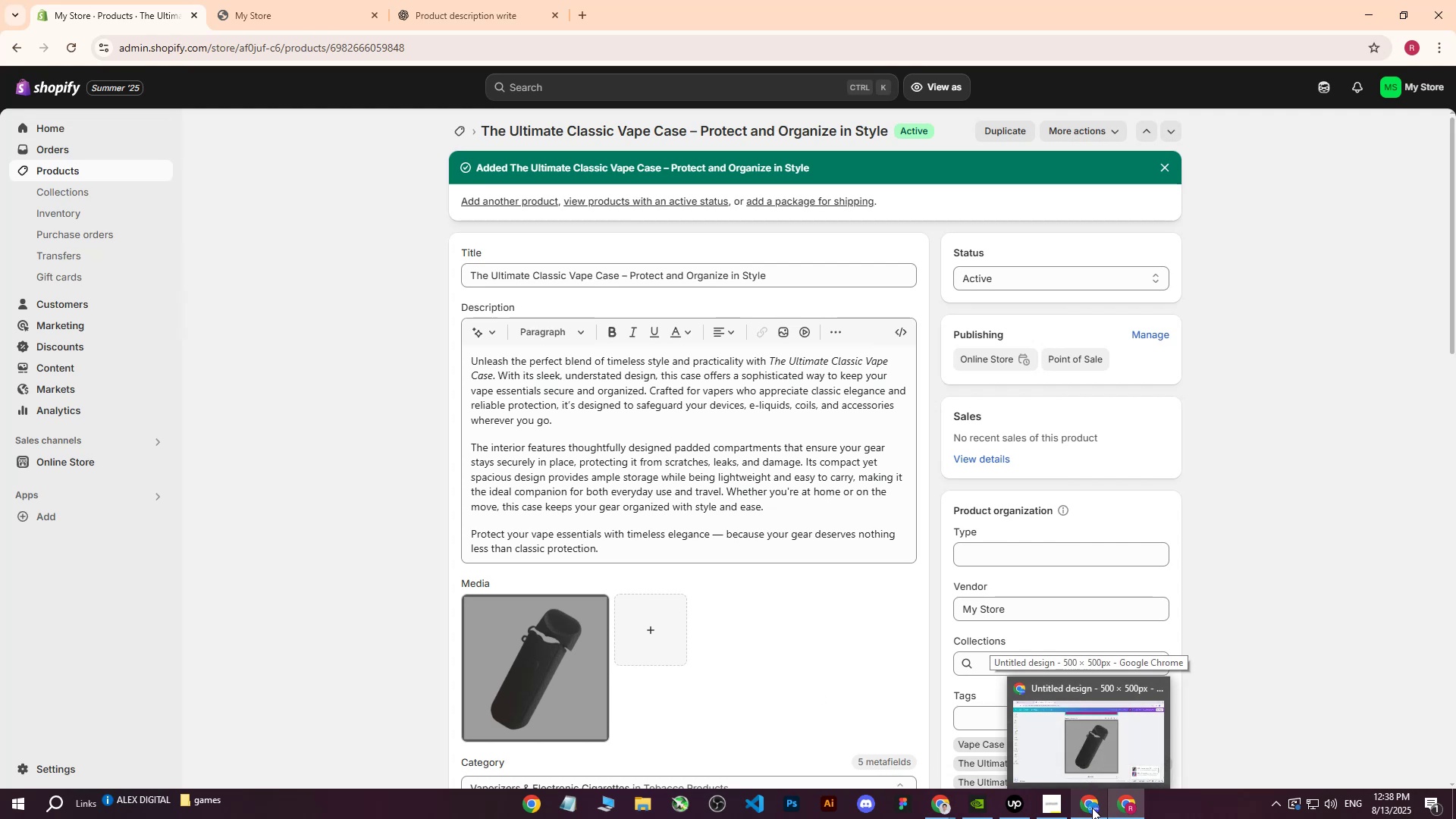 
wait(6.11)
 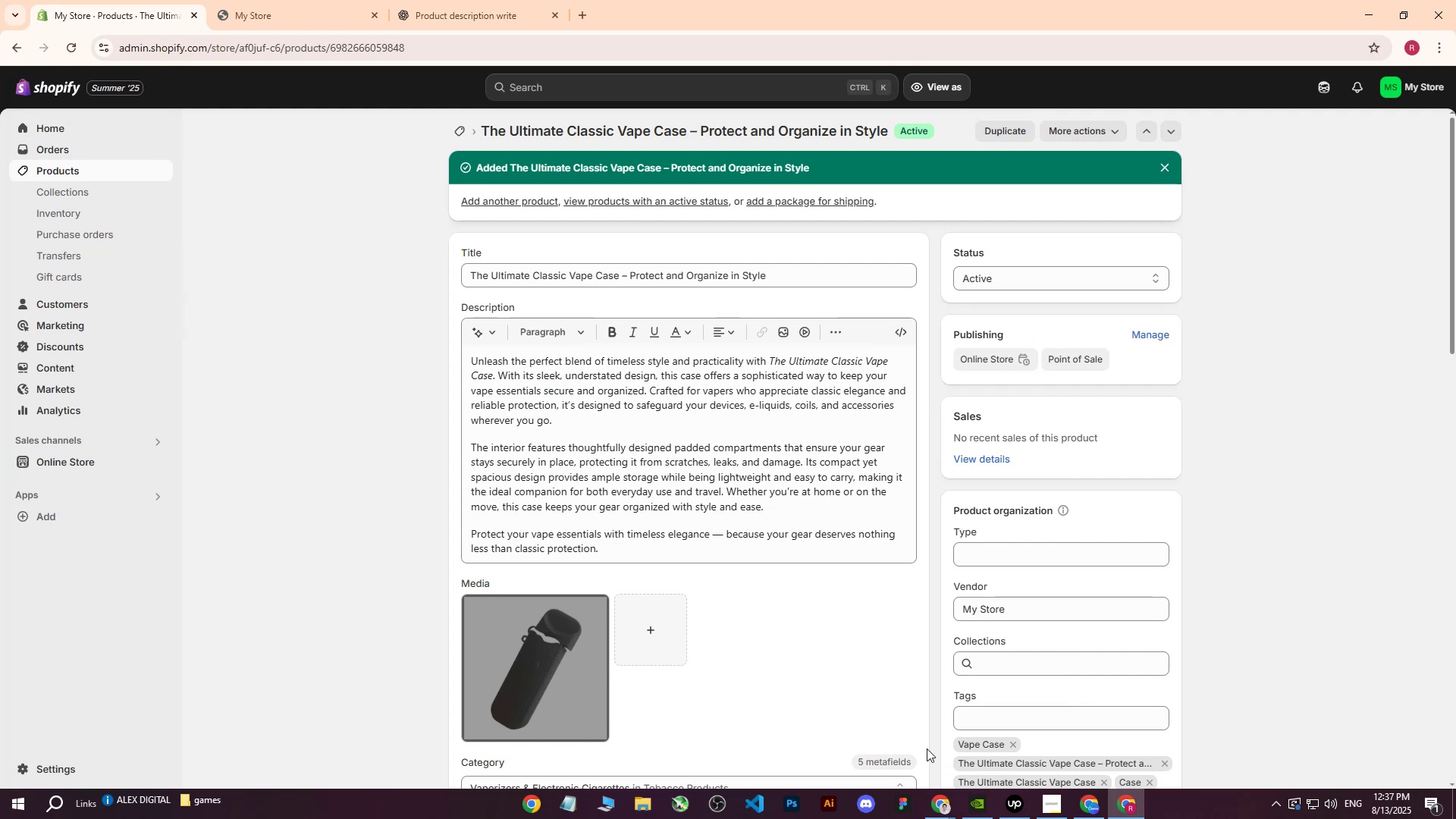 
left_click([1092, 808])
 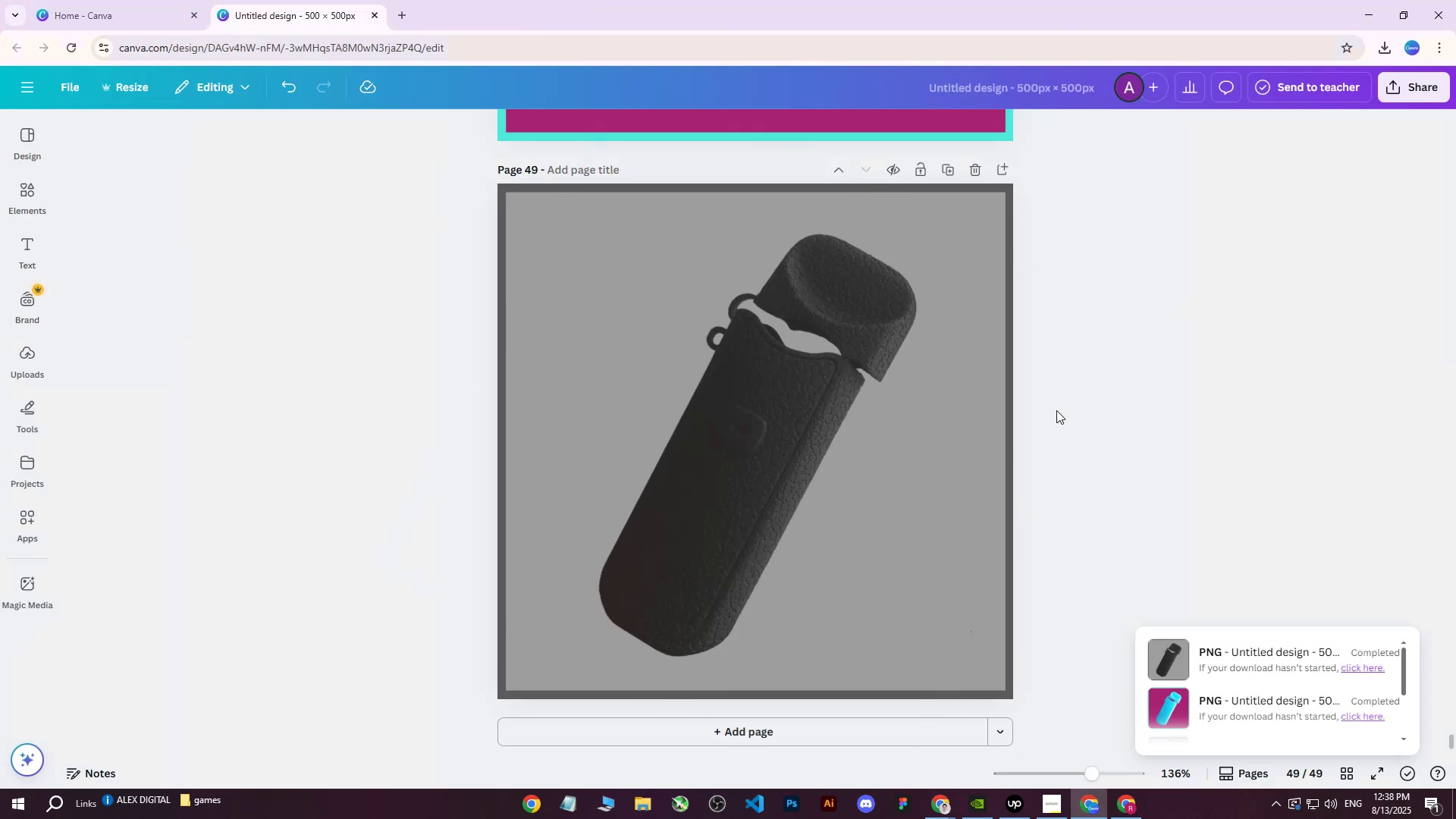 
left_click([1173, 336])
 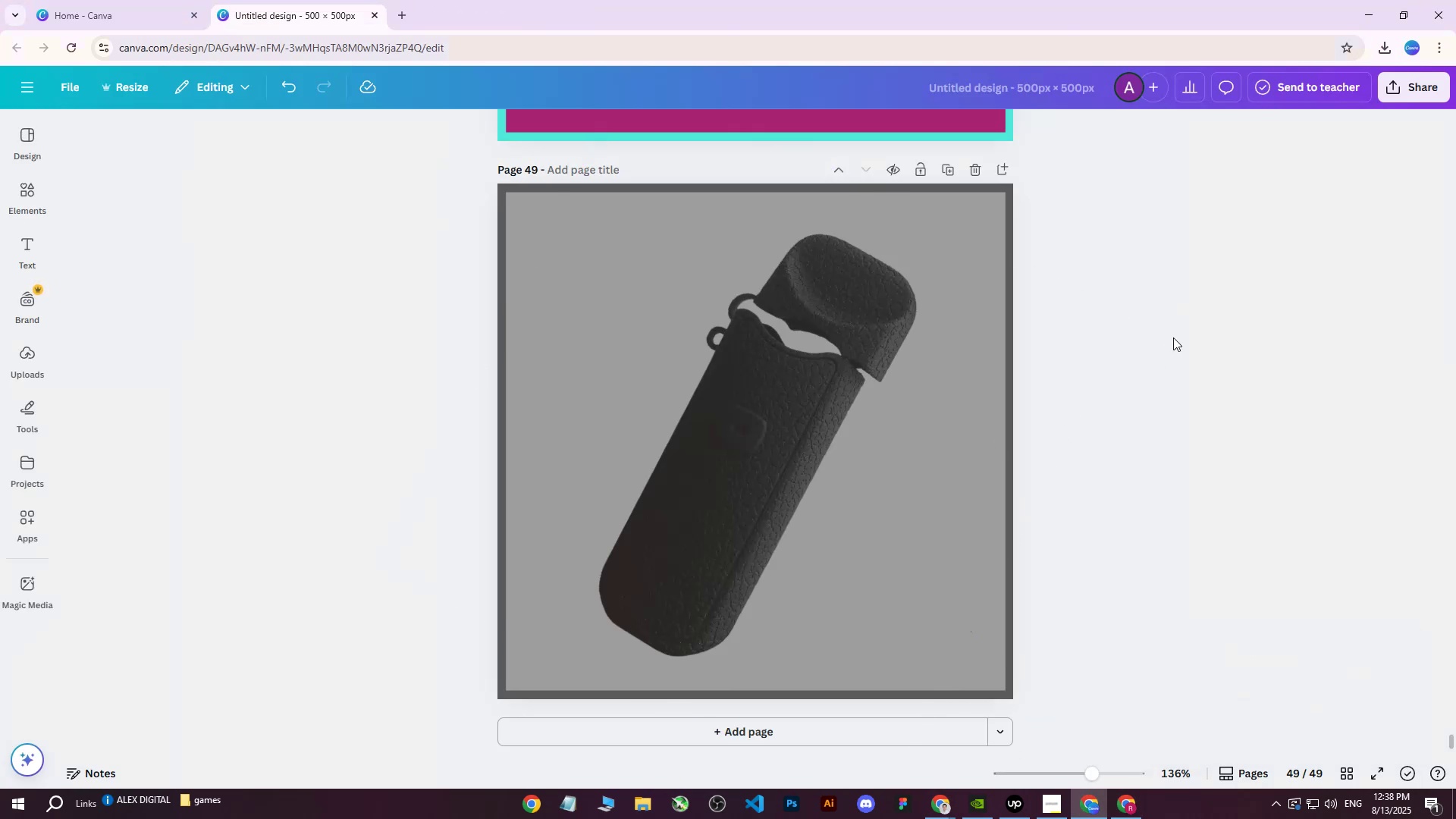 
scroll: coordinate [1018, 445], scroll_direction: down, amount: 7.0
 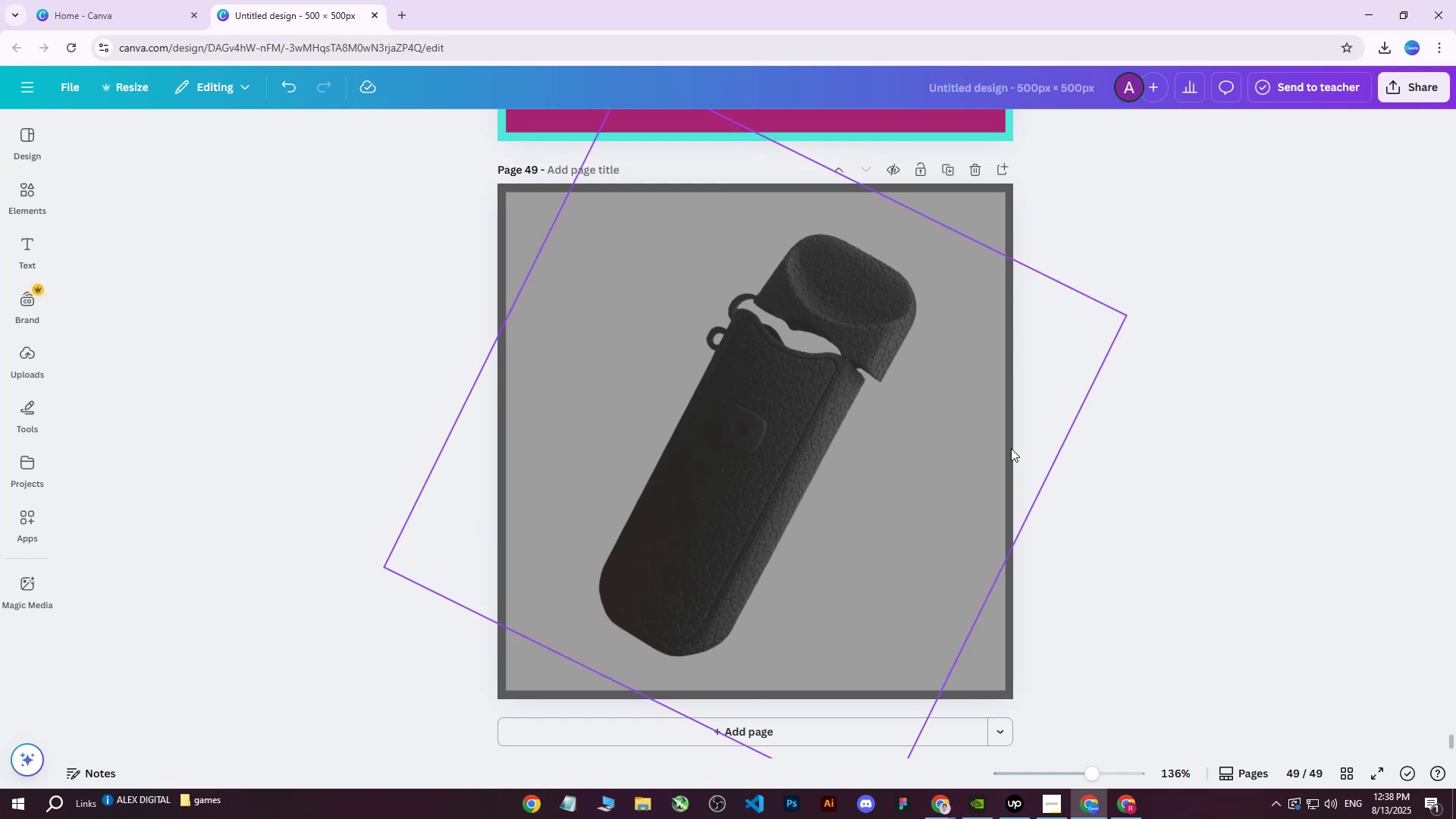 
left_click([948, 162])
 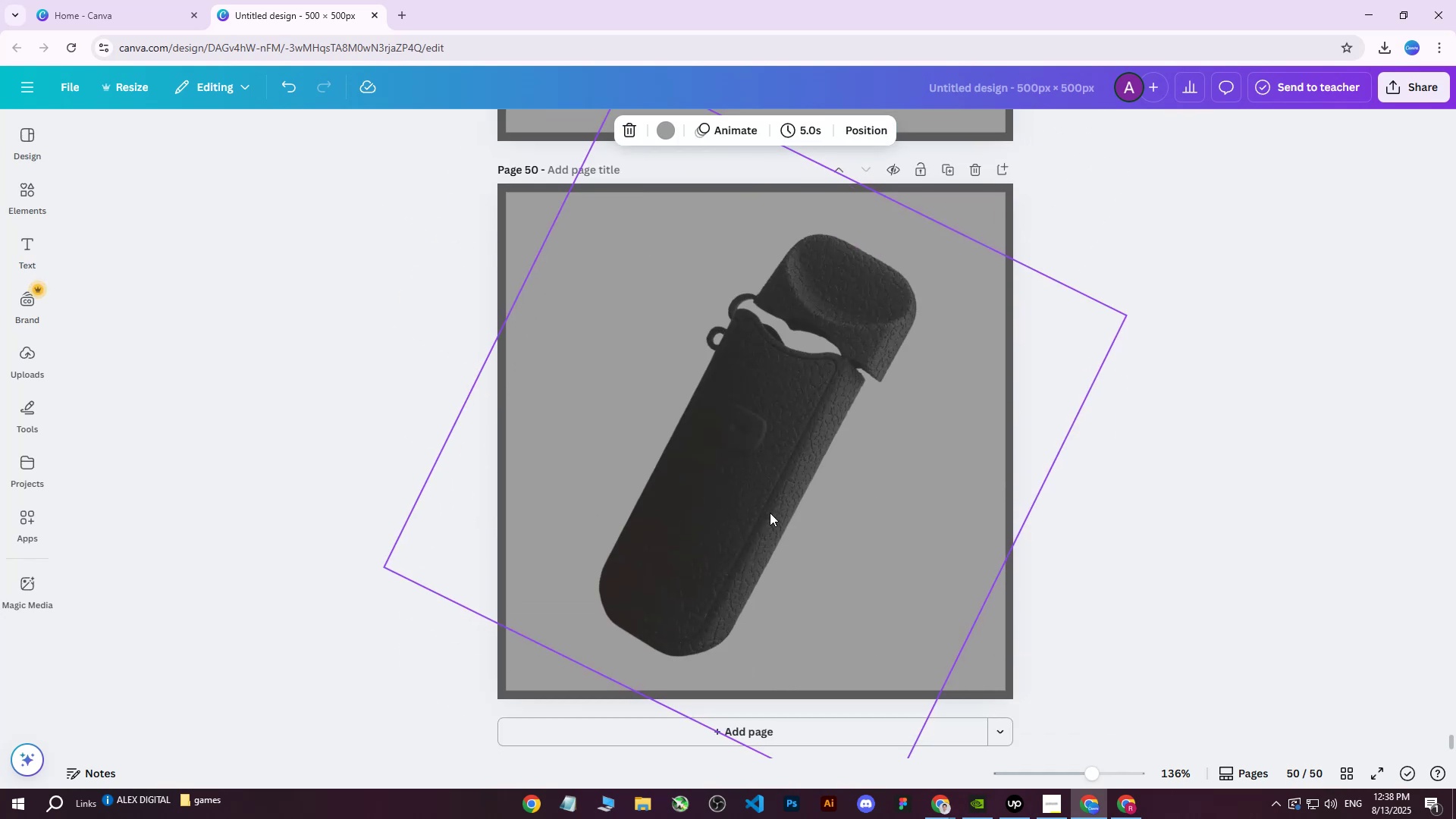 
left_click([770, 513])
 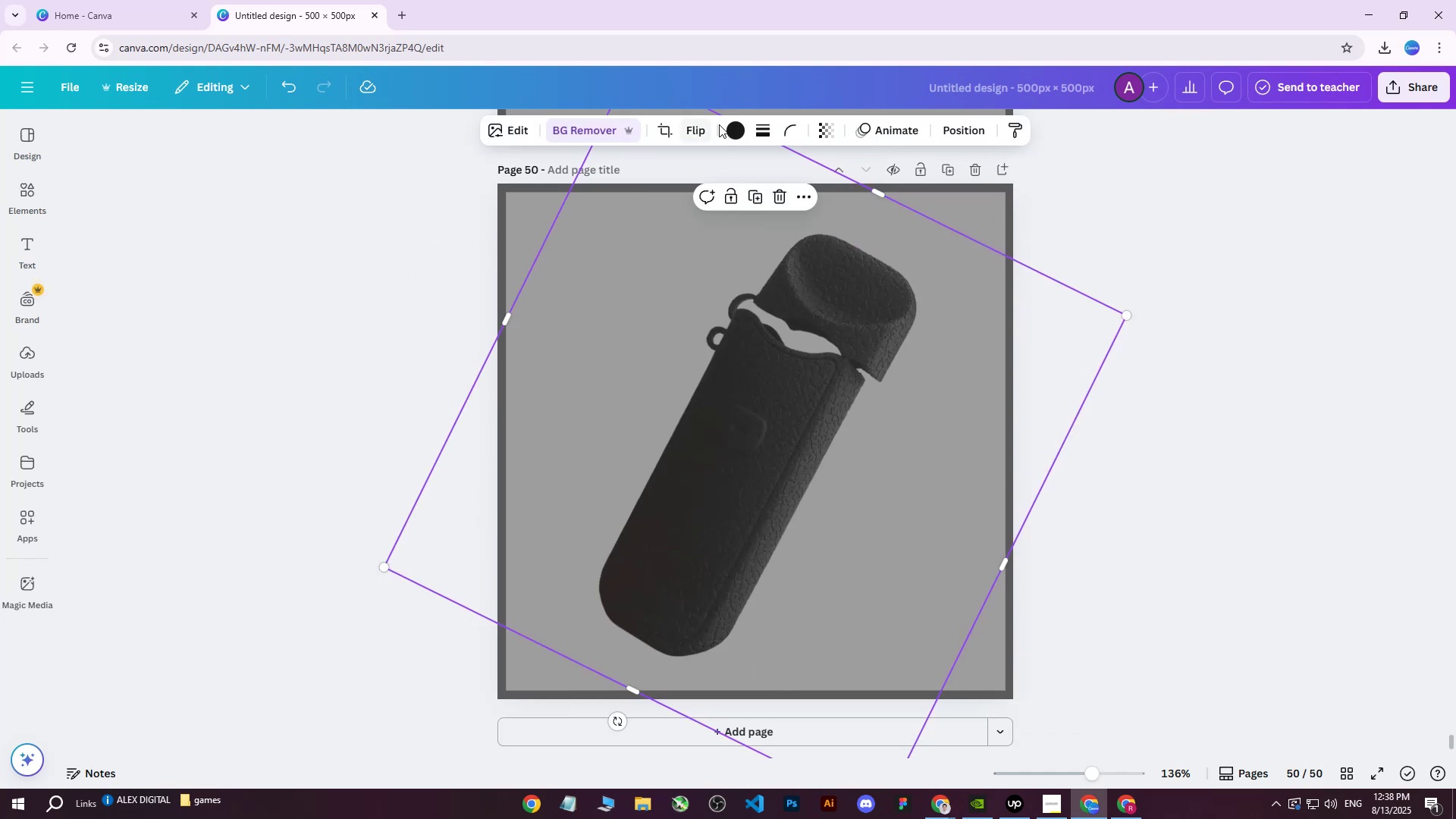 
left_click([735, 127])
 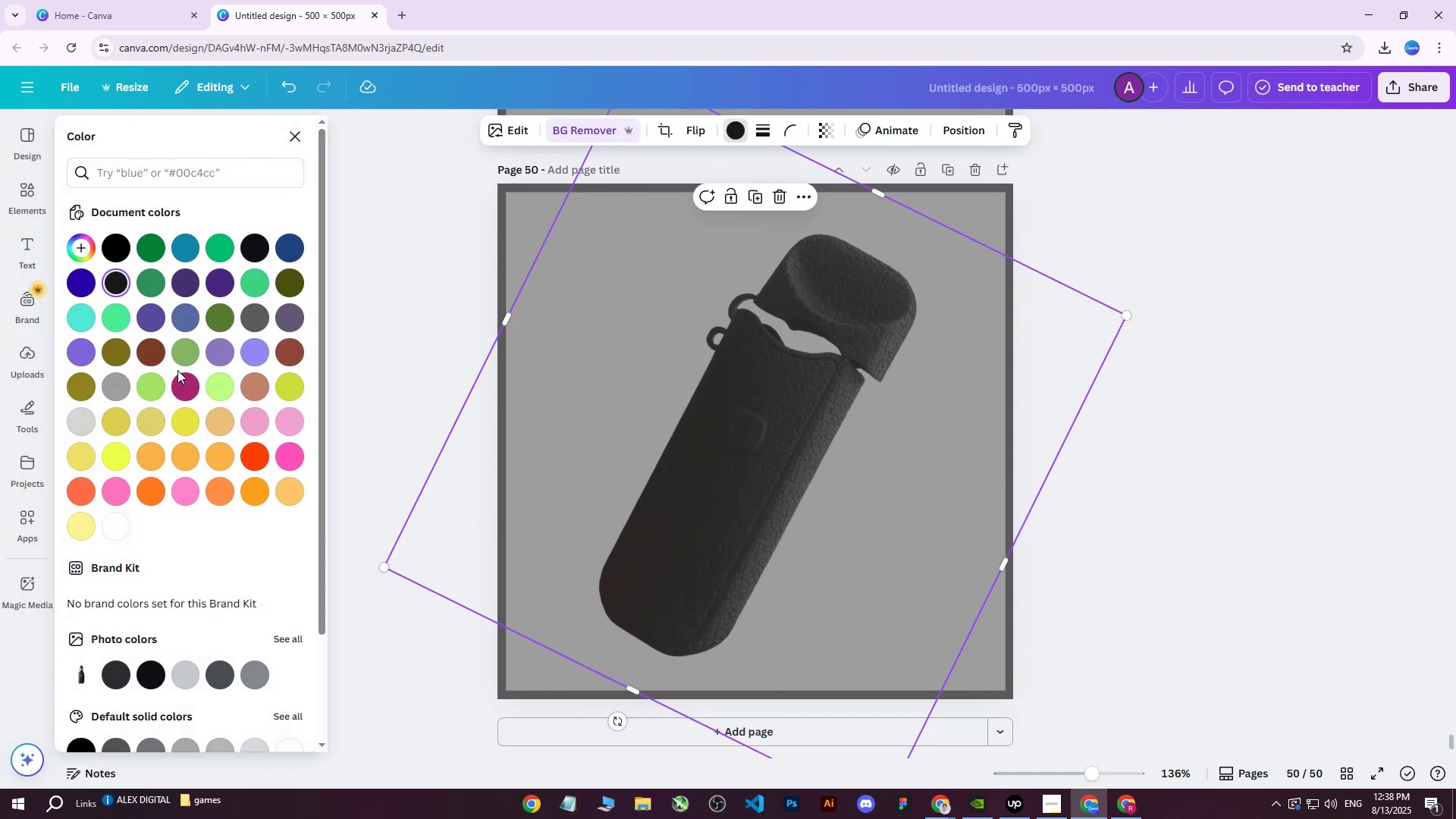 
left_click([152, 350])
 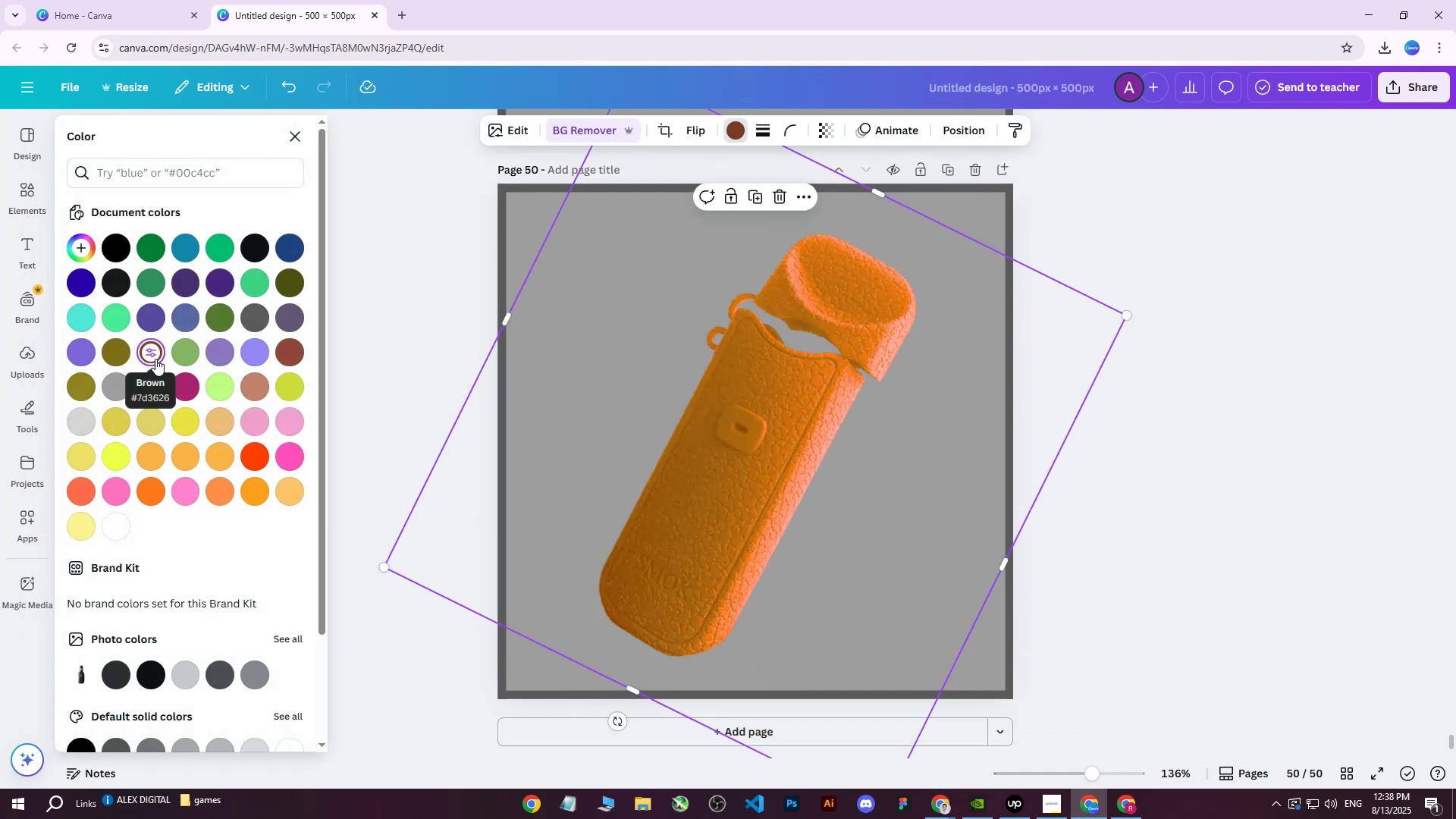 
left_click([182, 376])
 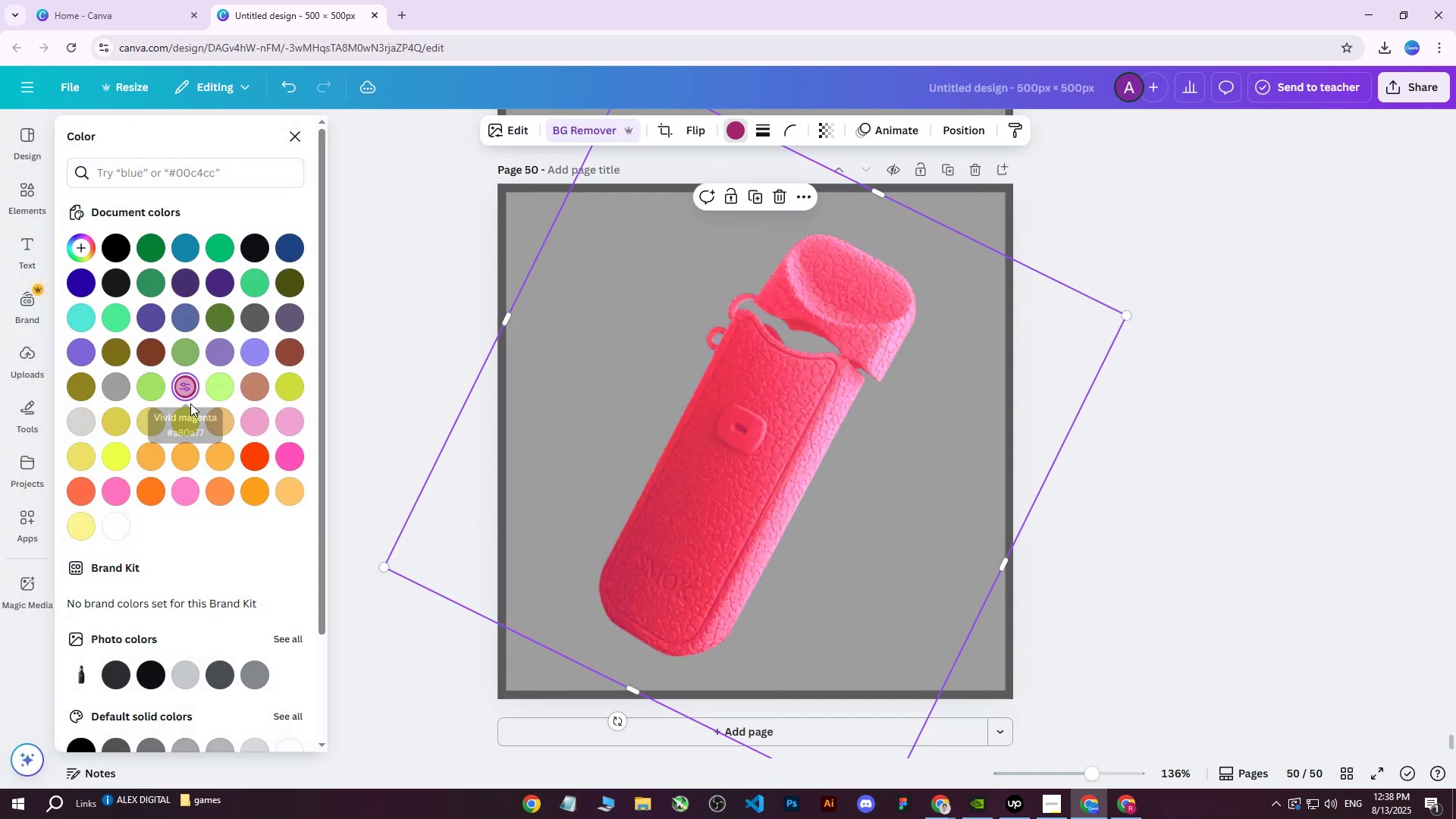 
double_click([184, 429])
 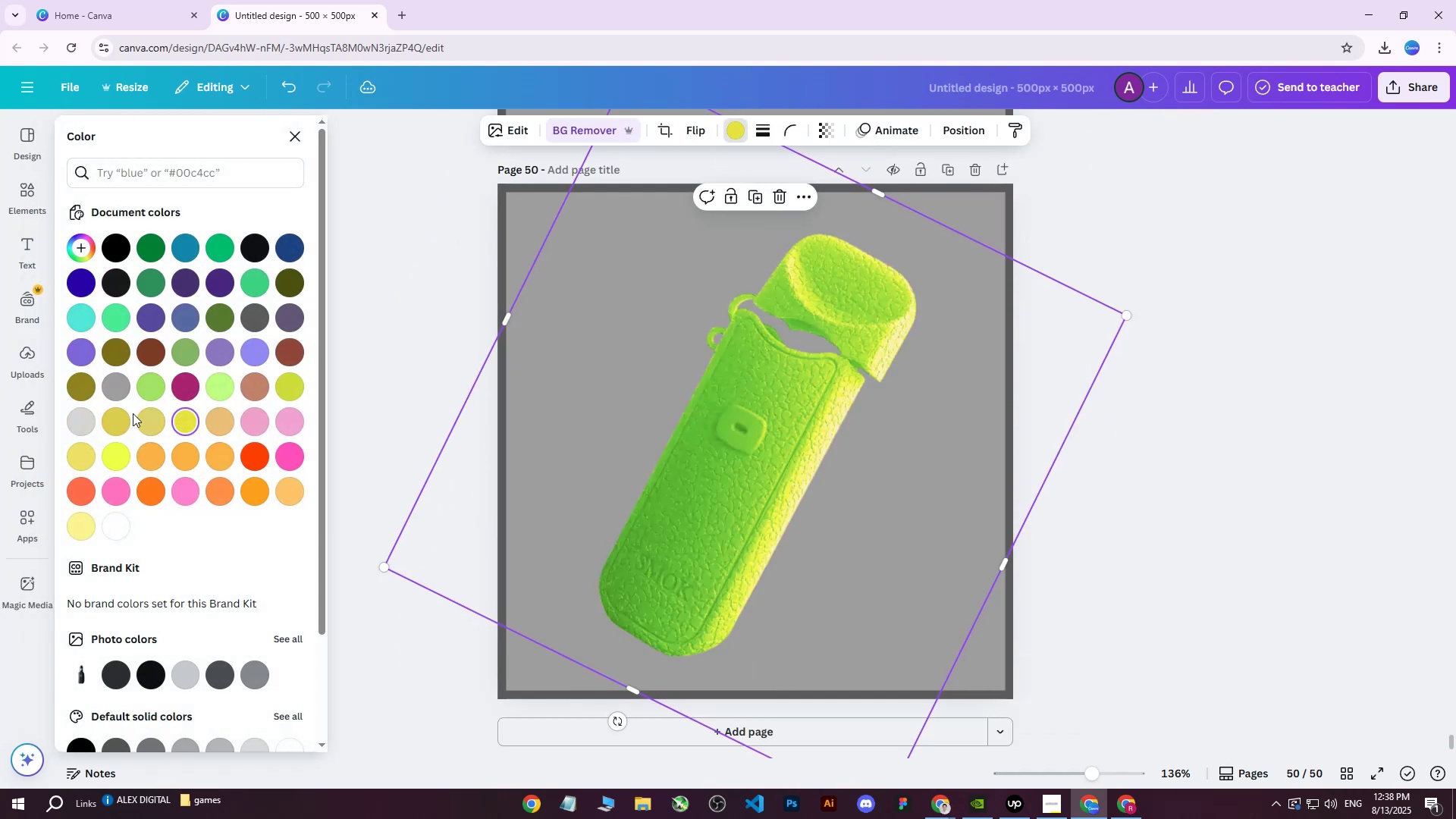 
triple_click([133, 413])
 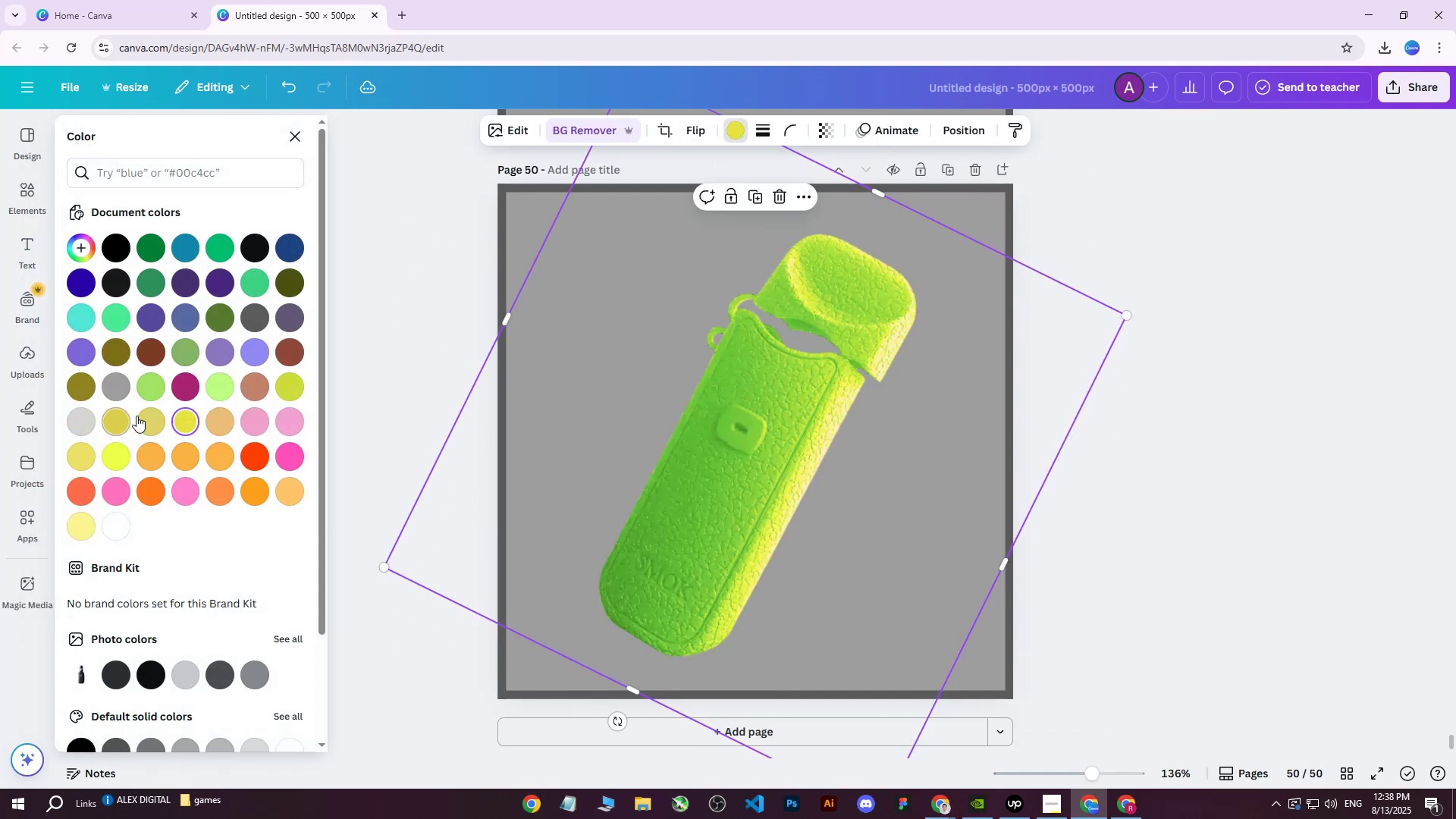 
triple_click([137, 416])
 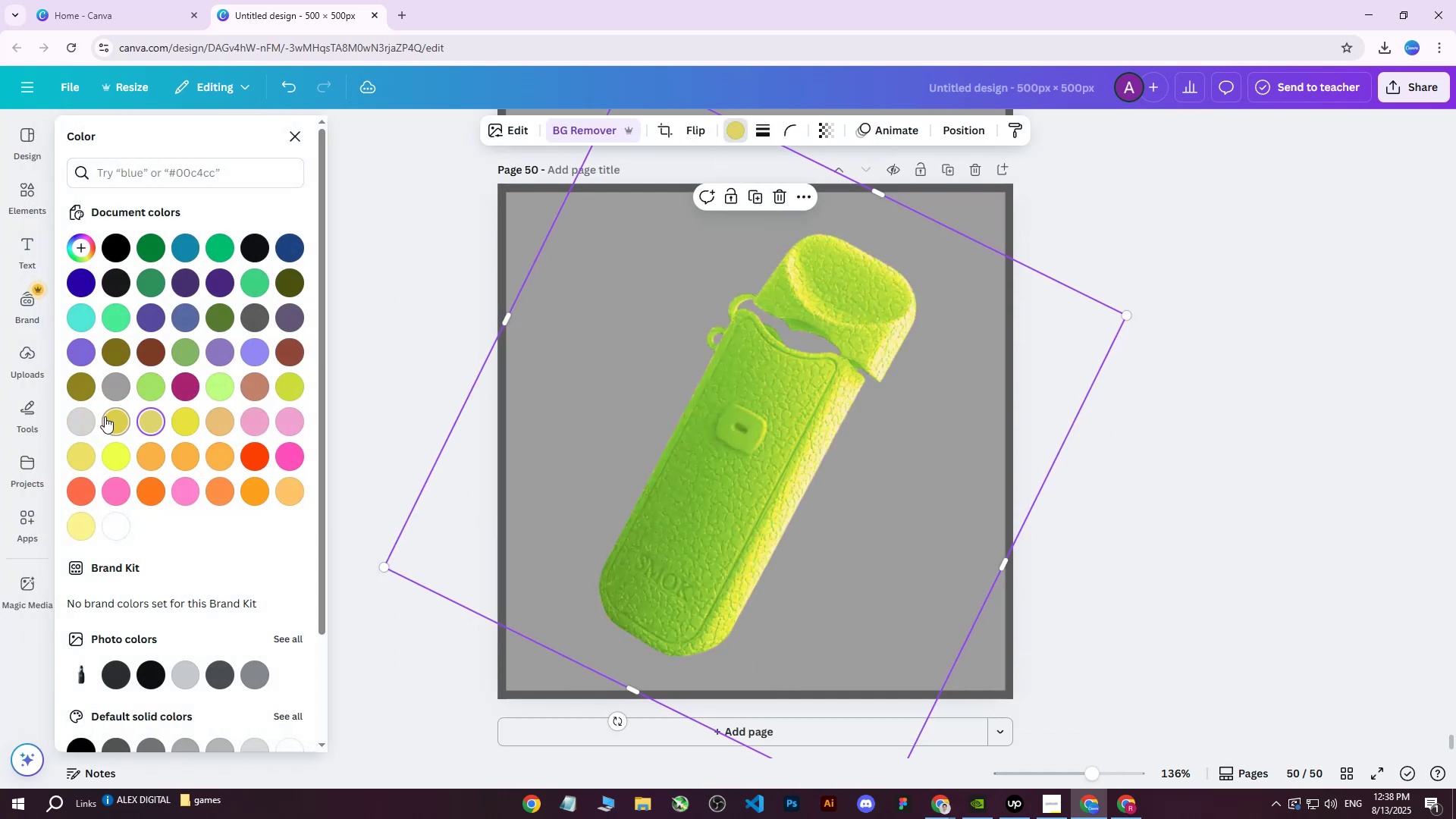 
triple_click([105, 416])
 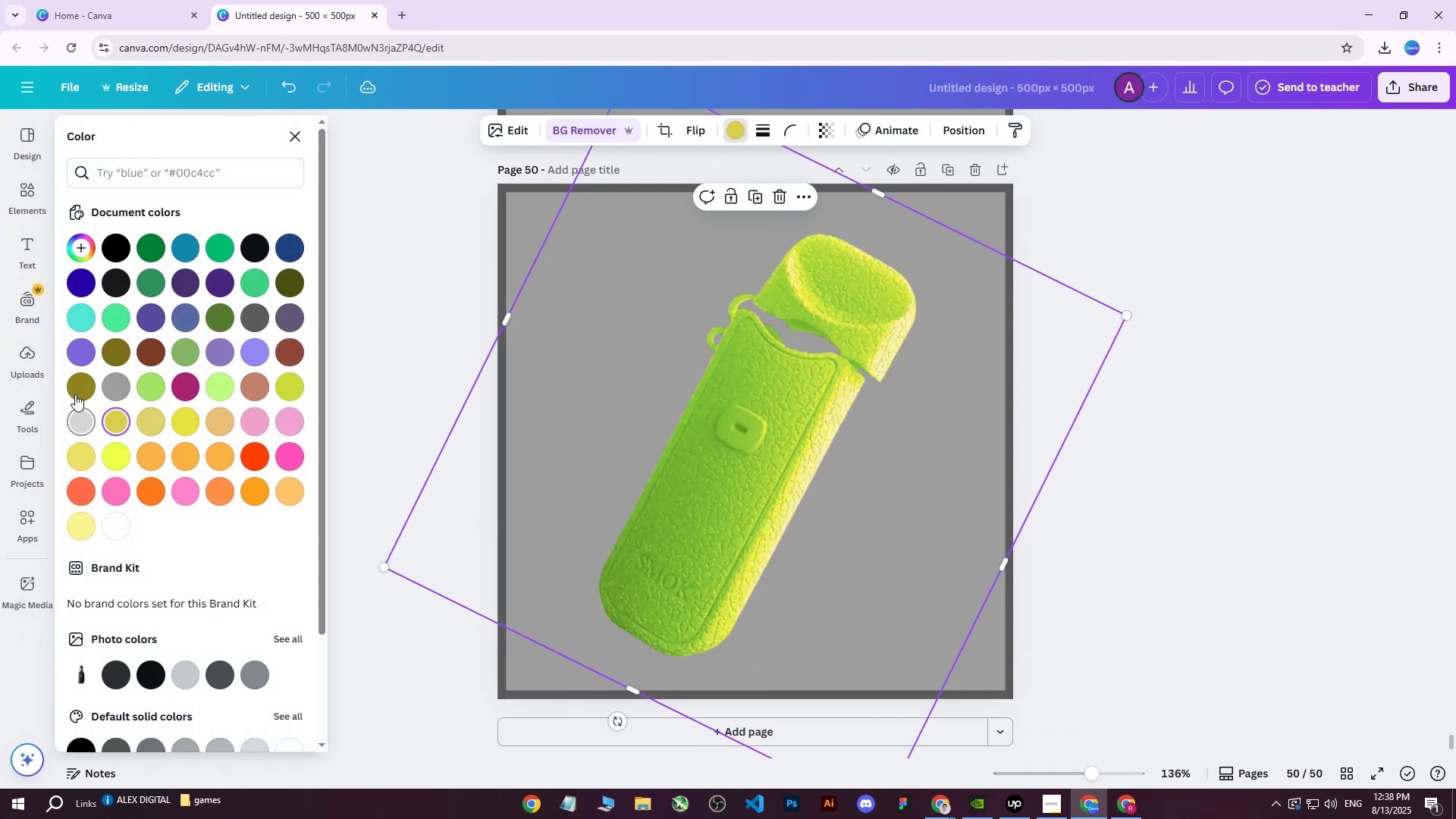 
left_click([74, 382])
 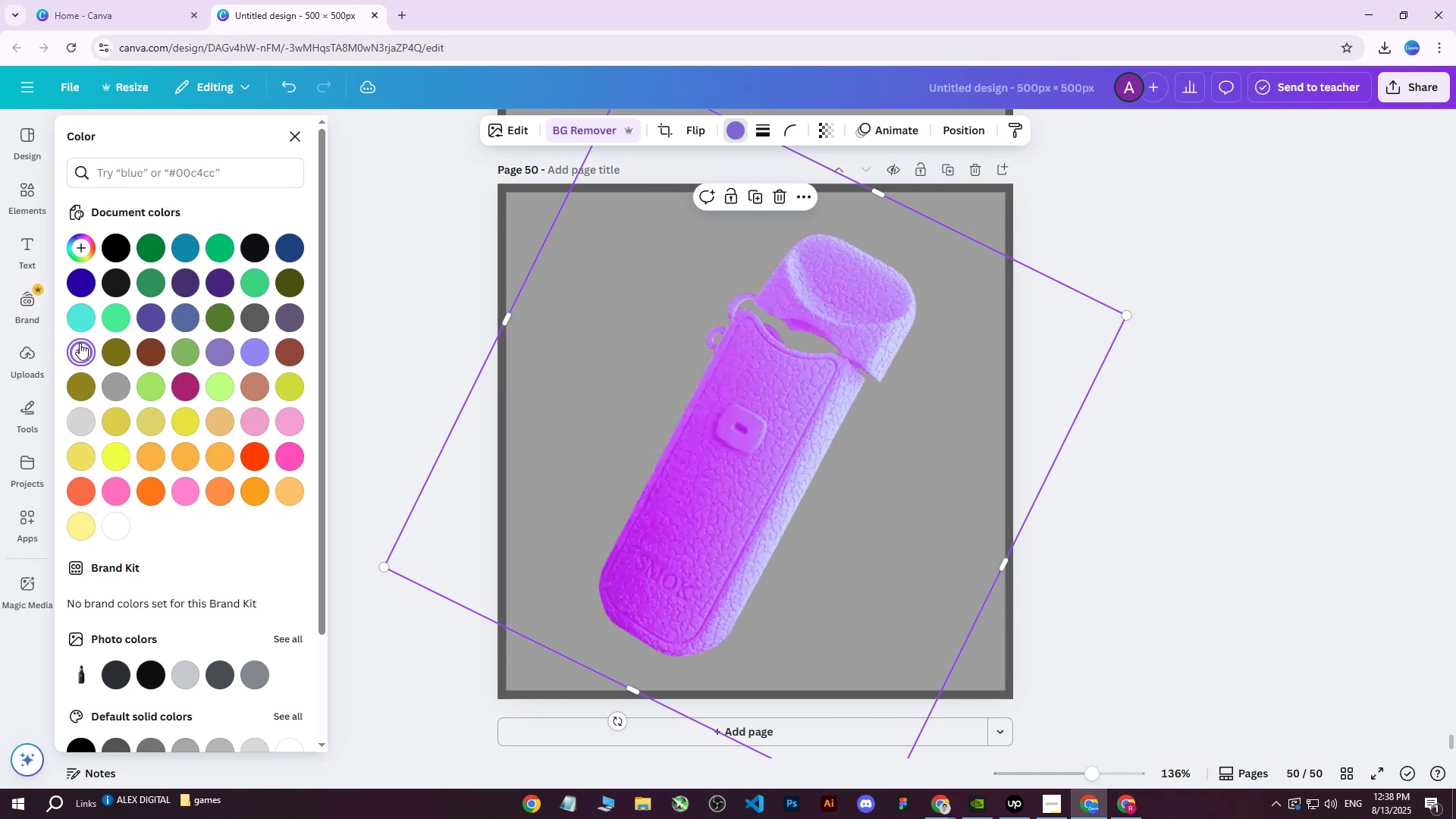 
double_click([83, 306])
 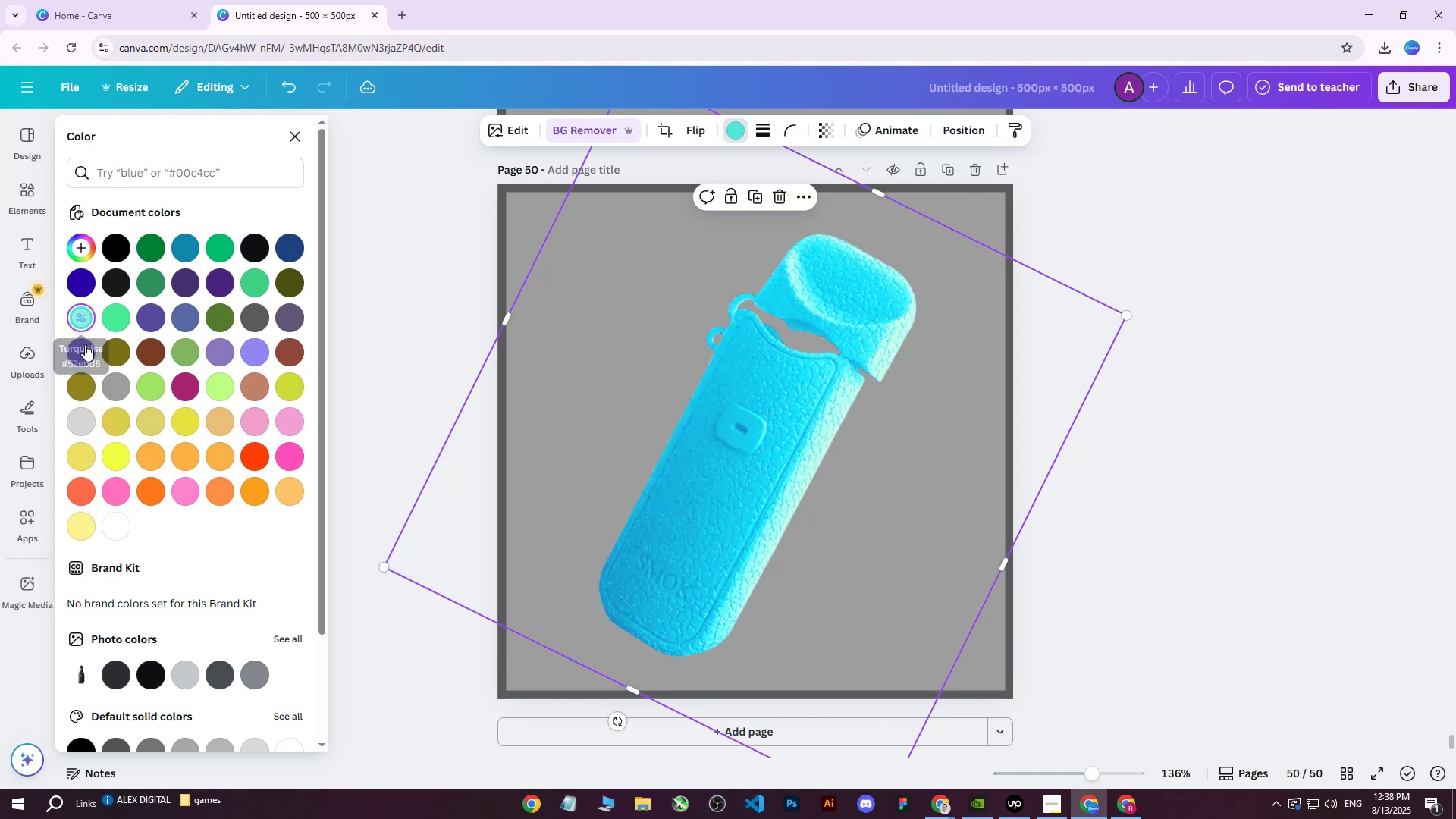 
left_click([85, 347])
 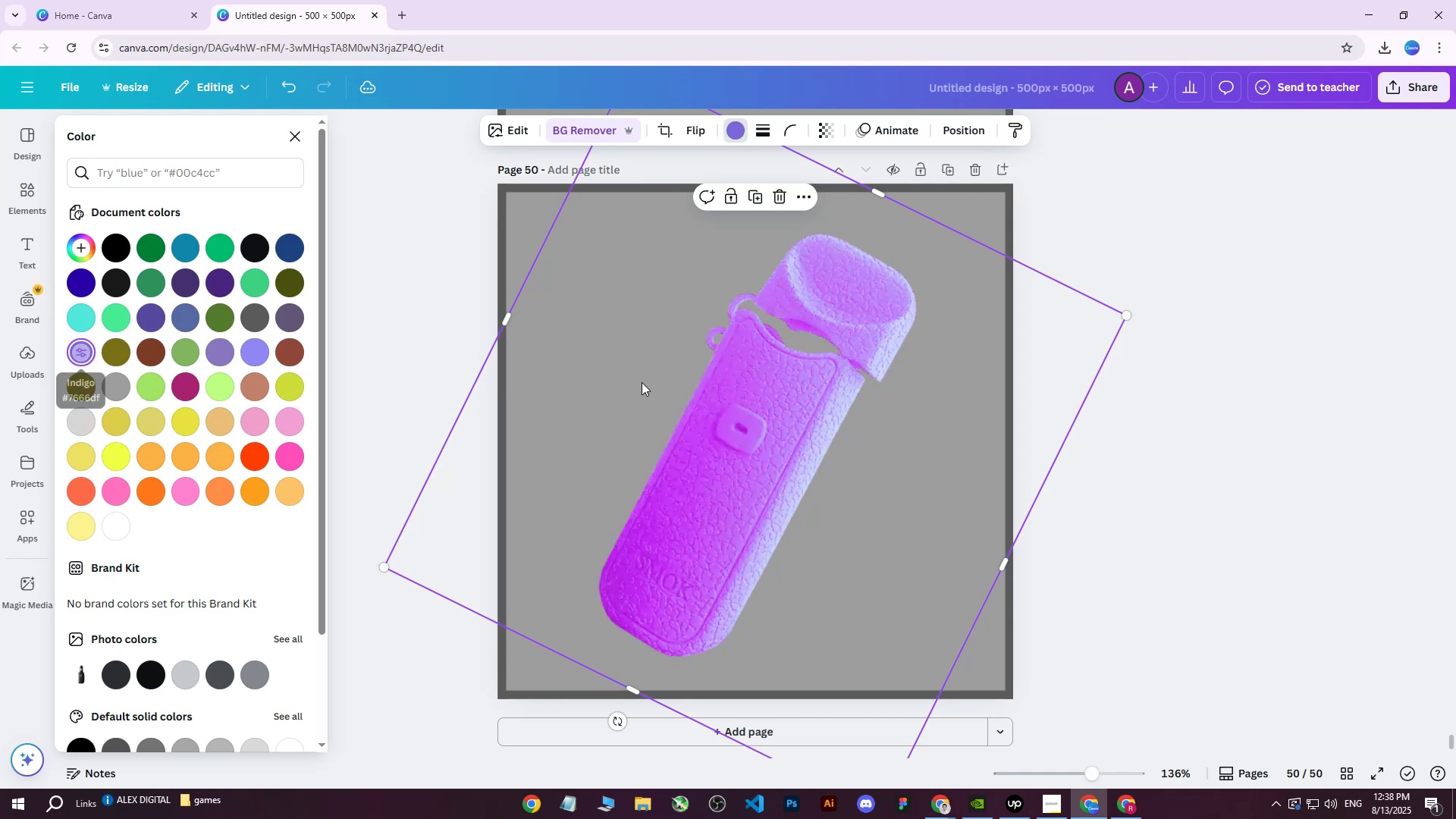 
hold_key(key=ControlLeft, duration=0.53)
scroll: coordinate [1125, 455], scroll_direction: down, amount: 4.0
 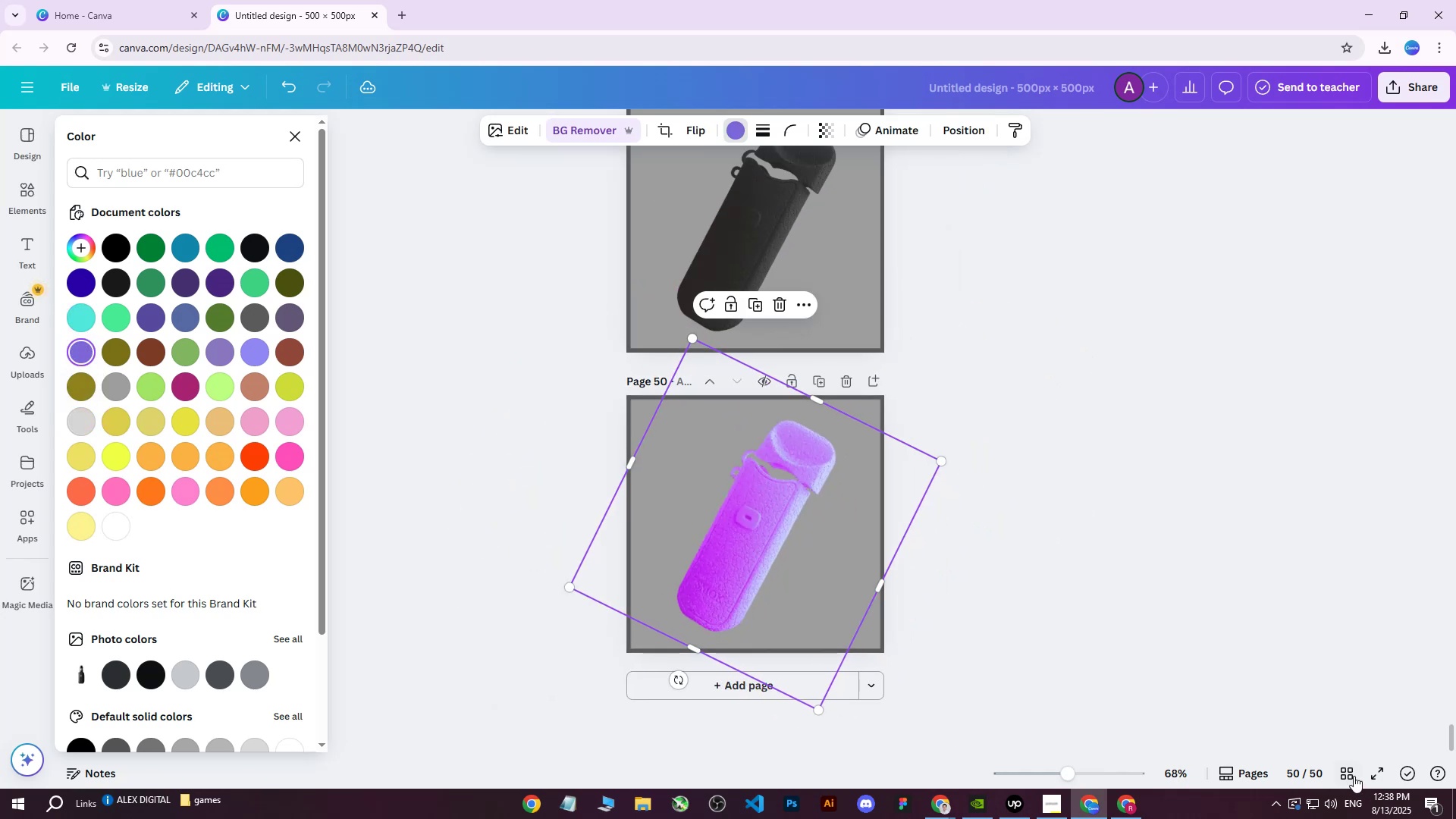 
left_click([1349, 770])
 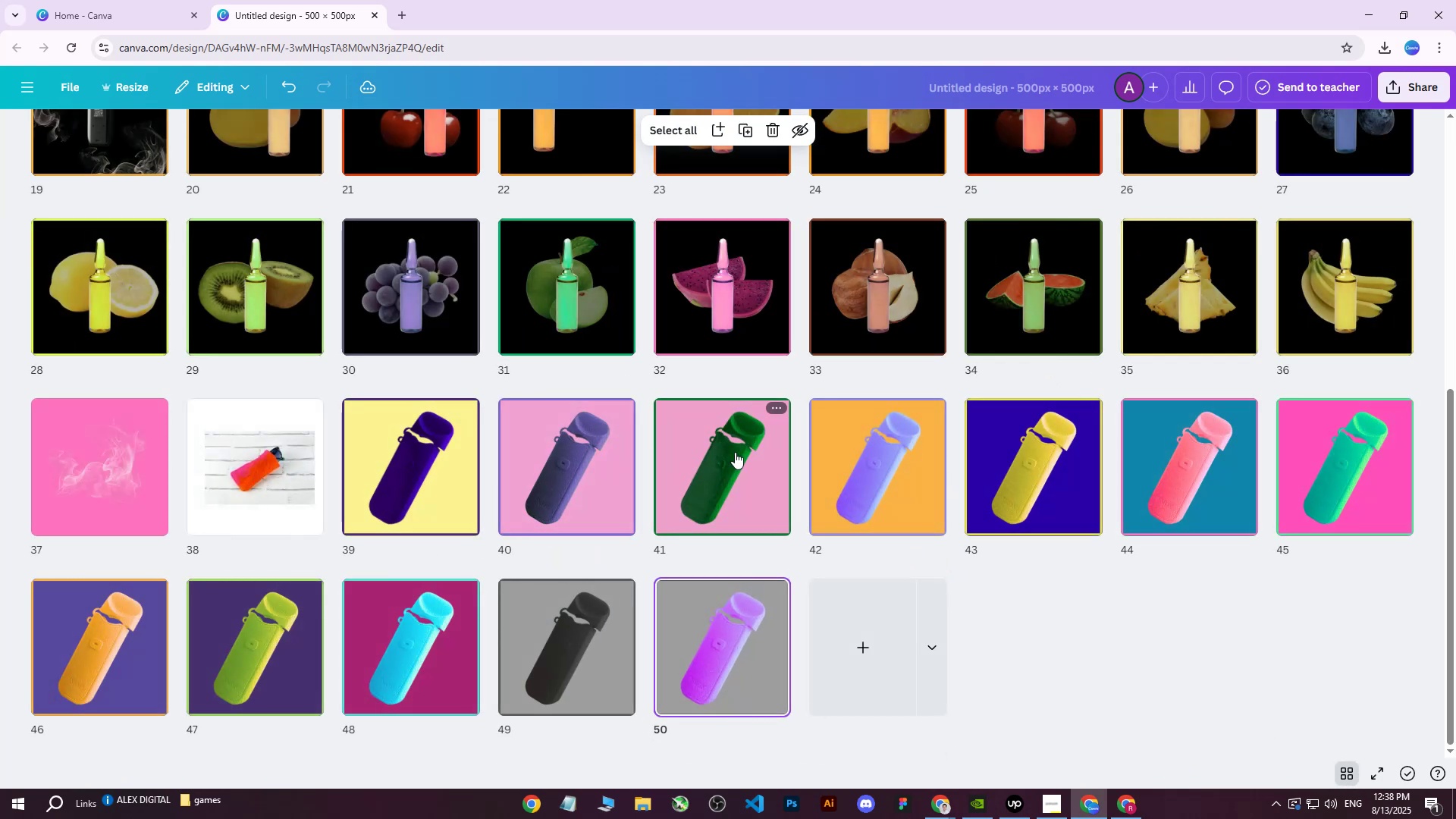 
left_click([742, 627])
 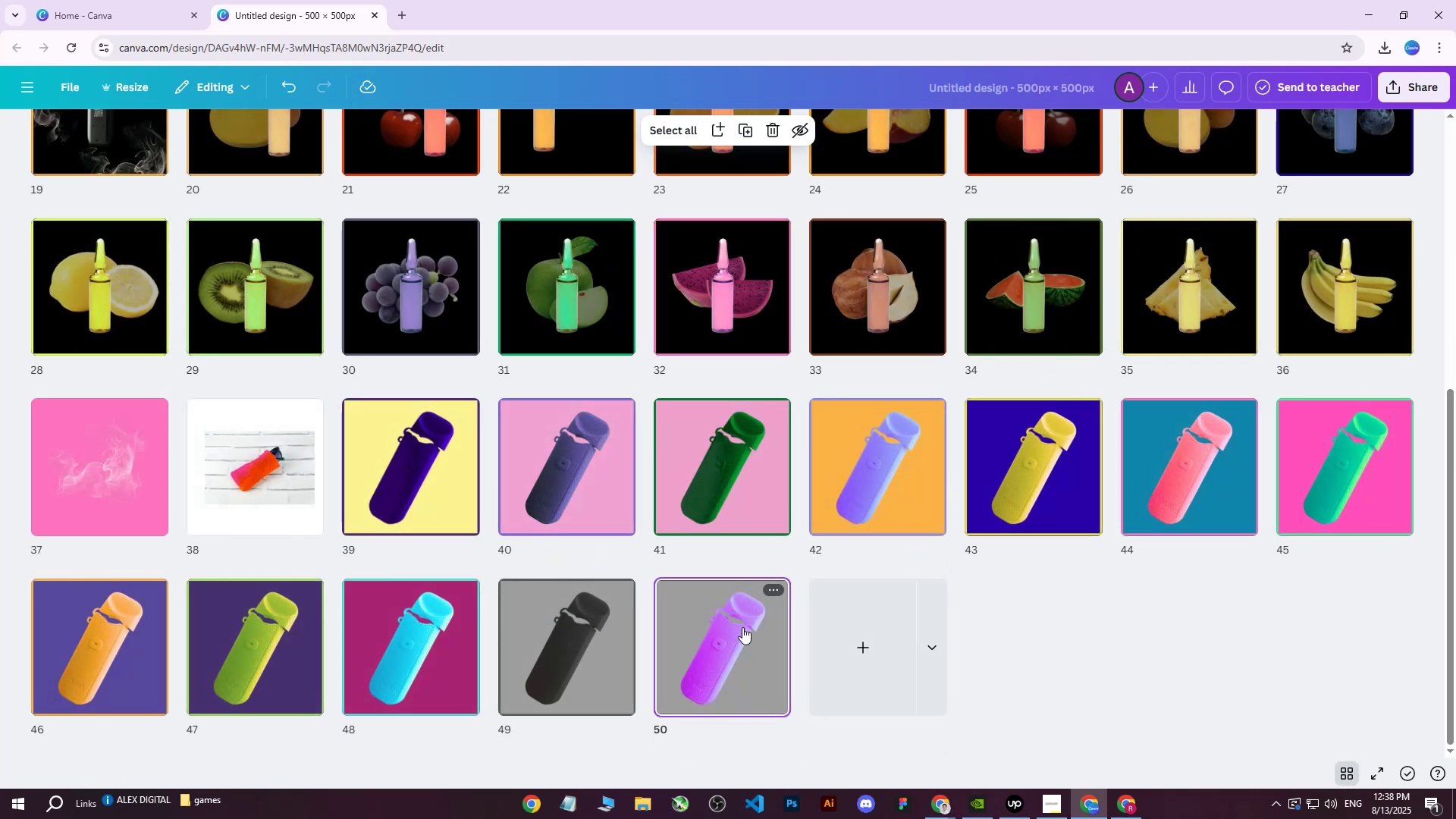 
left_click([742, 627])
 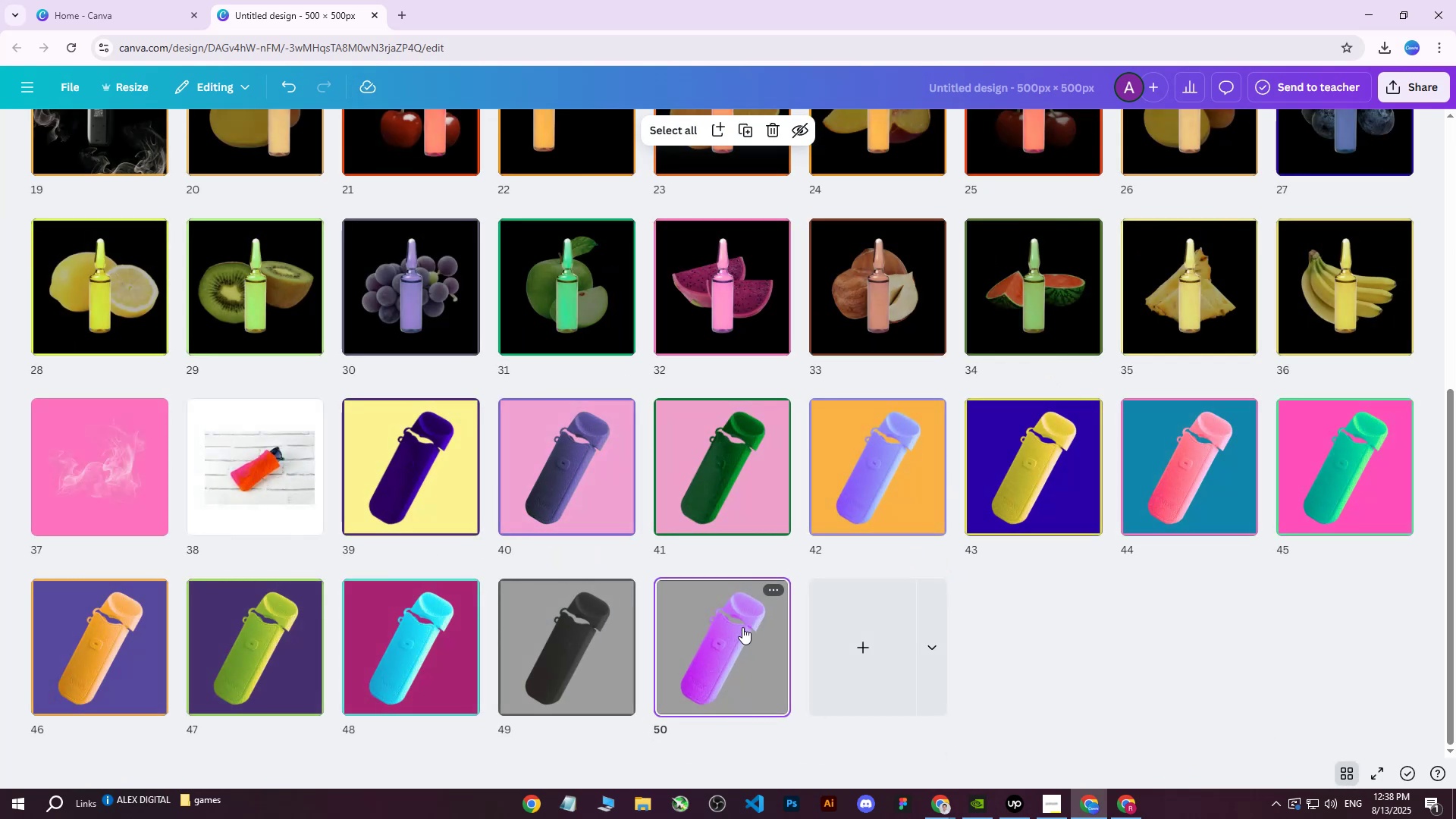 
double_click([742, 627])
 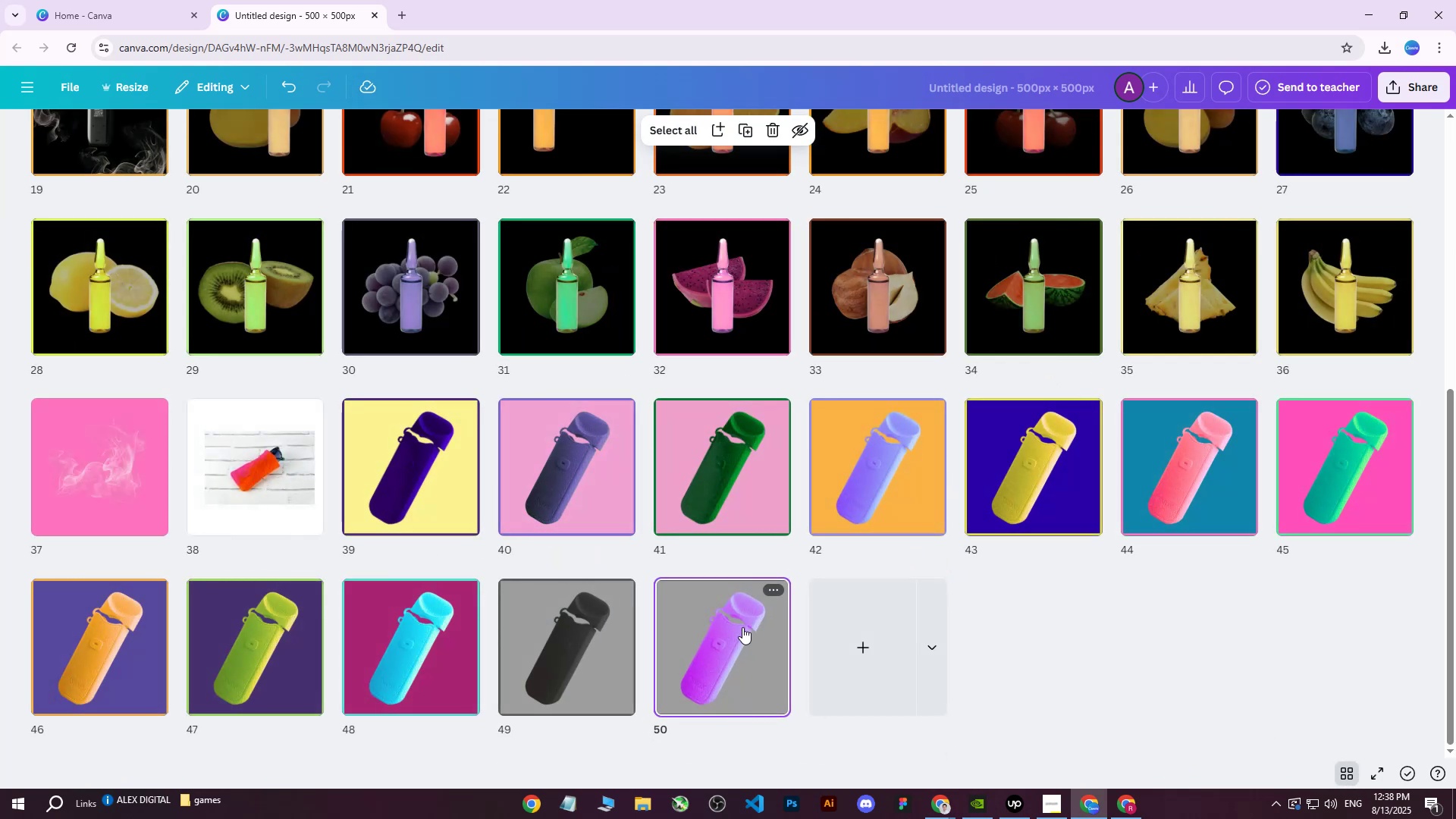 
left_click([742, 627])
 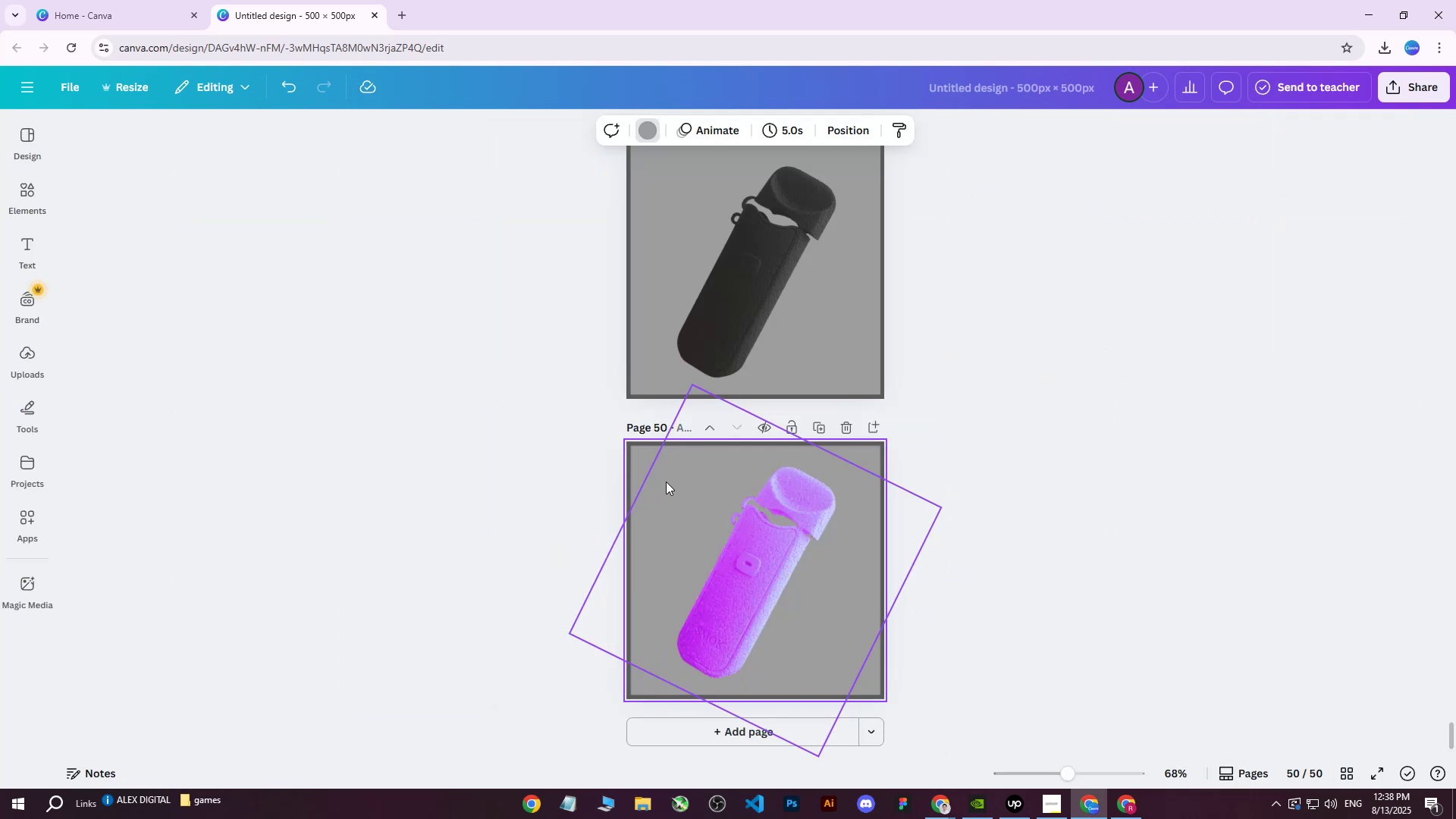 
left_click([667, 487])
 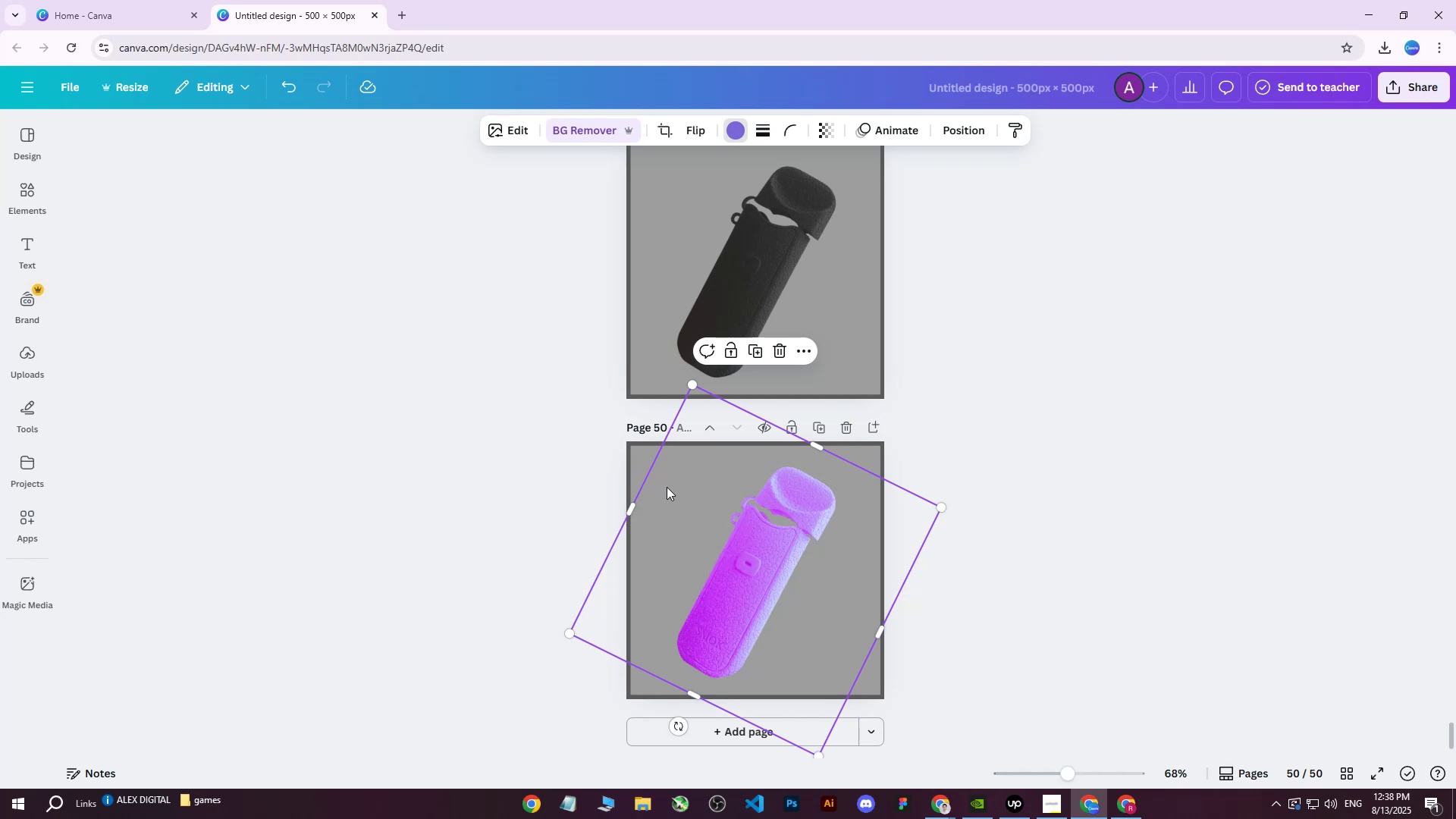 
hold_key(key=ControlLeft, duration=0.44)
scroll: coordinate [830, 513], scroll_direction: up, amount: 4.0
 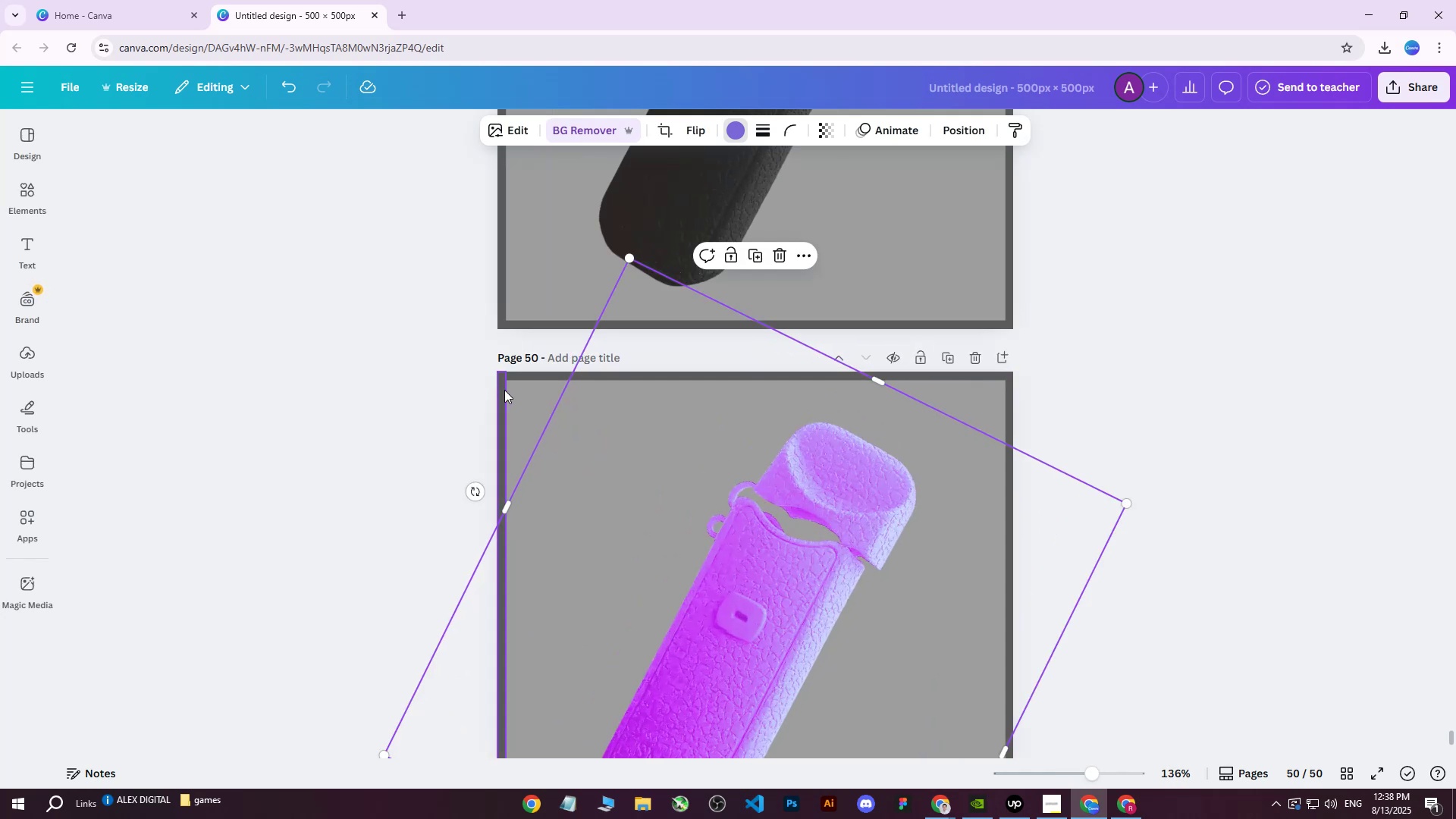 
left_click([512, 395])
 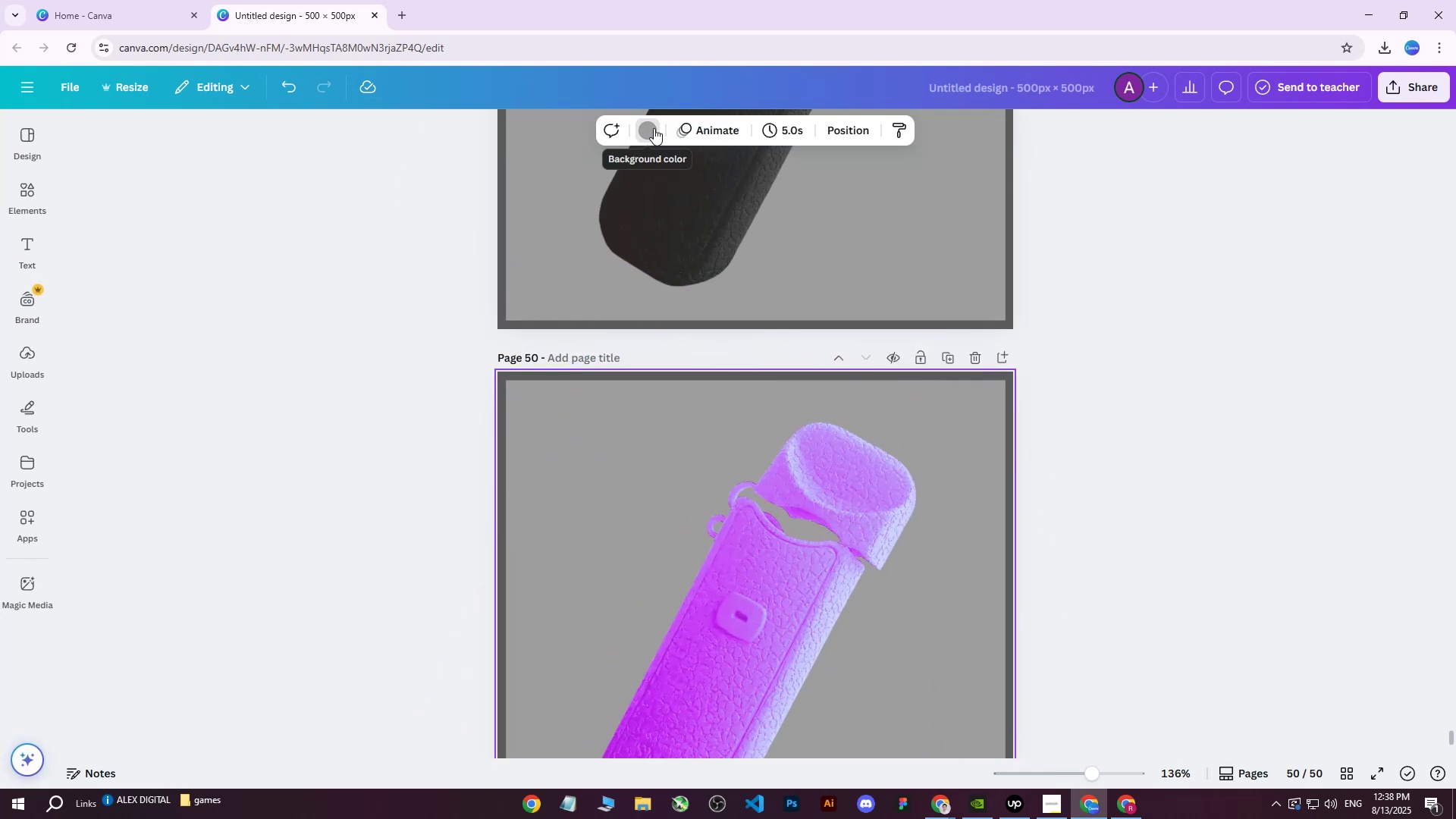 
double_click([654, 128])
 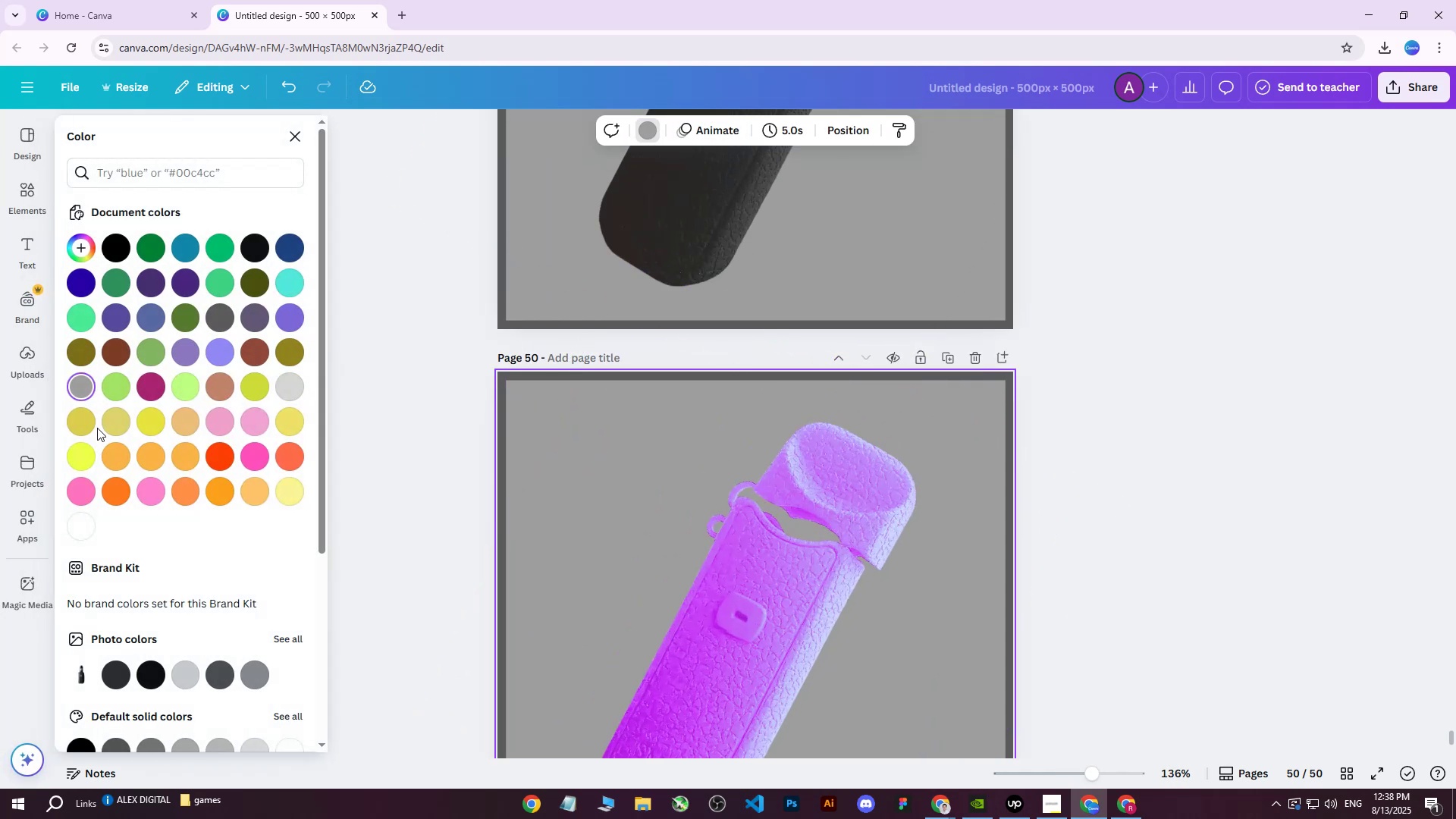 
left_click([86, 451])
 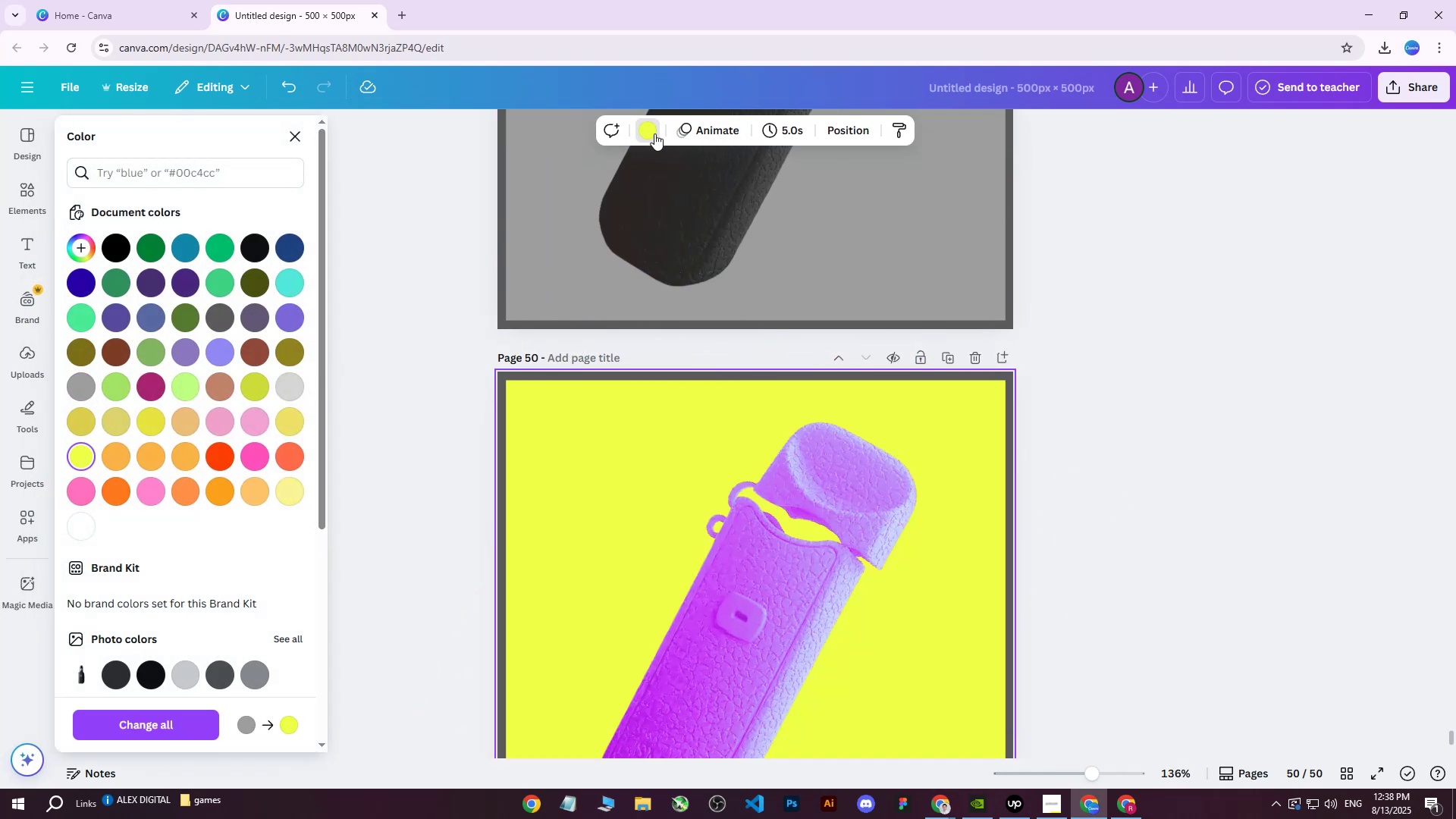 
double_click([648, 129])
 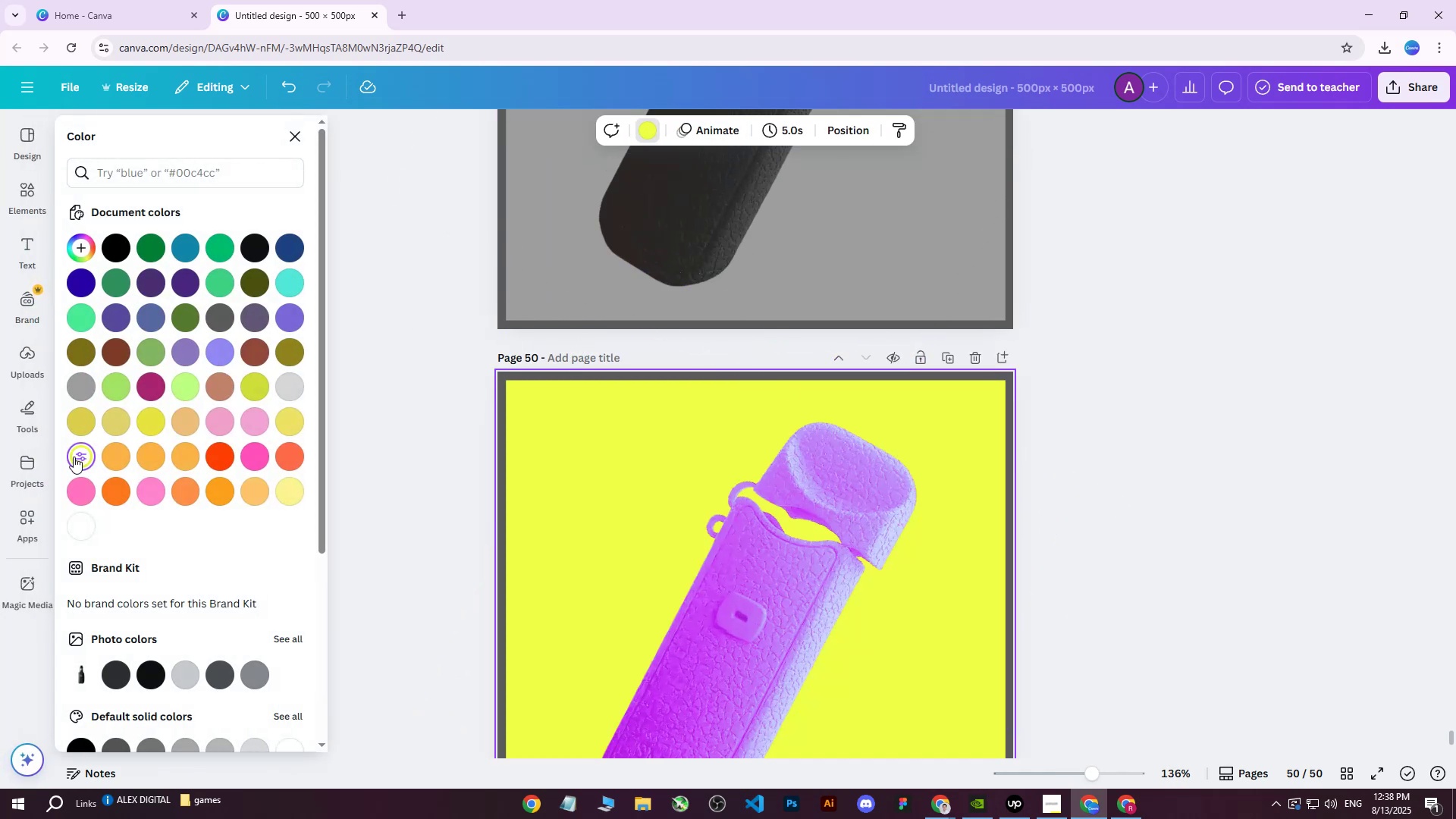 
double_click([74, 457])
 